 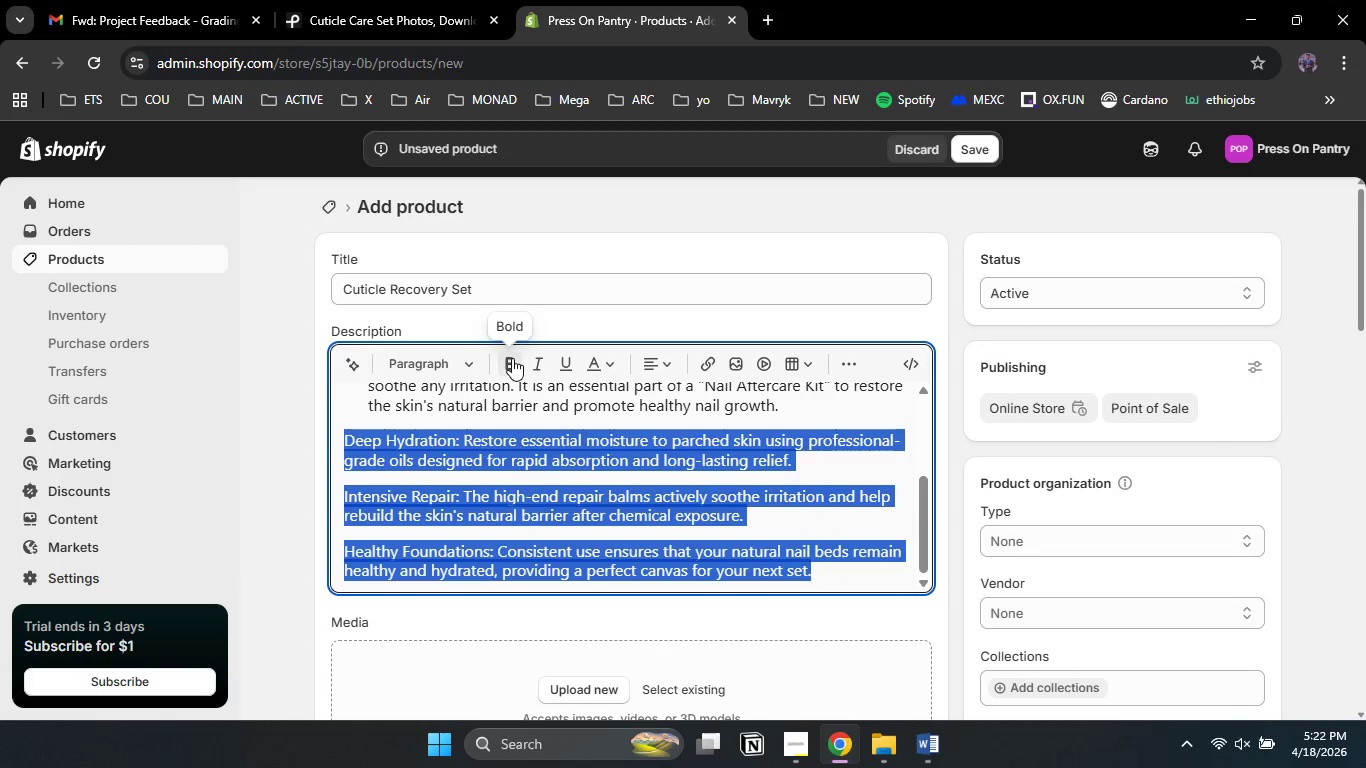 
left_click([512, 358])
 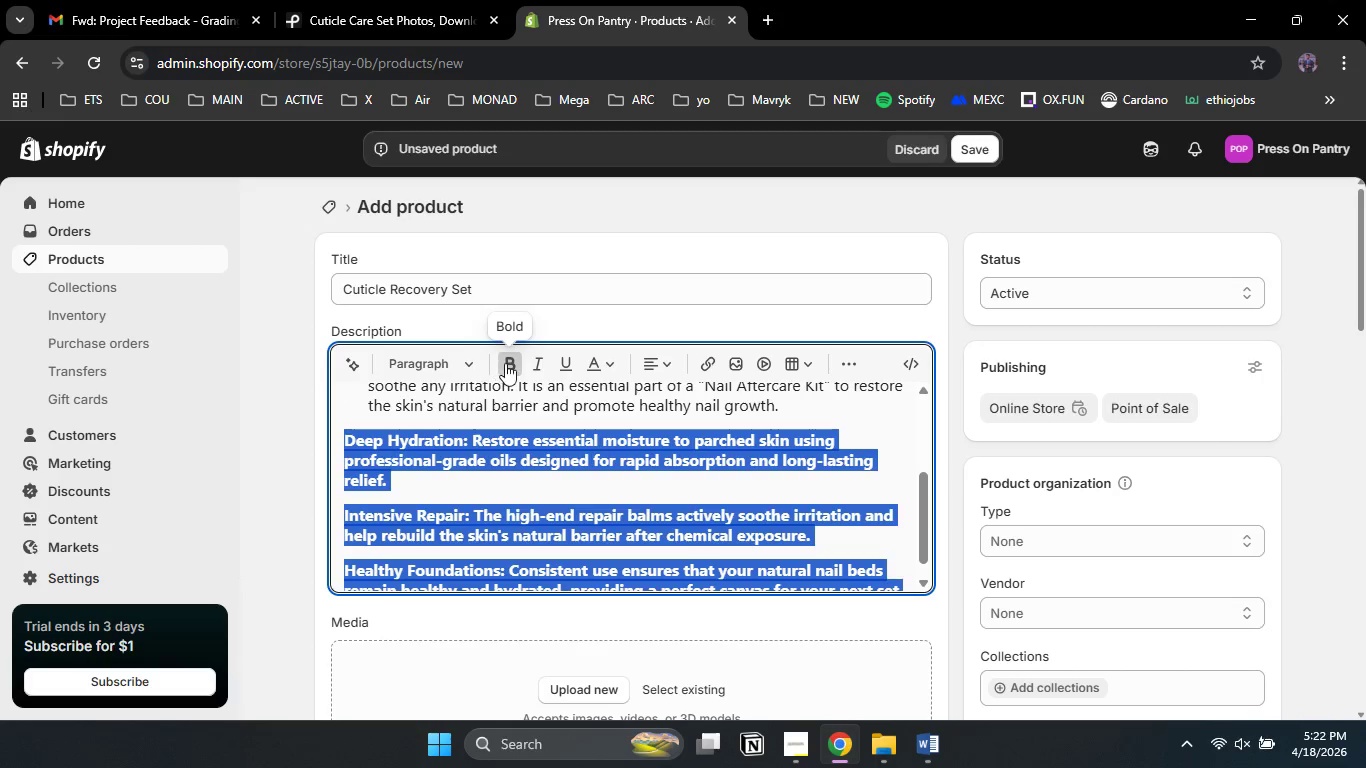 
left_click([508, 363])
 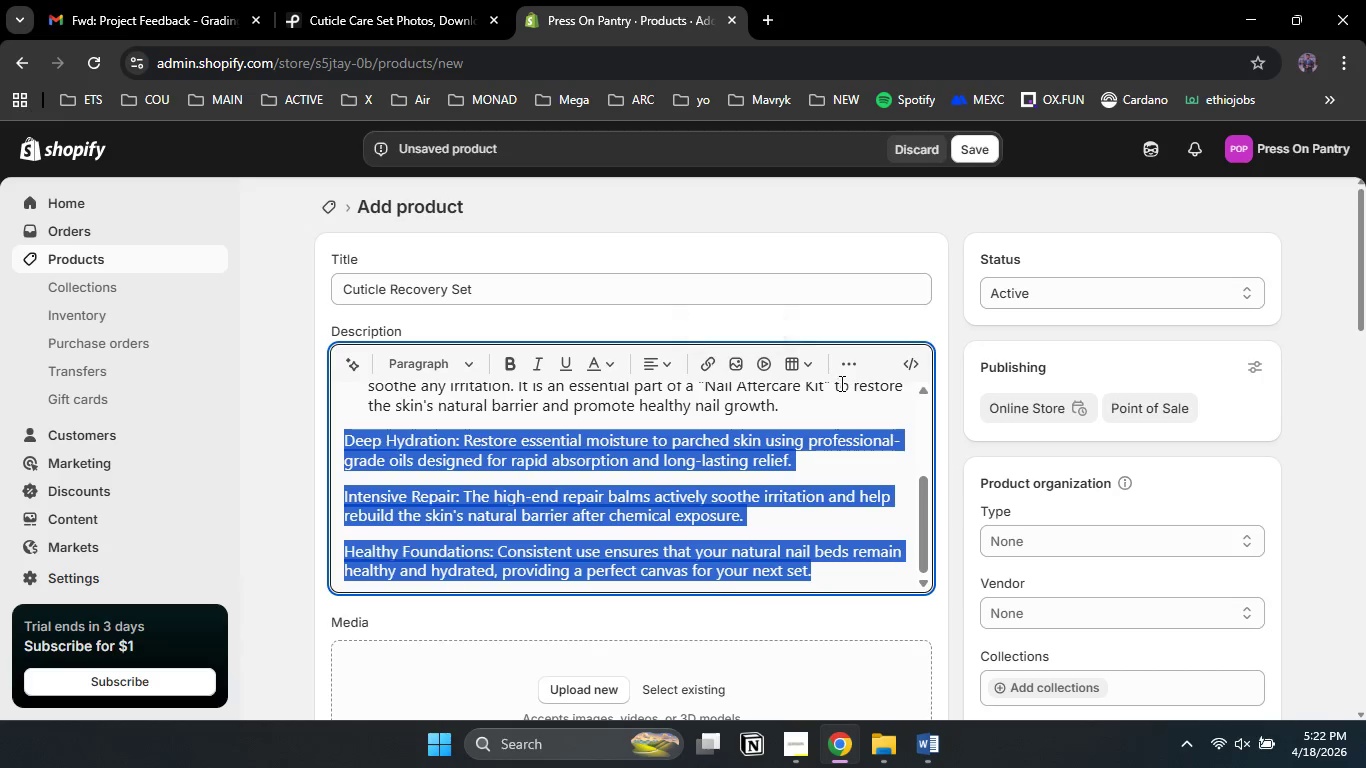 
mouse_move([808, 404])
 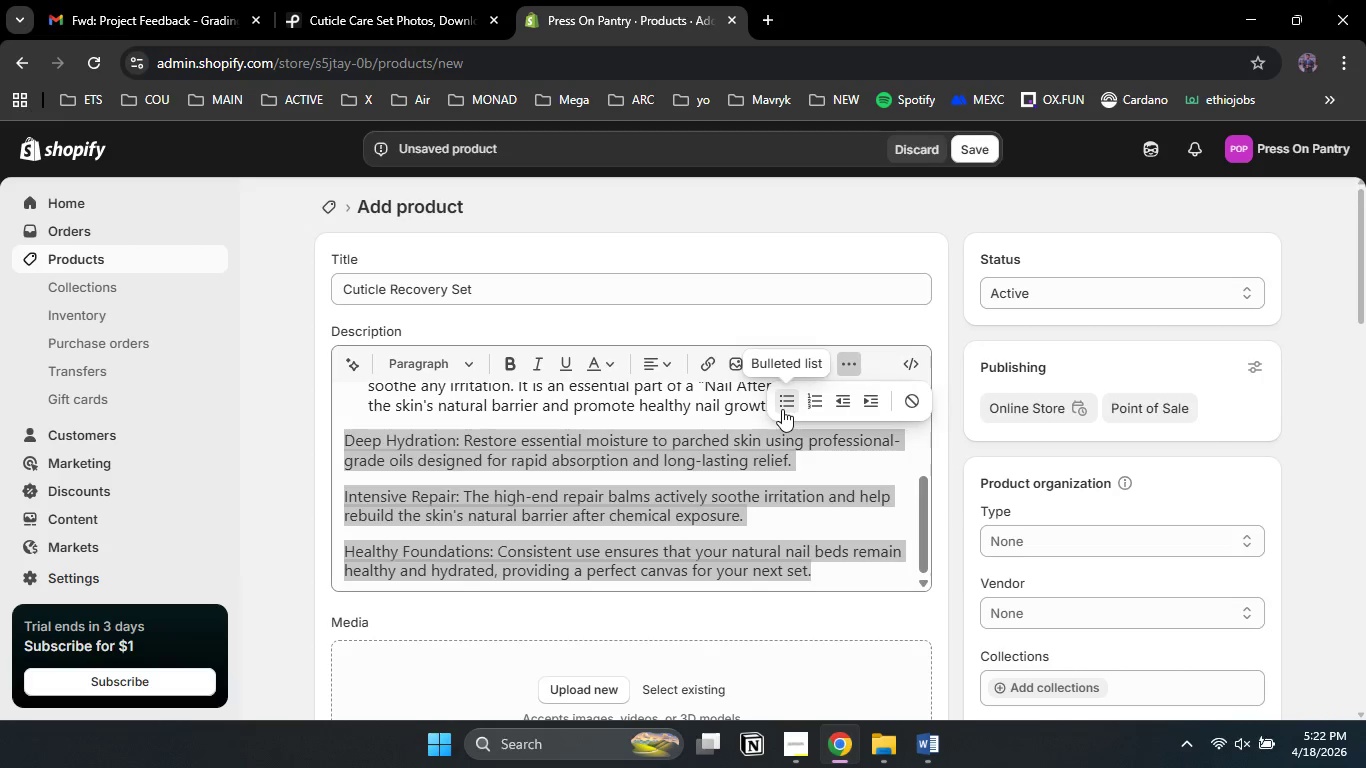 
left_click([782, 409])
 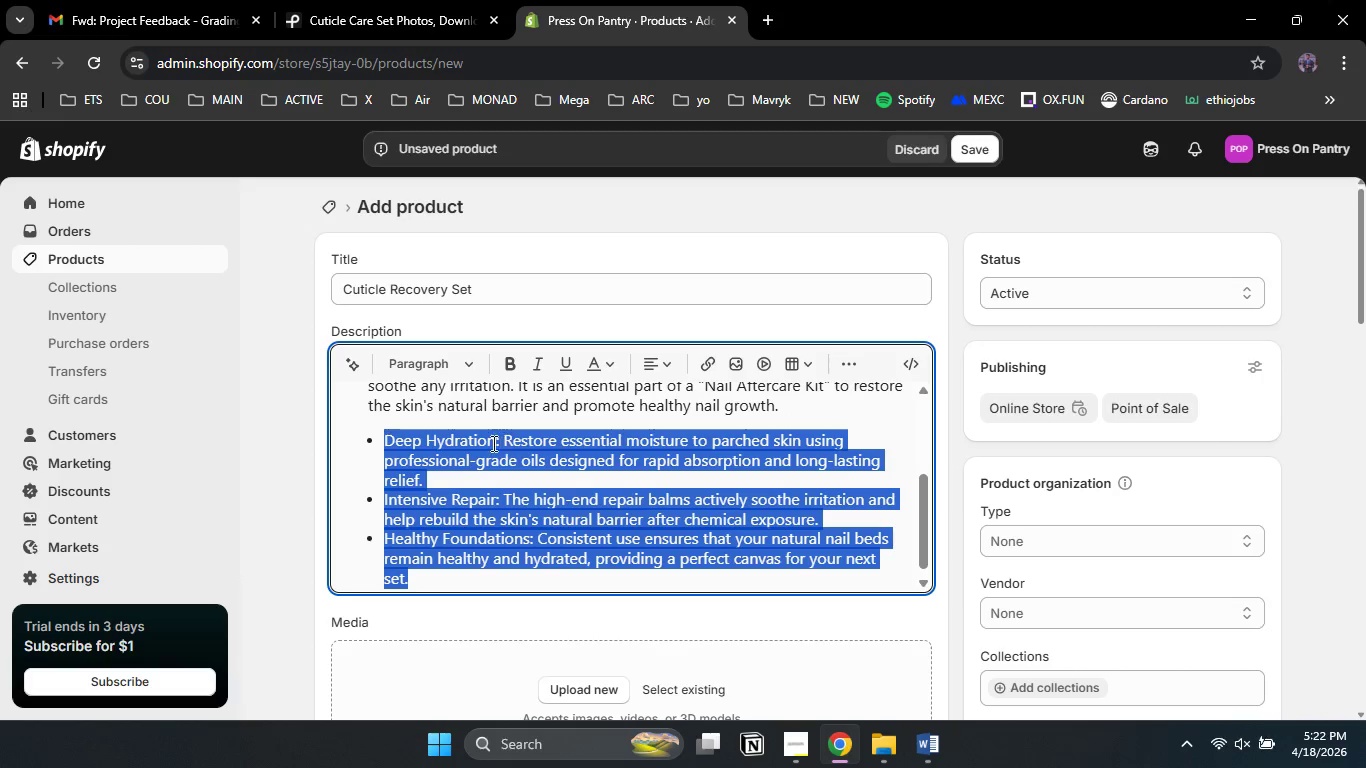 
left_click([490, 443])
 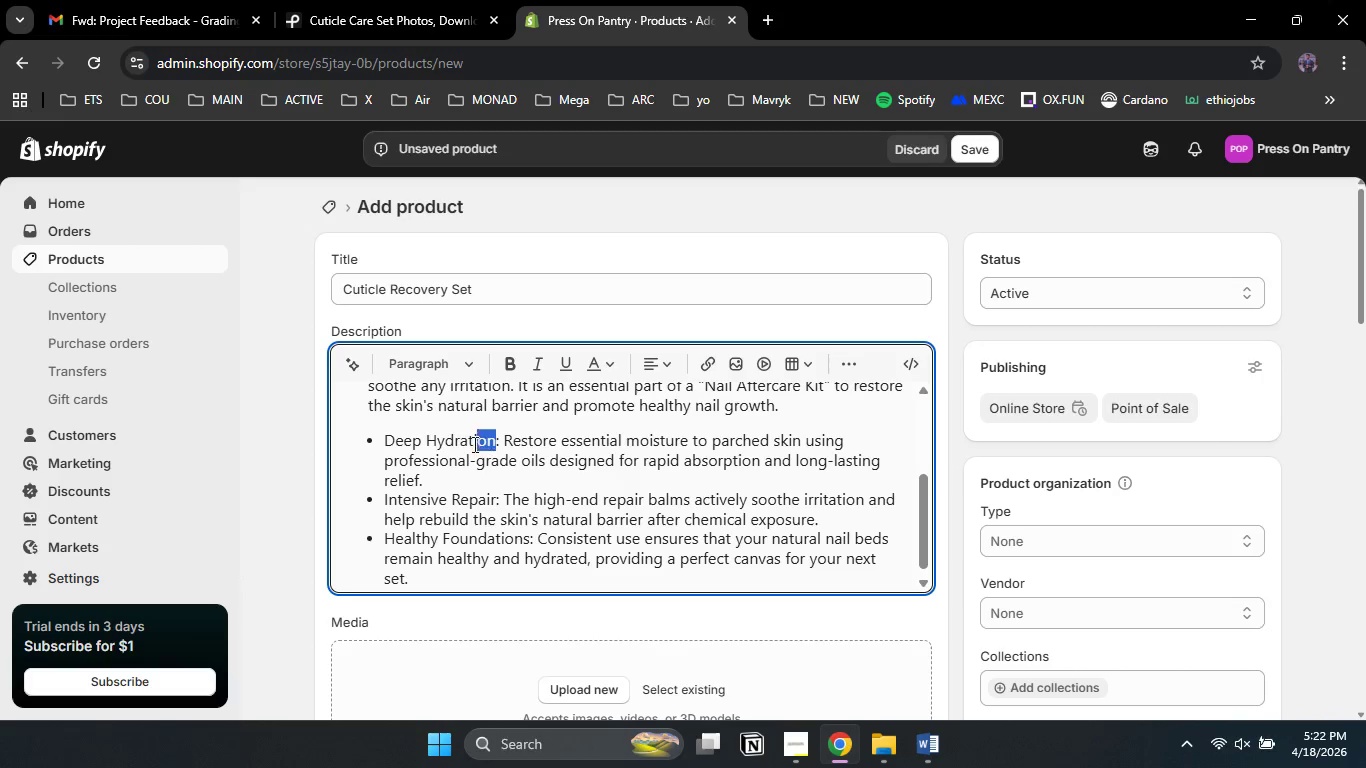 
left_click_drag(start_coordinate=[495, 442], to_coordinate=[387, 447])
 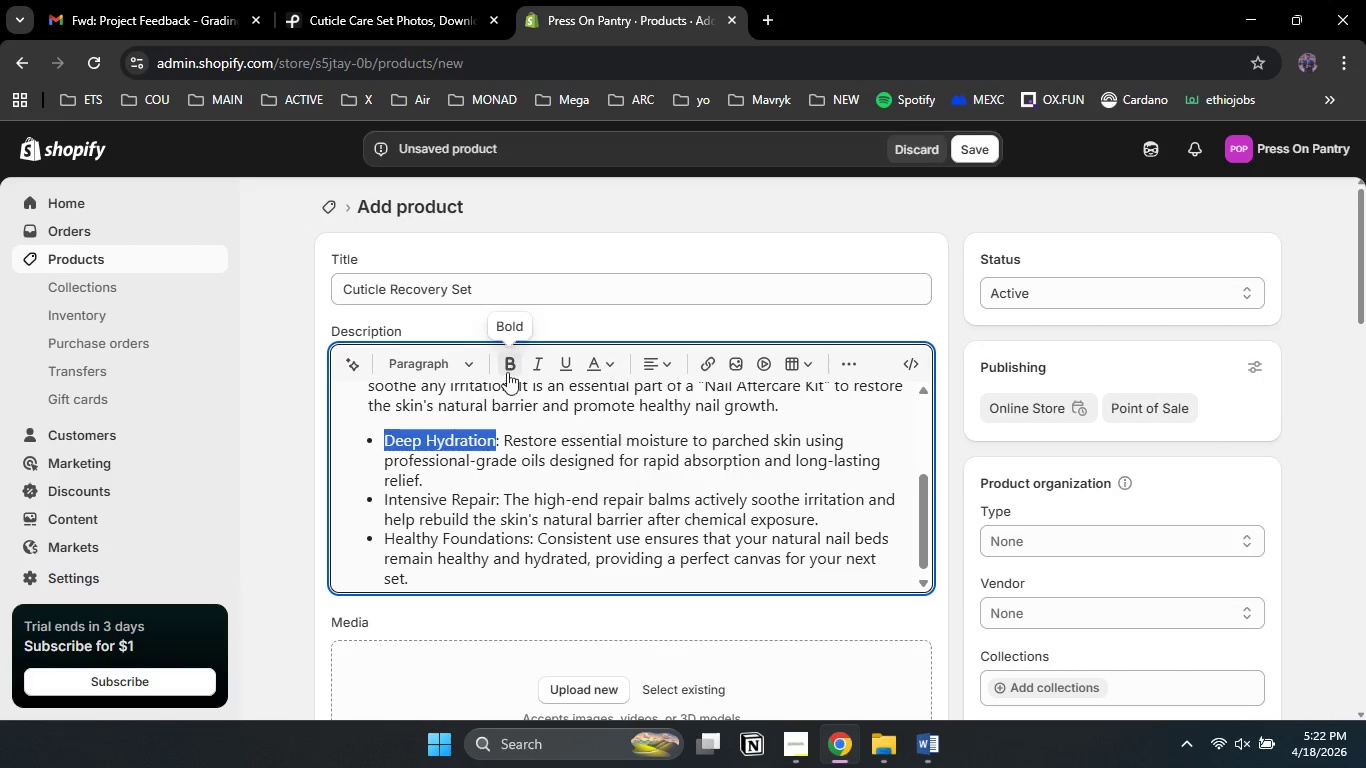 
left_click([516, 354])
 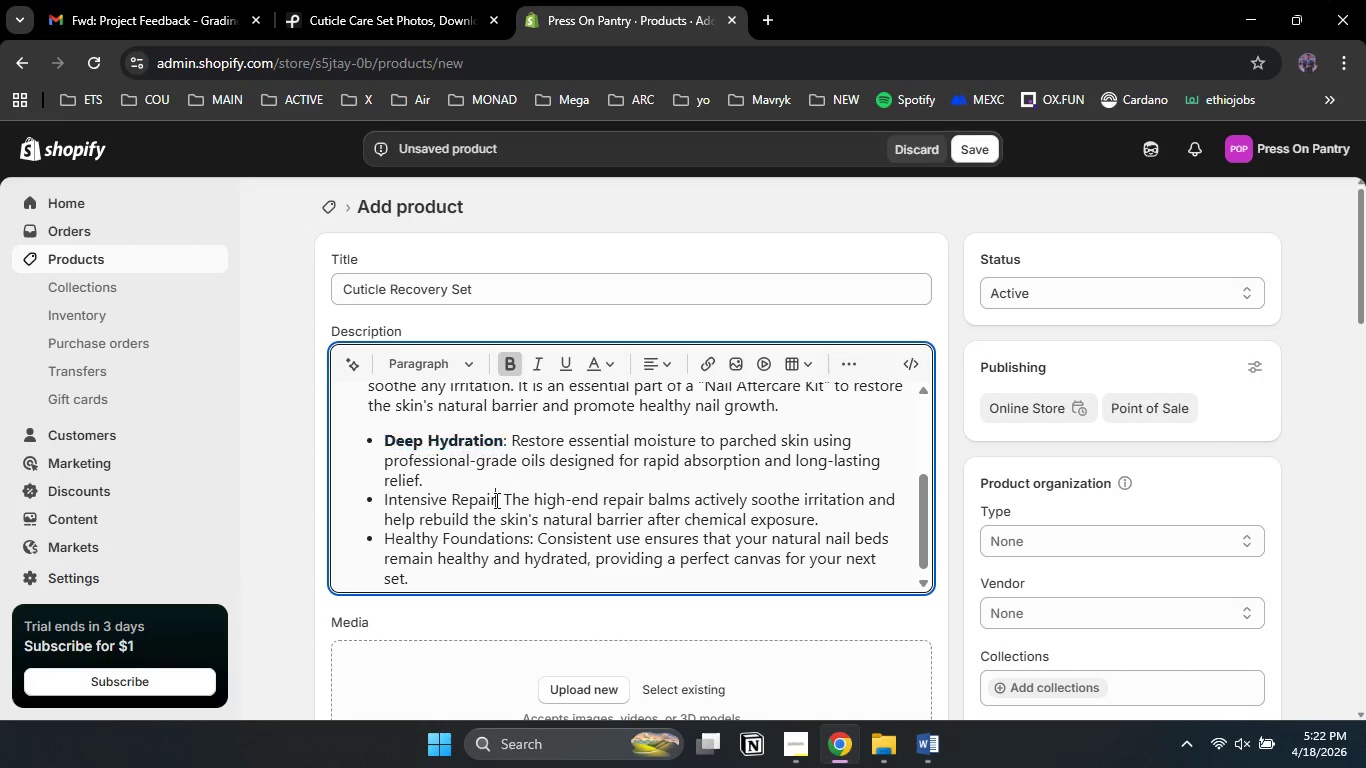 
left_click_drag(start_coordinate=[495, 501], to_coordinate=[390, 496])
 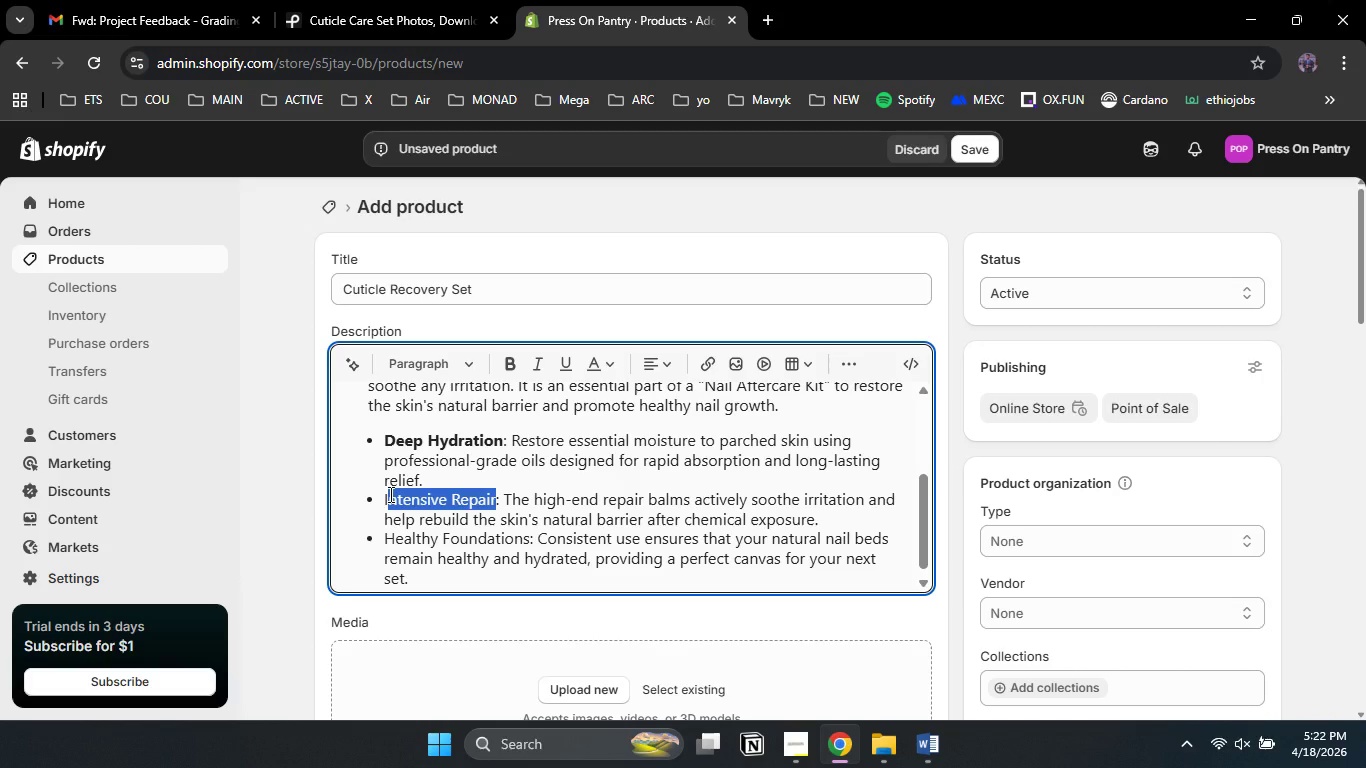 
key(Shift+ArrowLeft)
 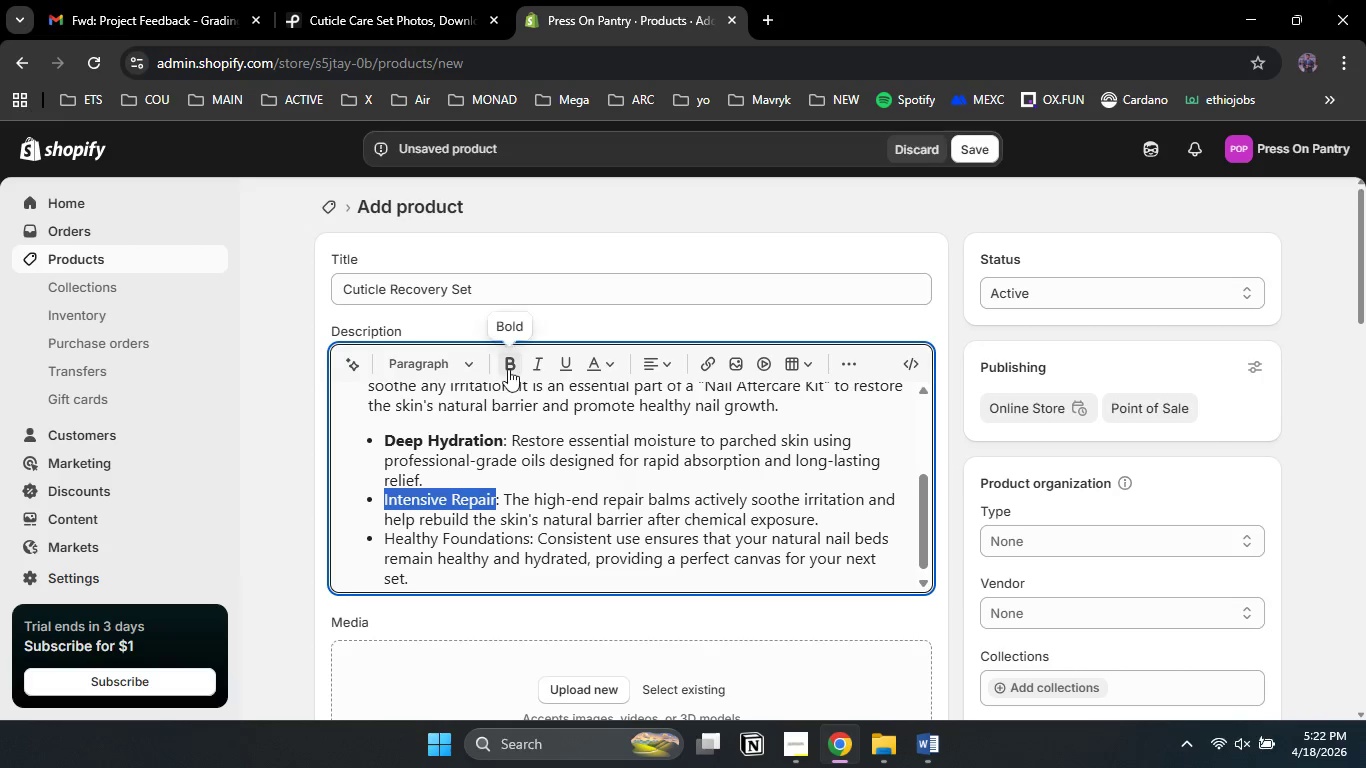 
left_click([508, 368])
 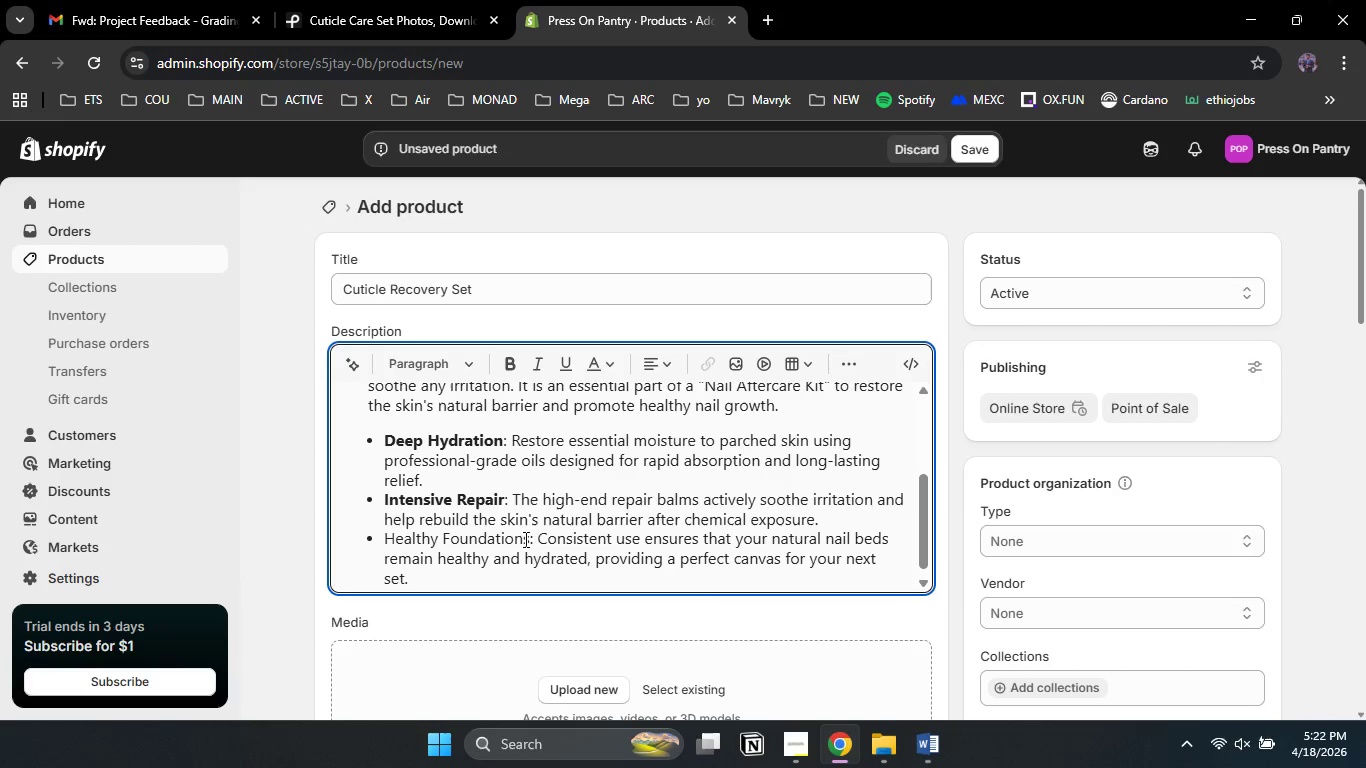 
left_click_drag(start_coordinate=[529, 538], to_coordinate=[386, 541])
 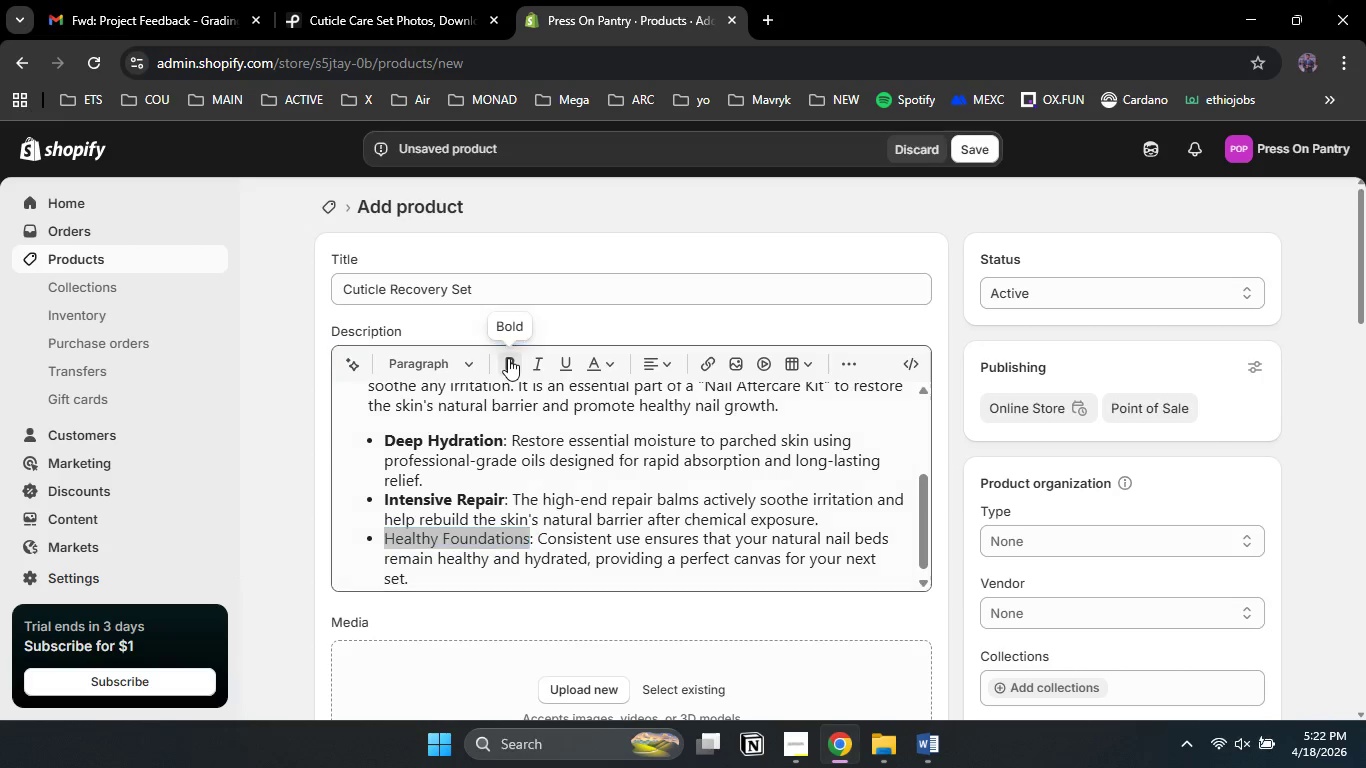 
left_click([508, 358])
 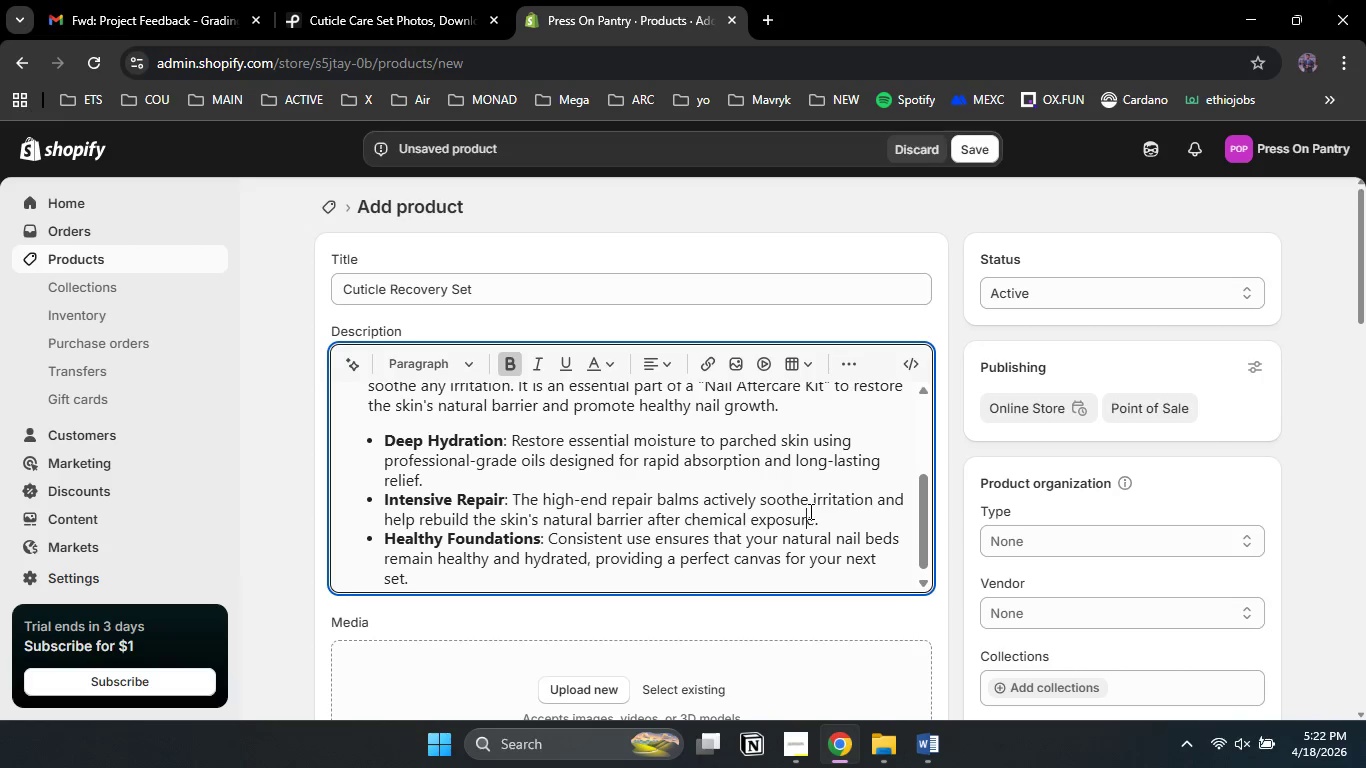 
wait(5.23)
 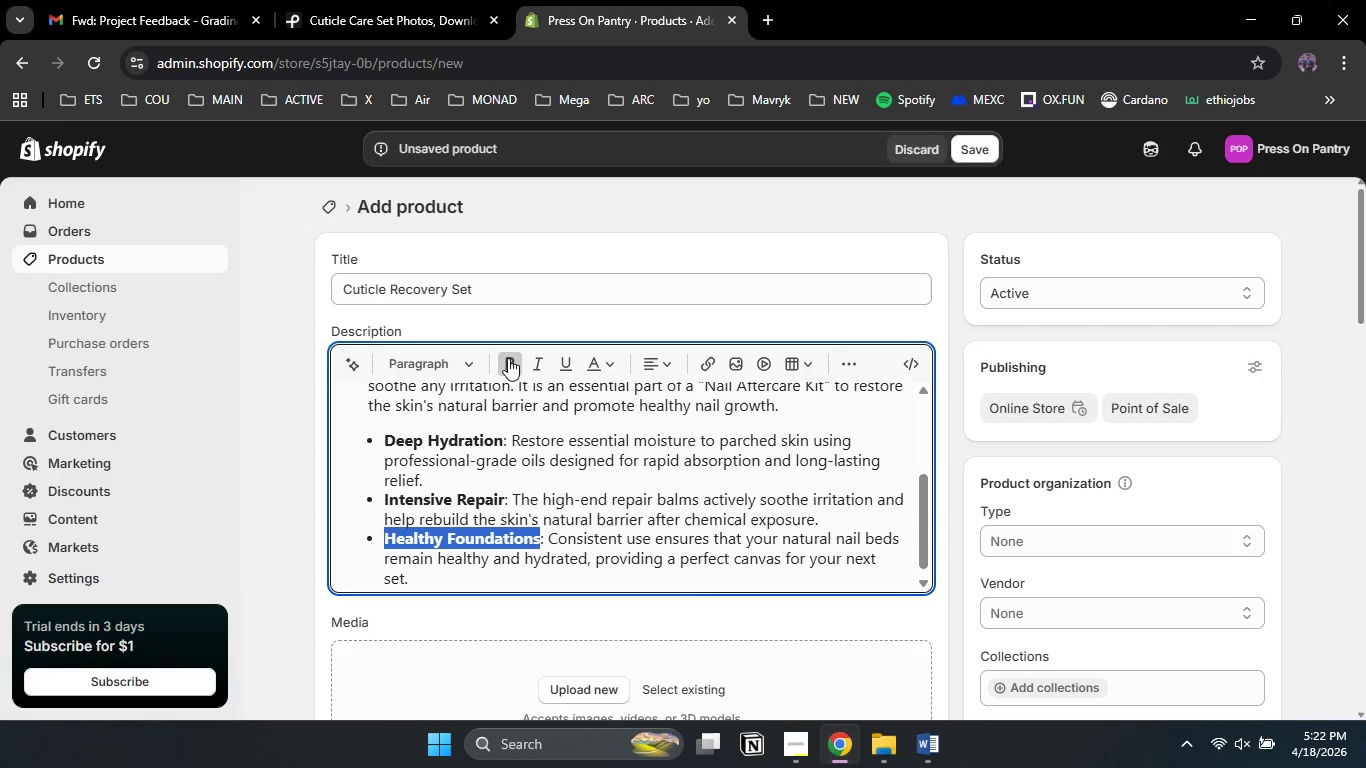 
left_click_drag(start_coordinate=[1365, 296], to_coordinate=[1365, 459])
 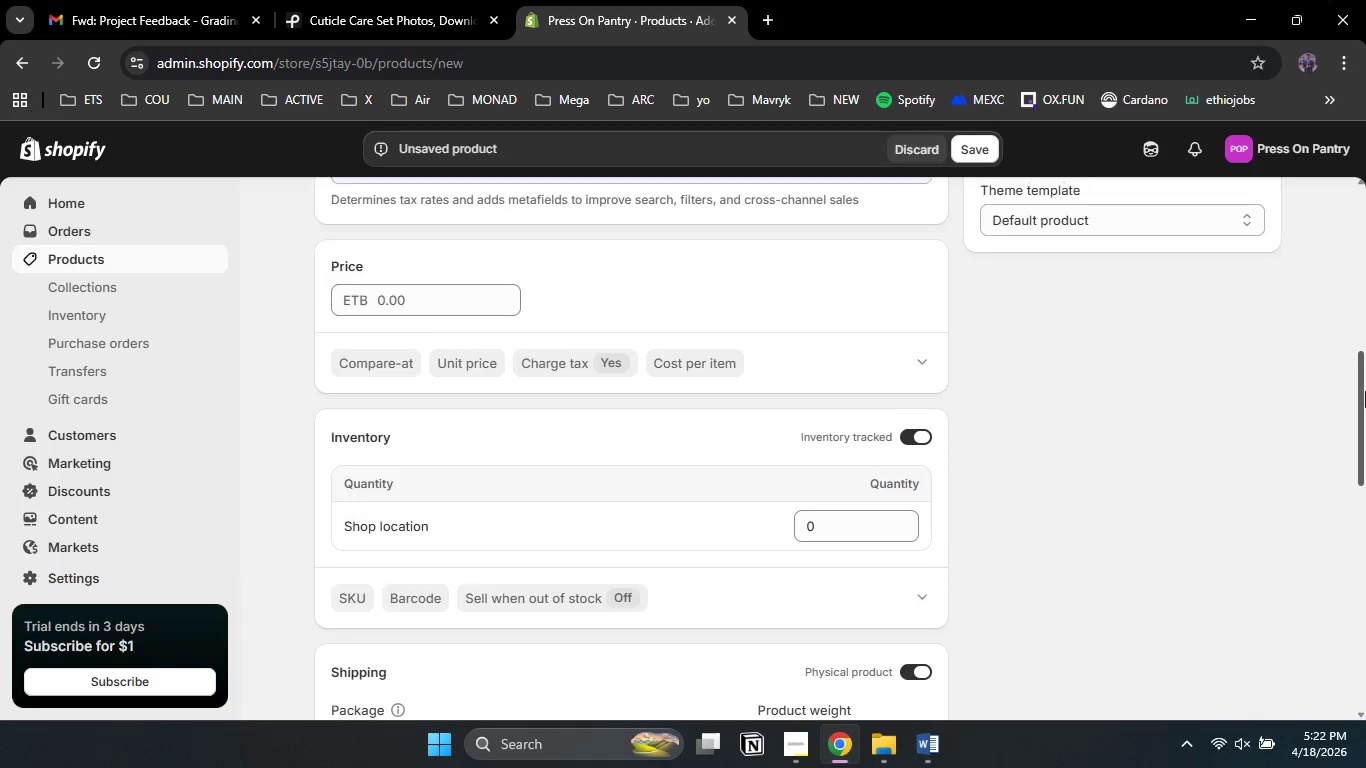 
left_click_drag(start_coordinate=[1365, 395], to_coordinate=[1364, 294])
 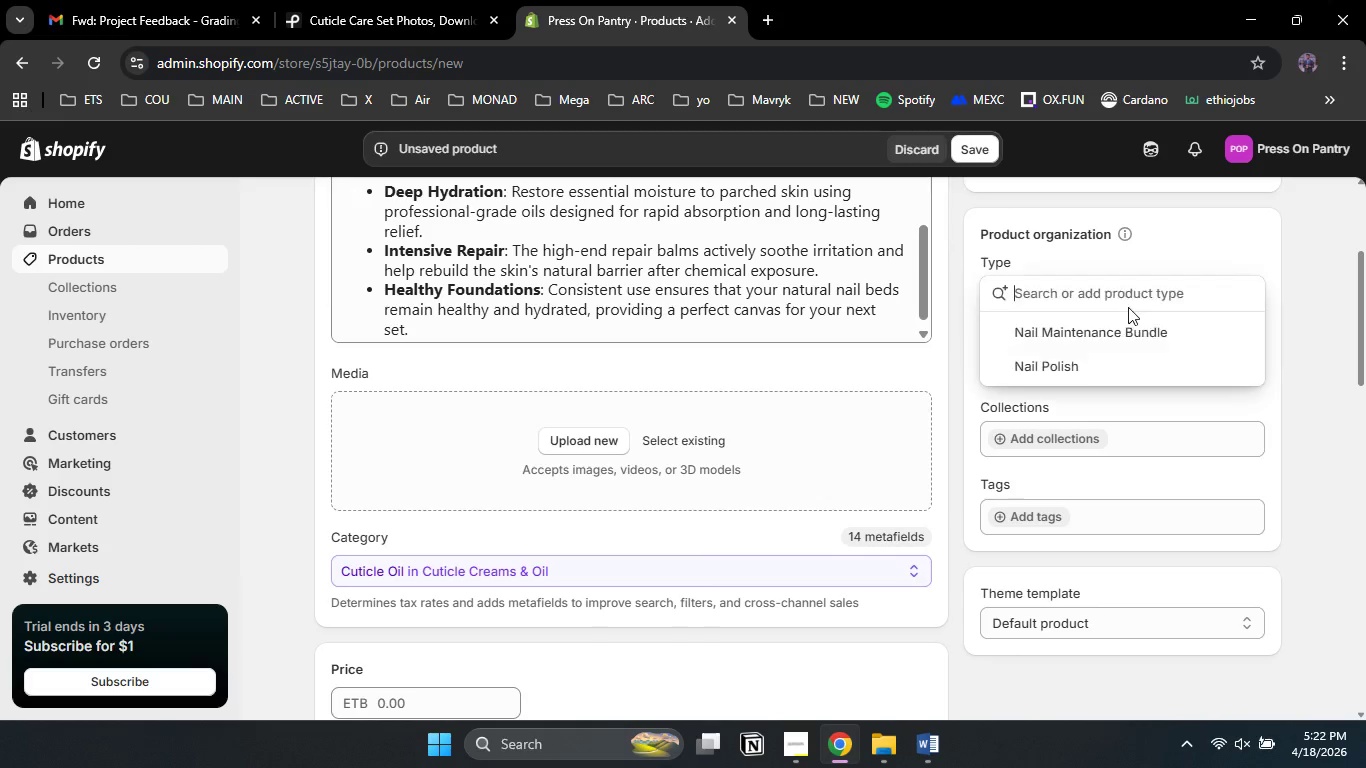 
left_click([1128, 307])
 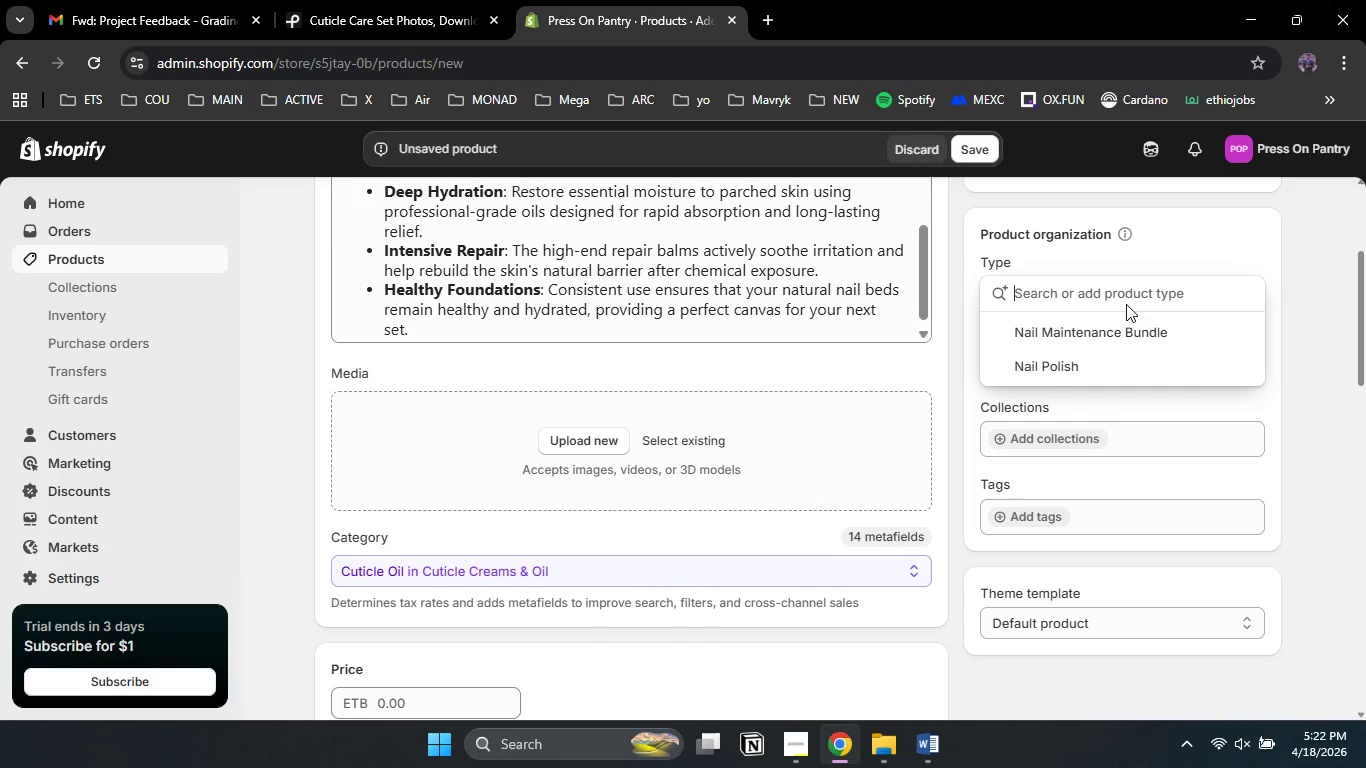 
type(Cutiv)
key(Backspace)
type(cle Care Set)
 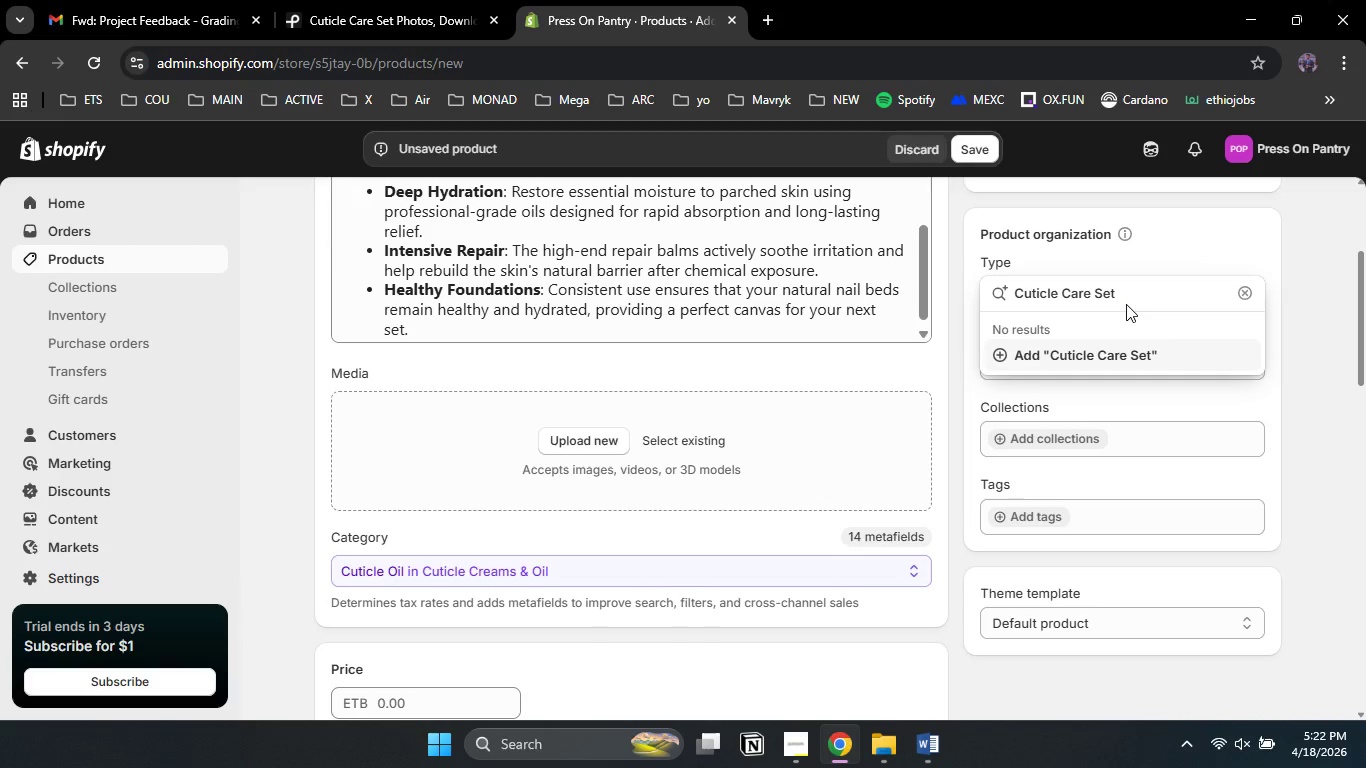 
left_click([1121, 357])
 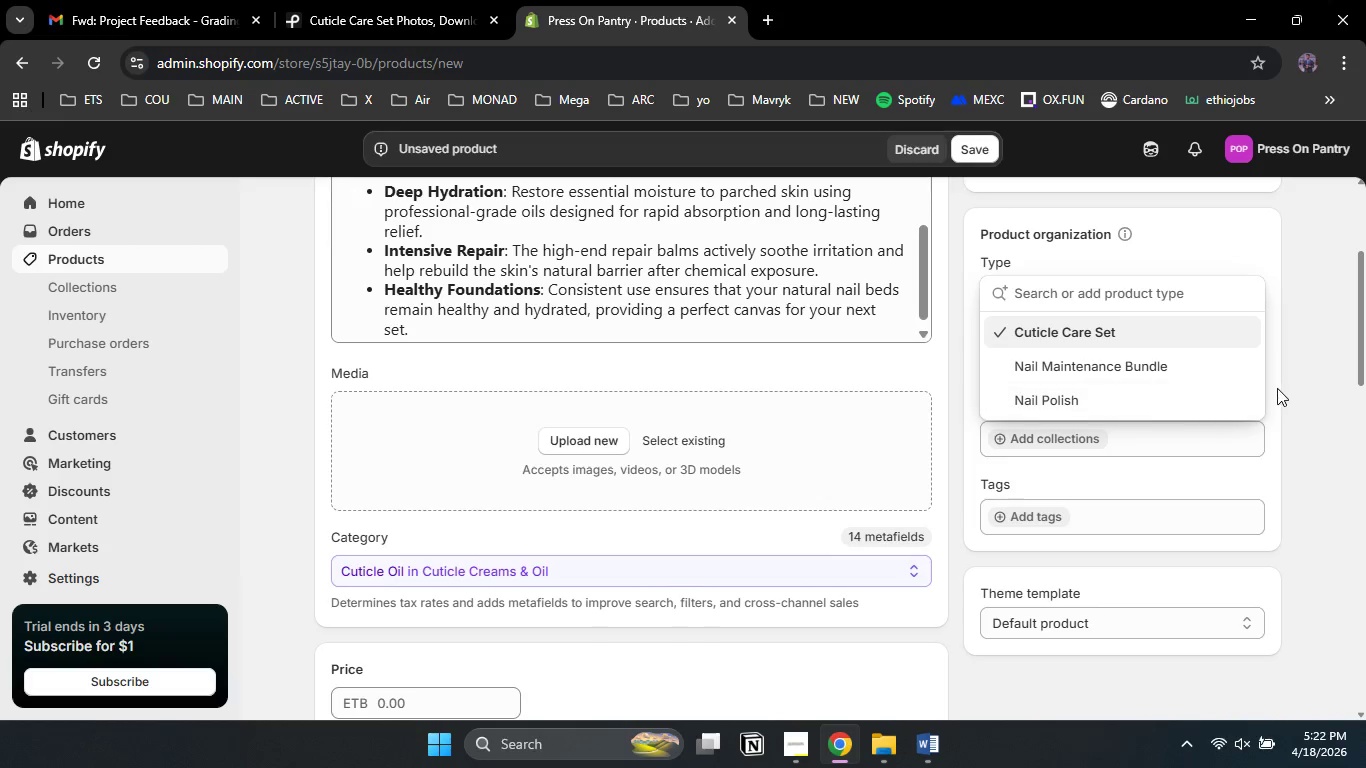 
left_click([1298, 387])
 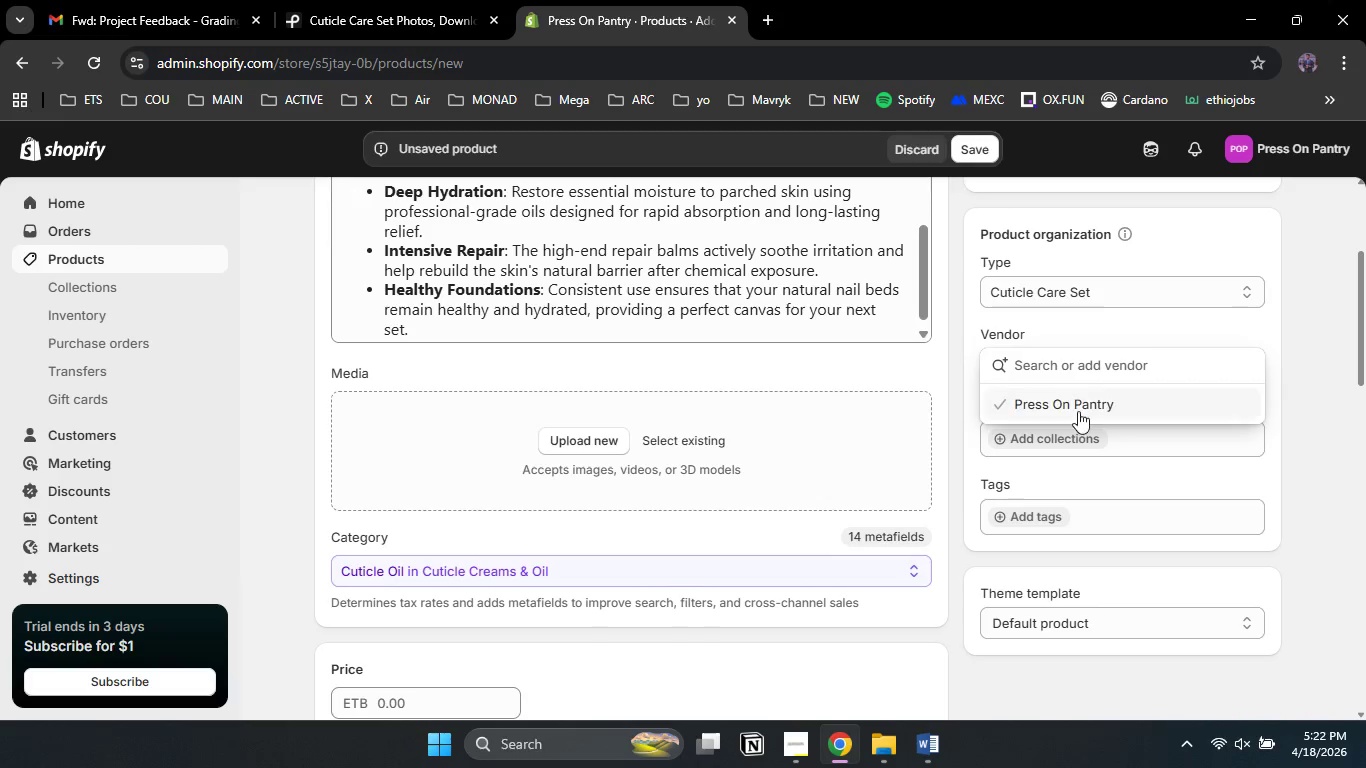 
left_click([1078, 403])
 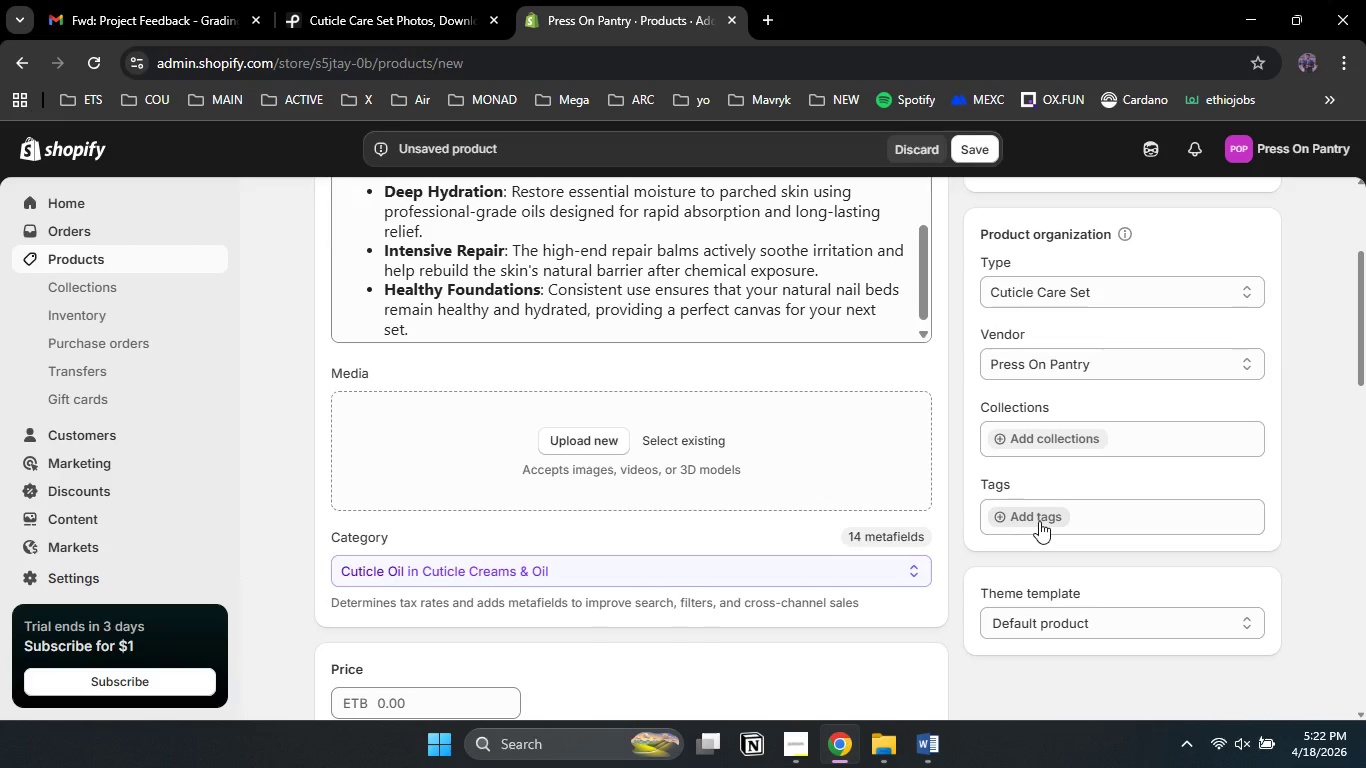 
left_click([1039, 521])
 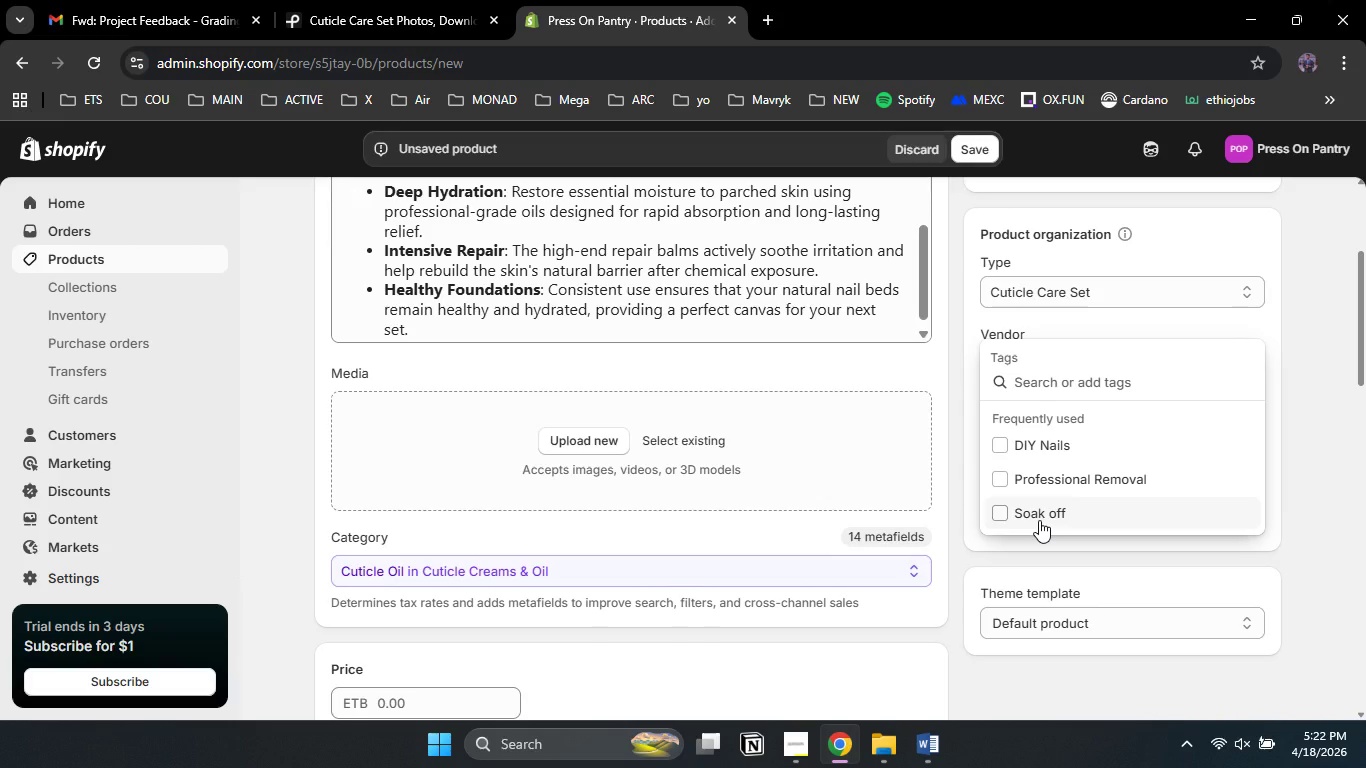 
type(Recove)
key(Backspace)
type(ry)
key(Backspace)
key(Backspace)
type(ery)
 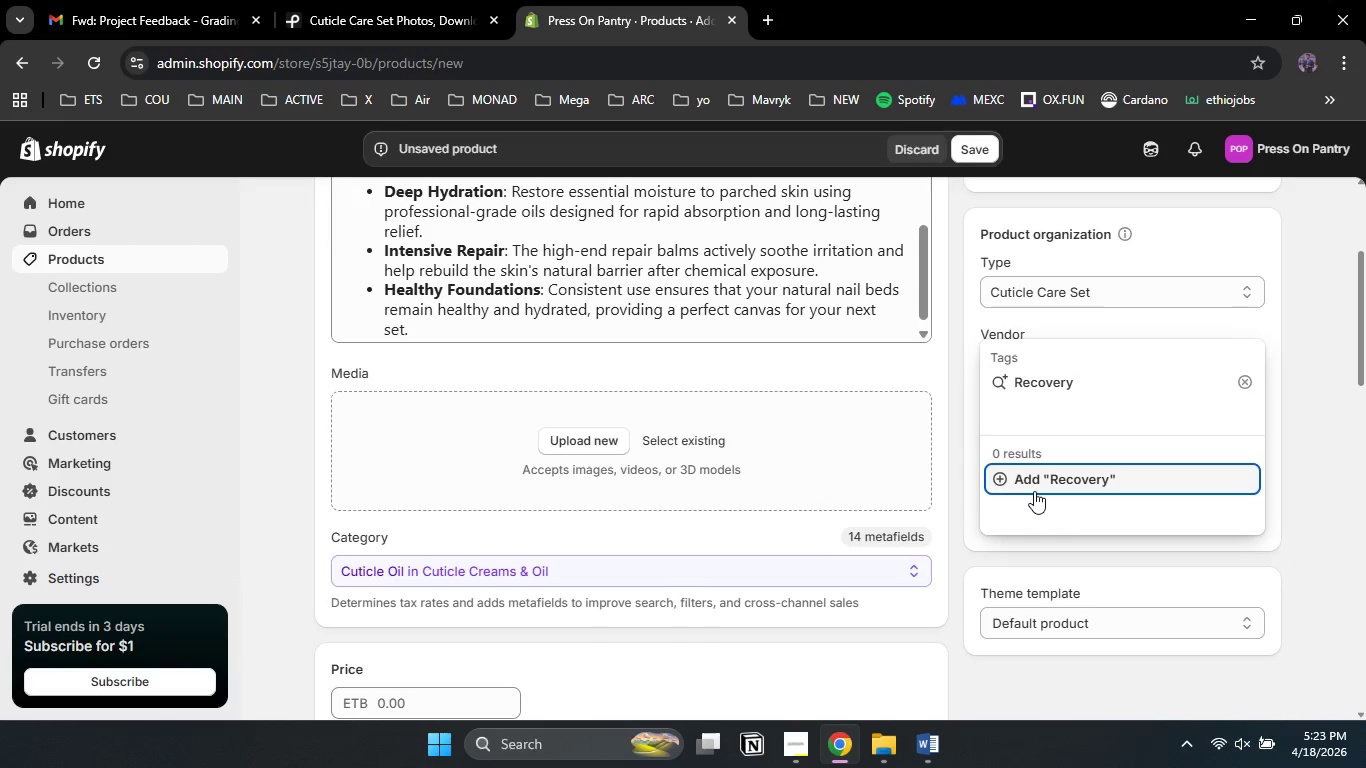 
left_click([1034, 491])
 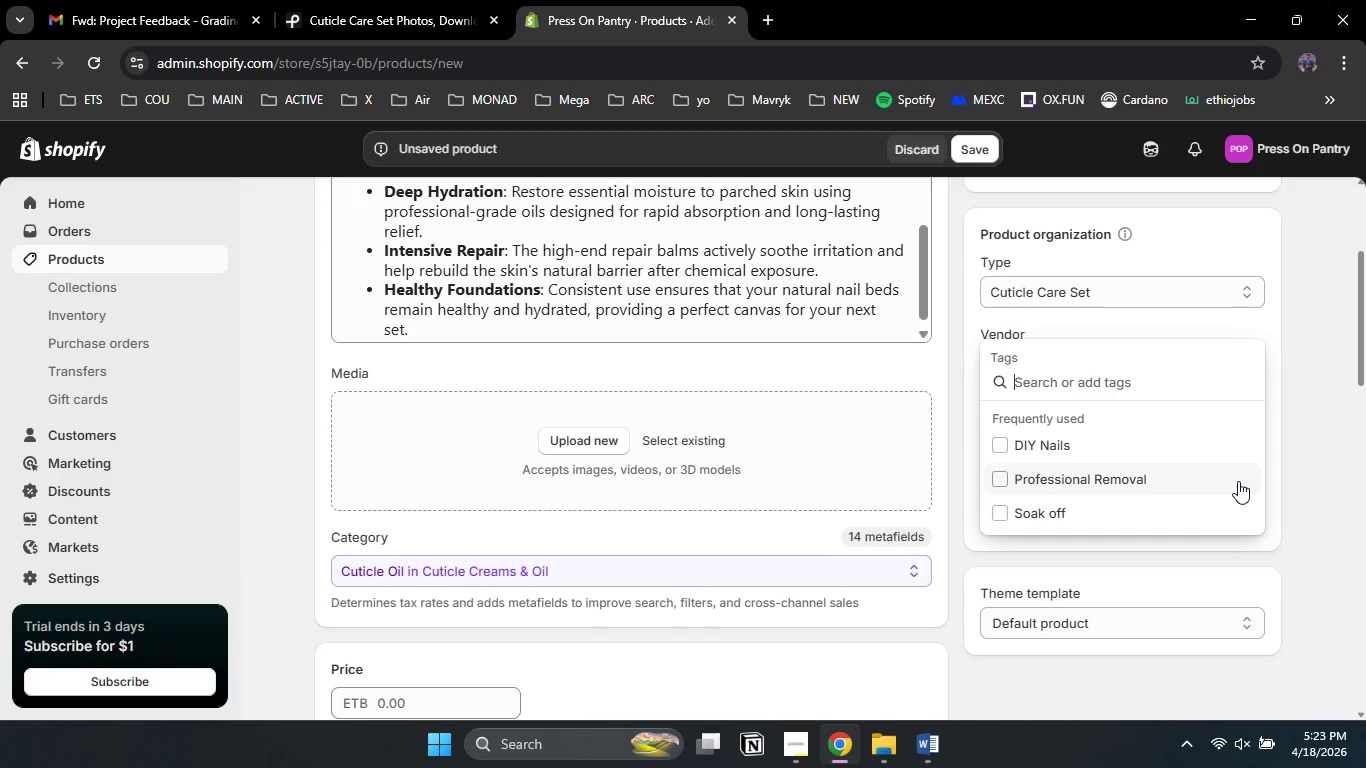 
type(Cuticle Oil)
 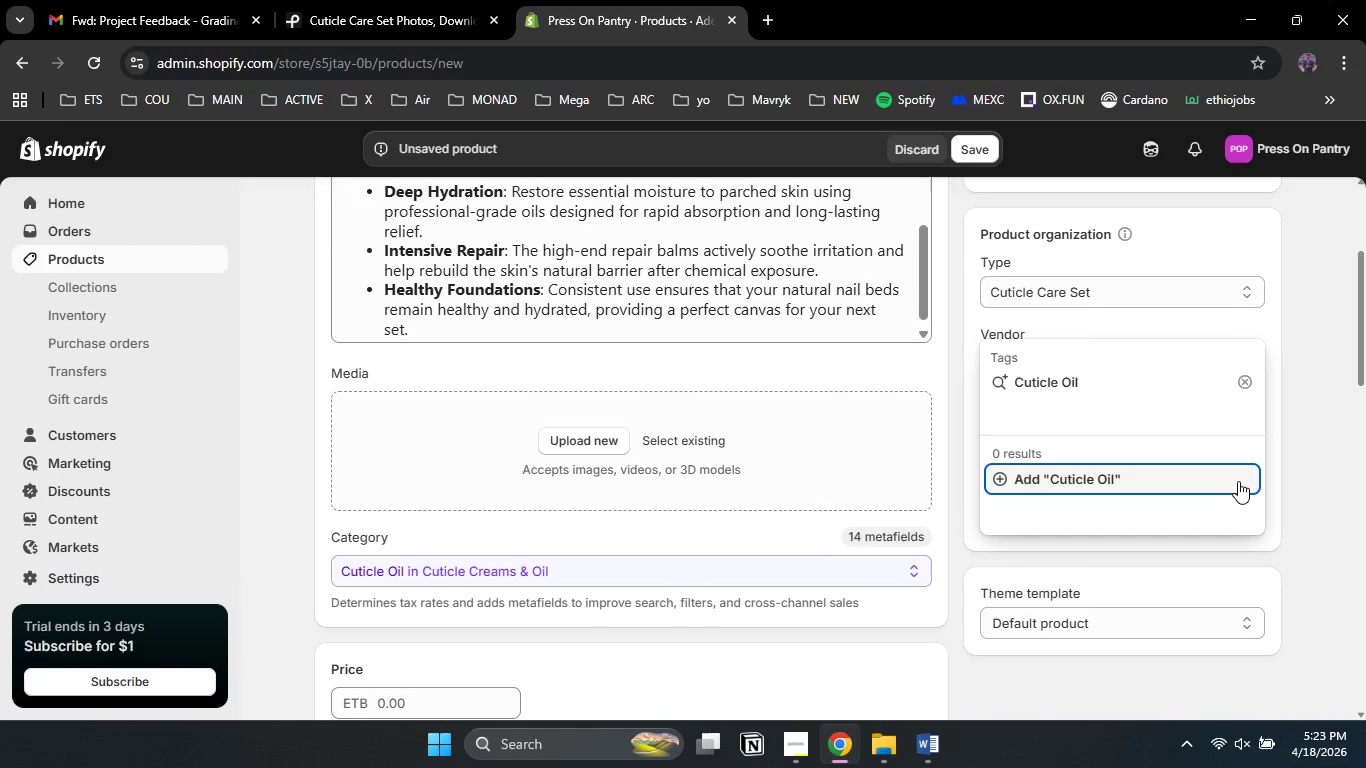 
wait(14.08)
 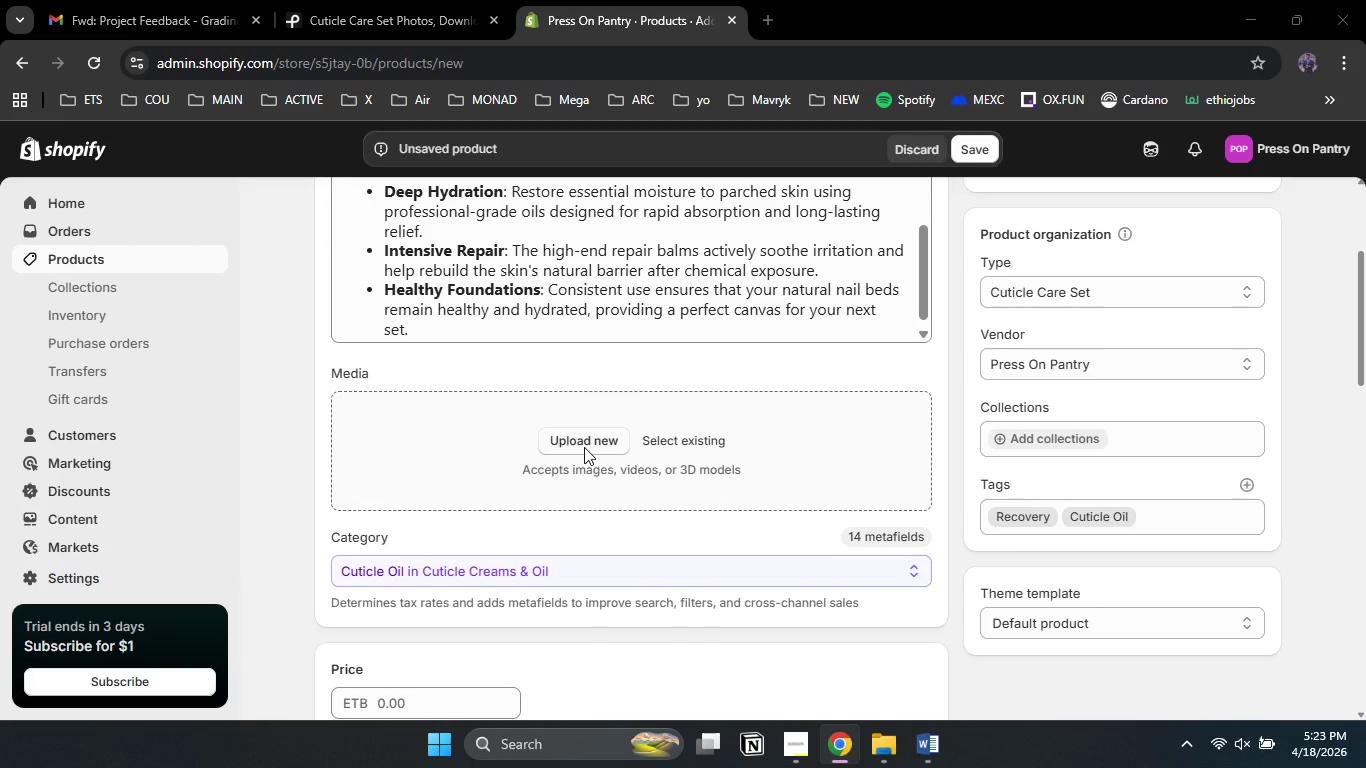 
left_click([373, 301])
 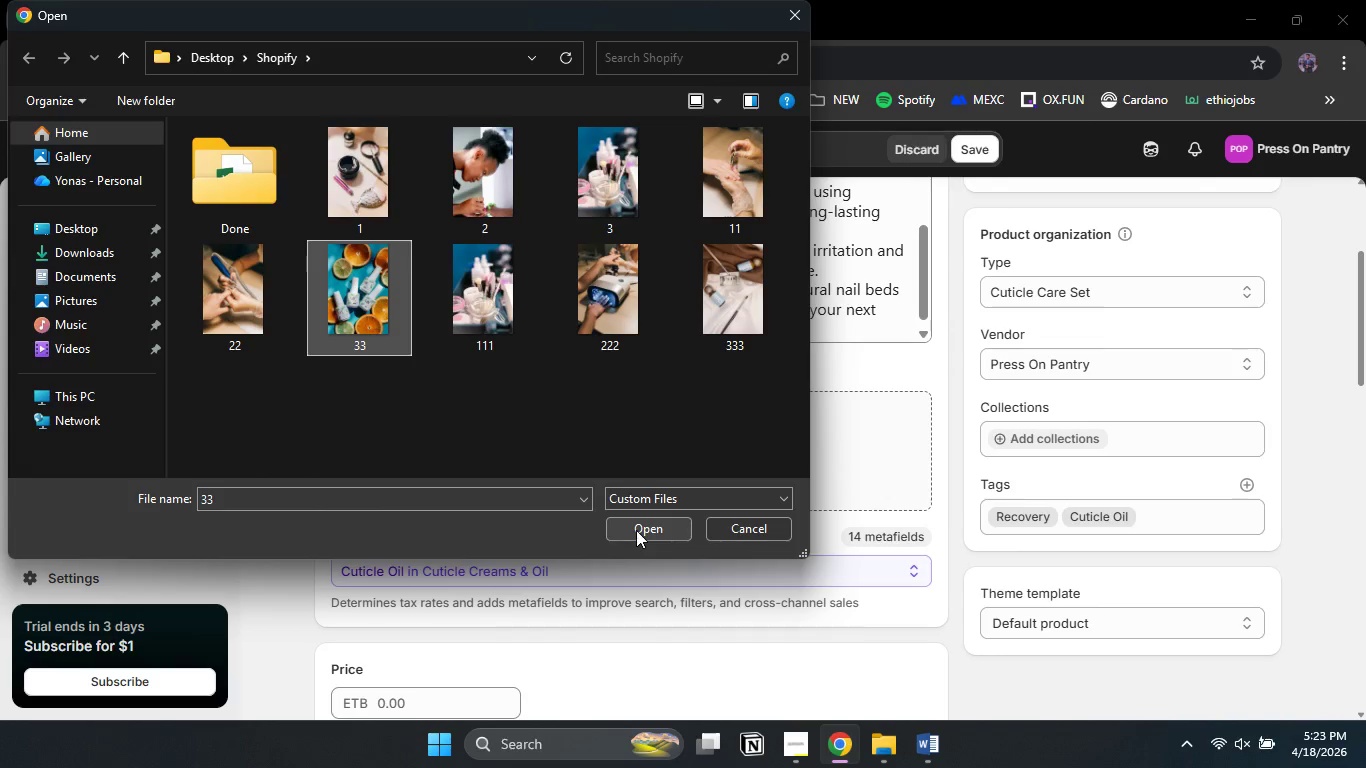 
left_click([636, 530])
 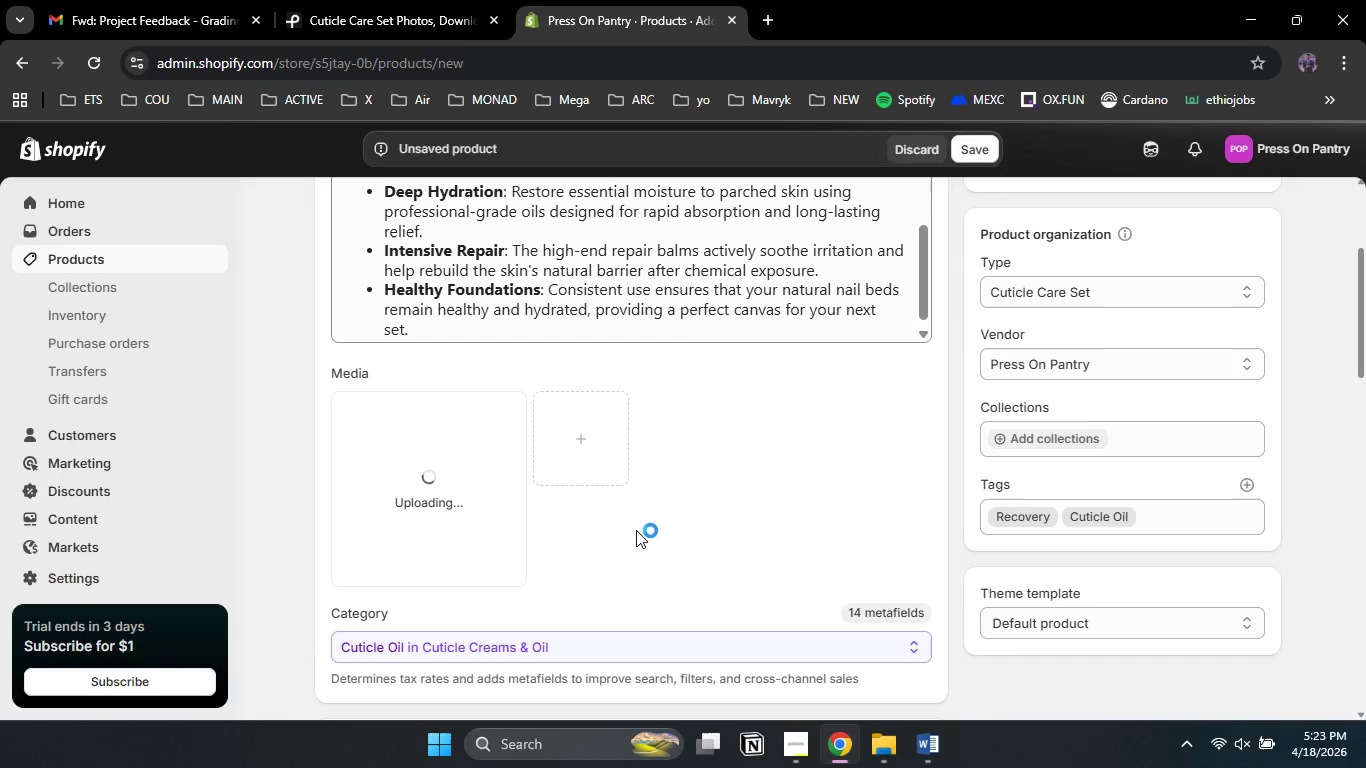 
scroll: coordinate [636, 530], scroll_direction: down, amount: 3.0
 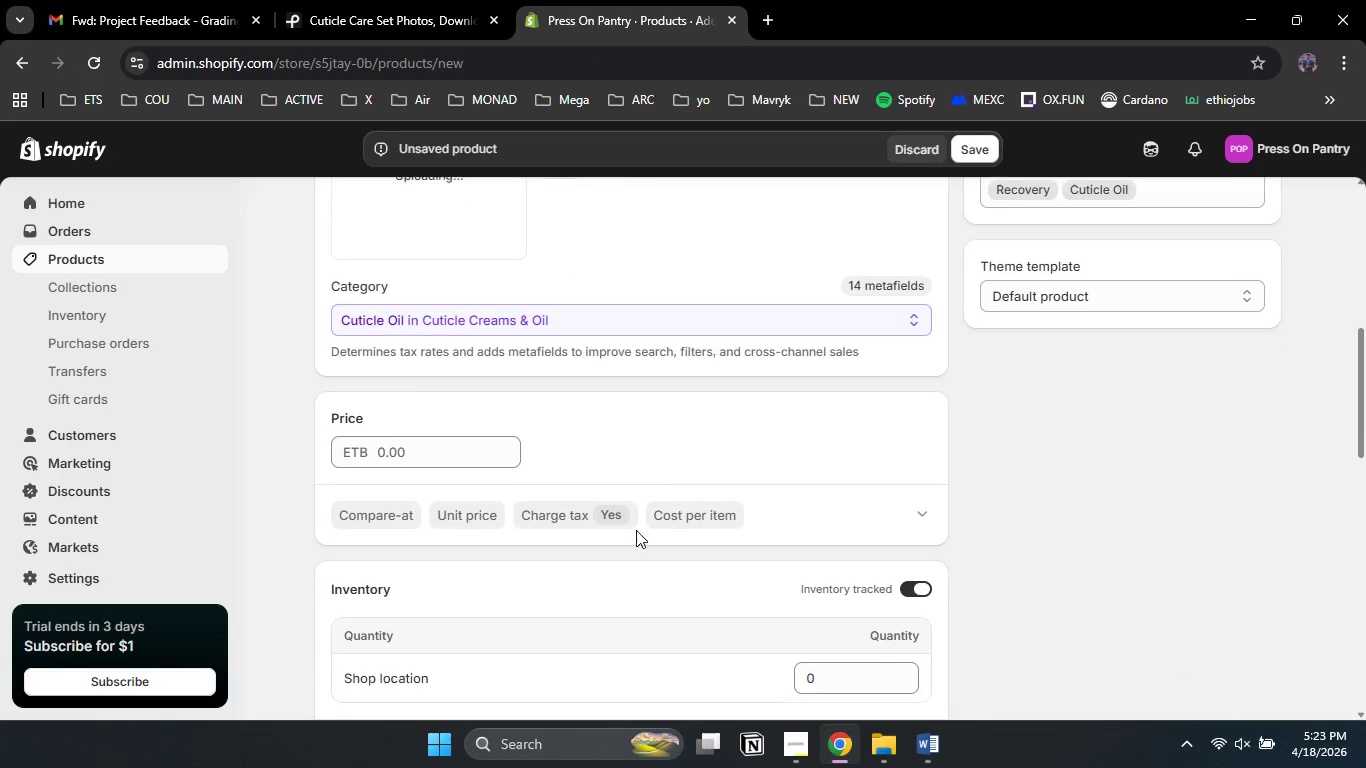 
scroll: coordinate [636, 530], scroll_direction: none, amount: 0.0
 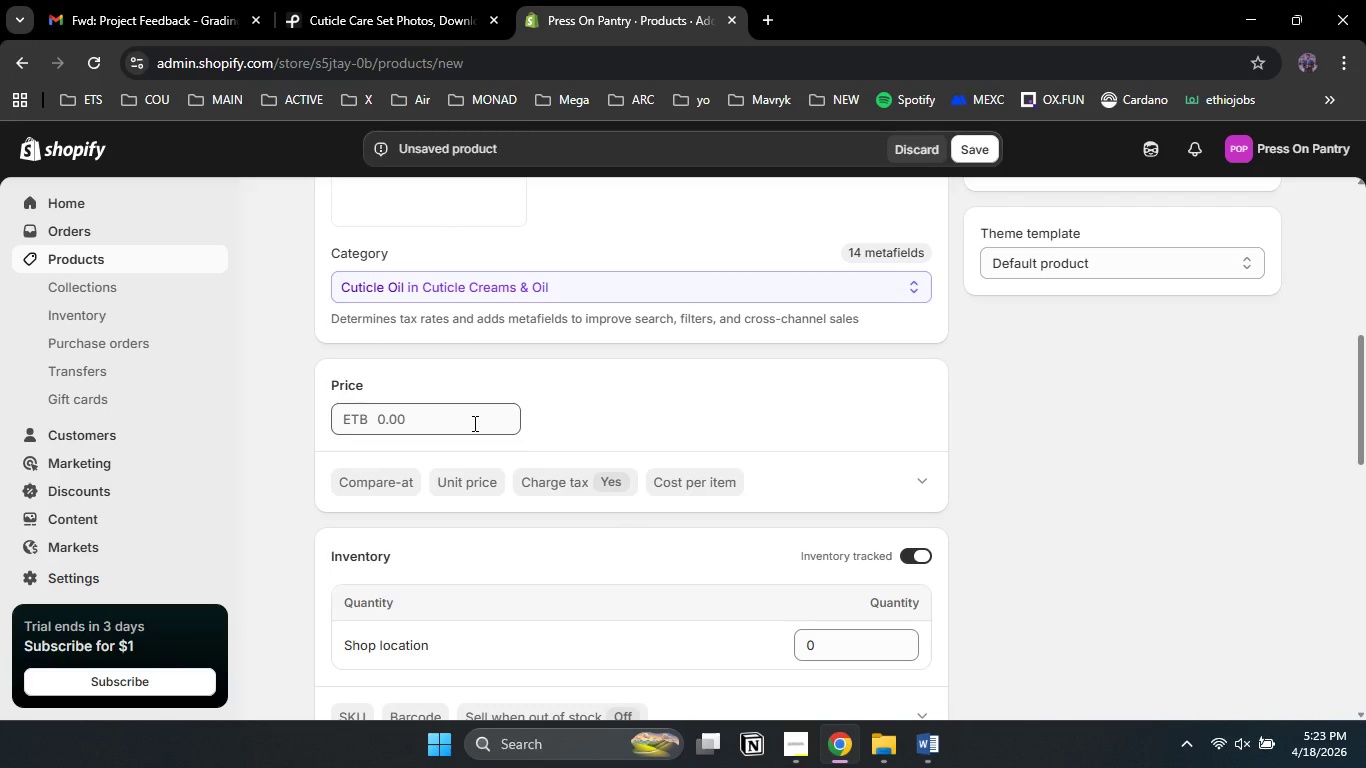 
left_click([473, 423])
 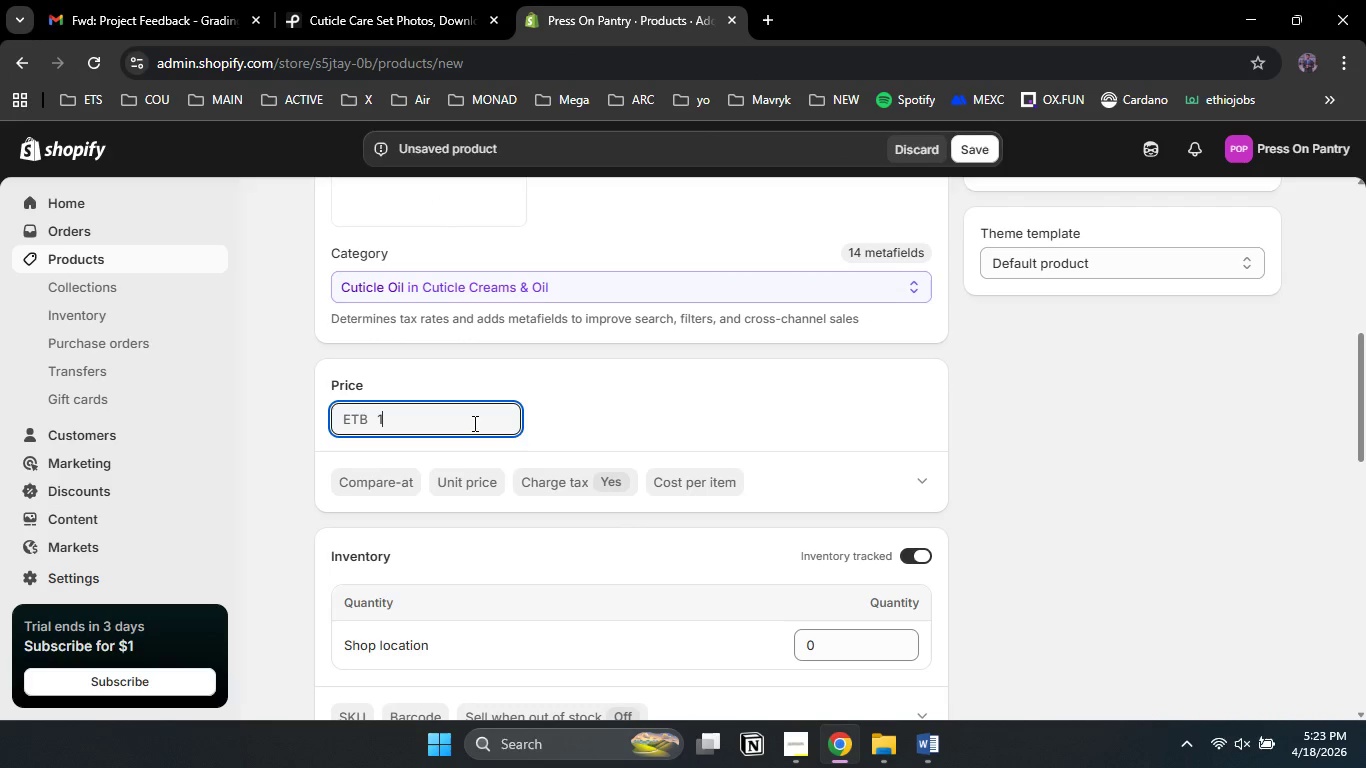 
key(Numpad1)
 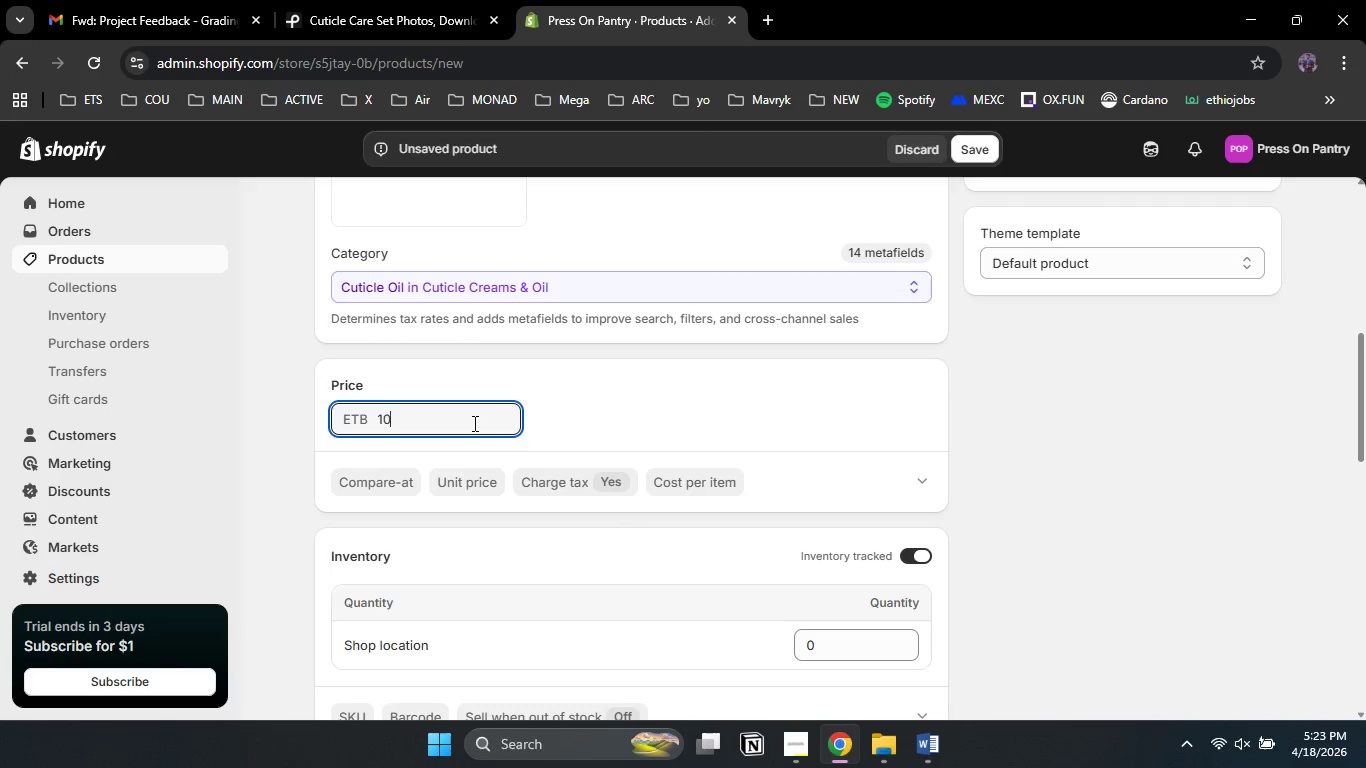 
key(Numpad0)
 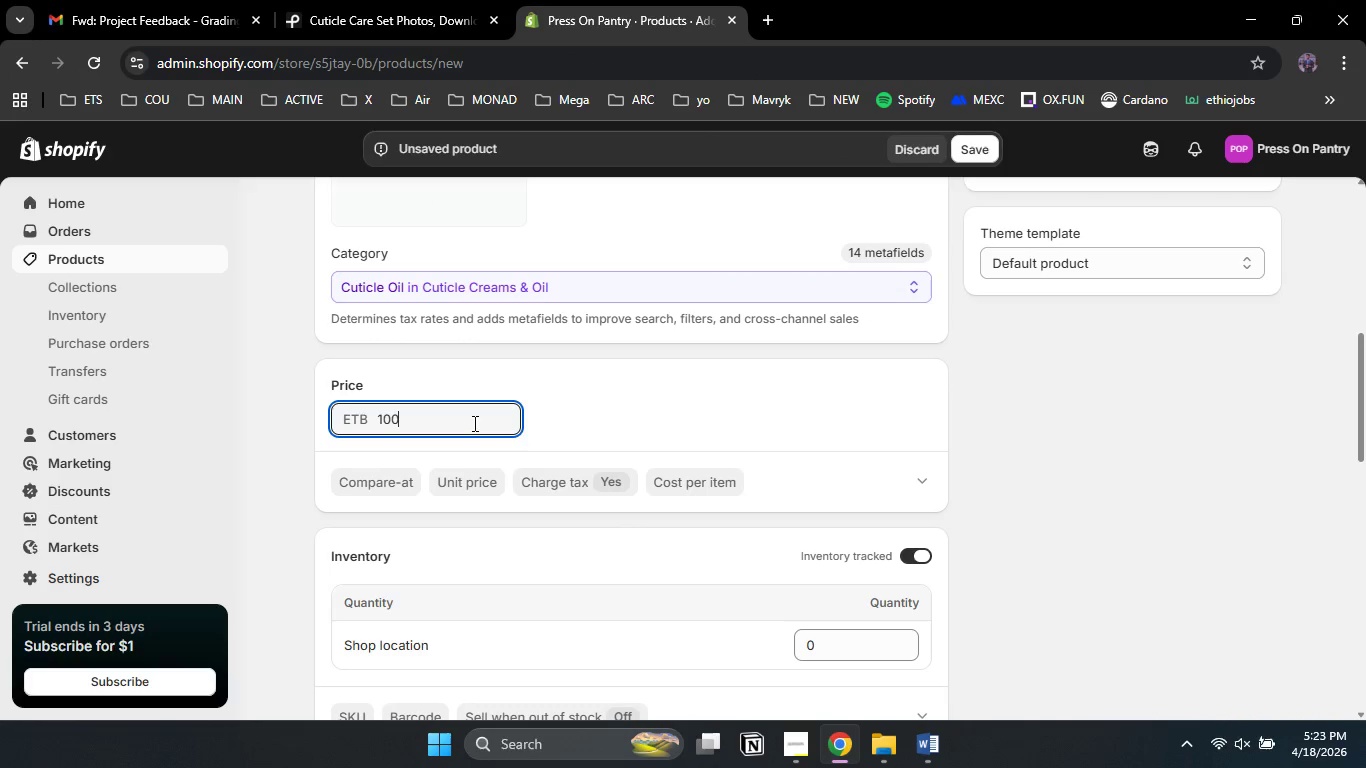 
key(Numpad0)
 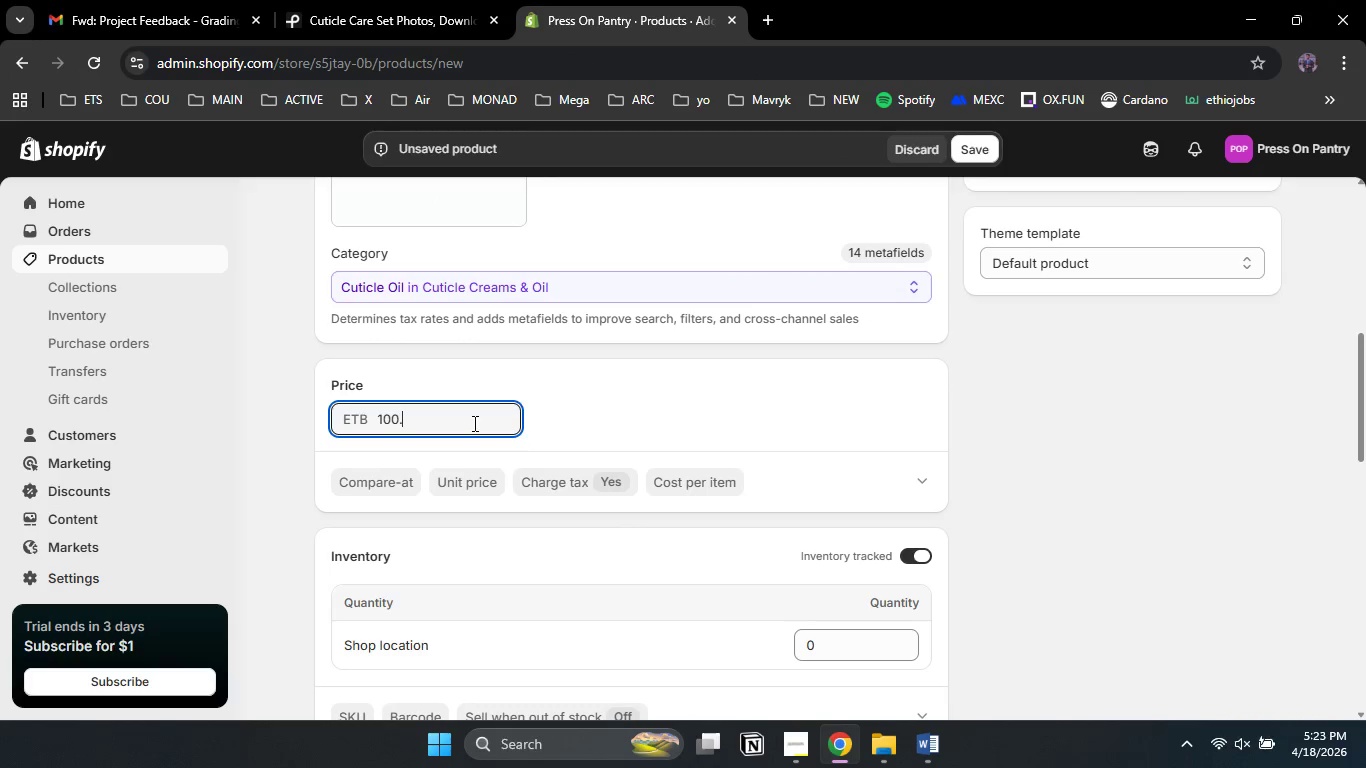 
key(NumpadDecimal)
 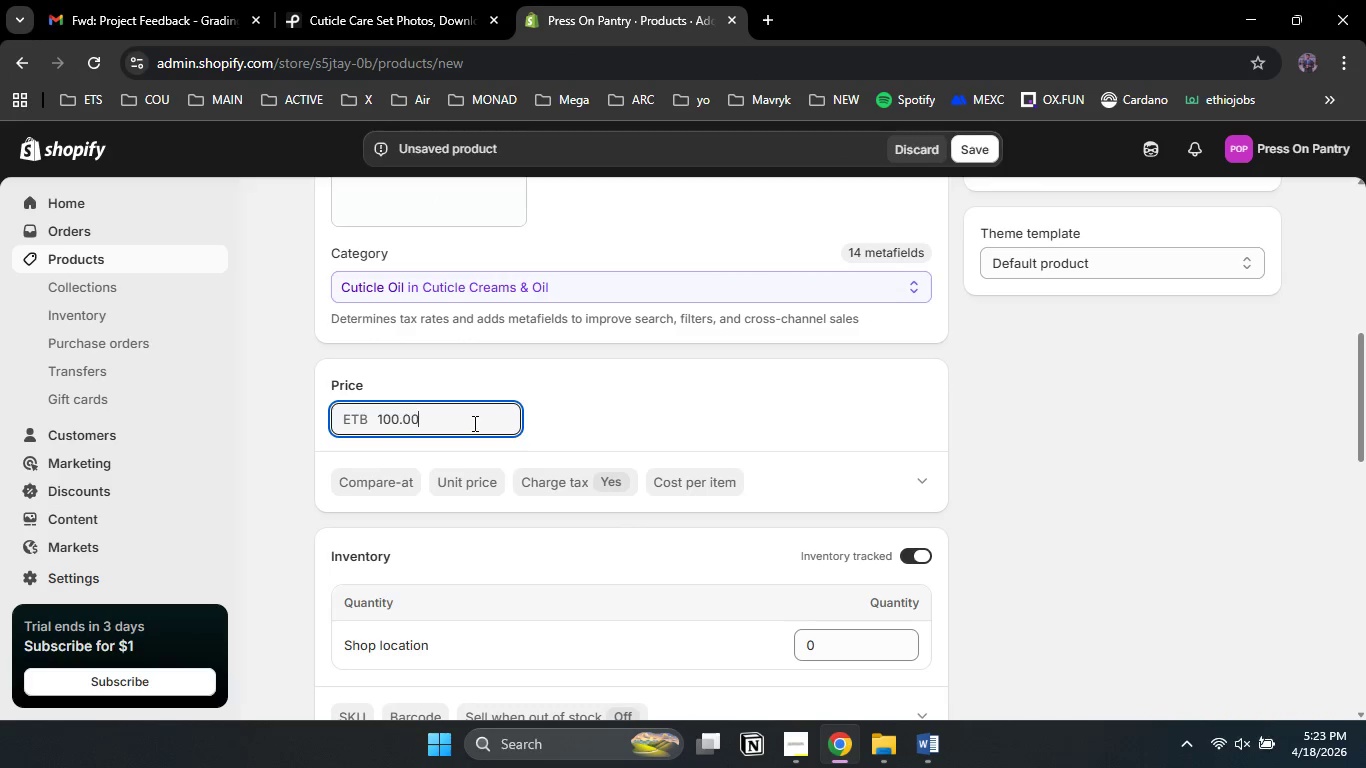 
key(Numpad0)
 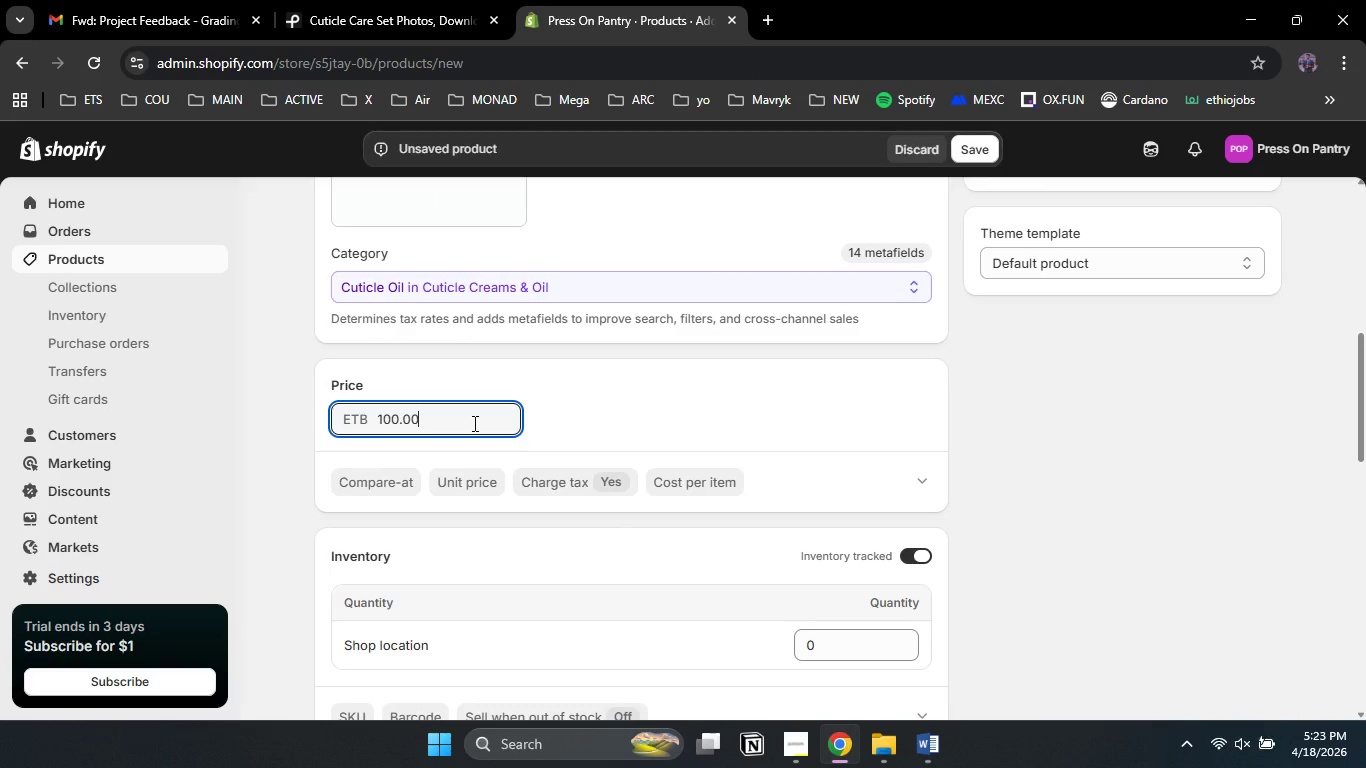 
key(Numpad0)
 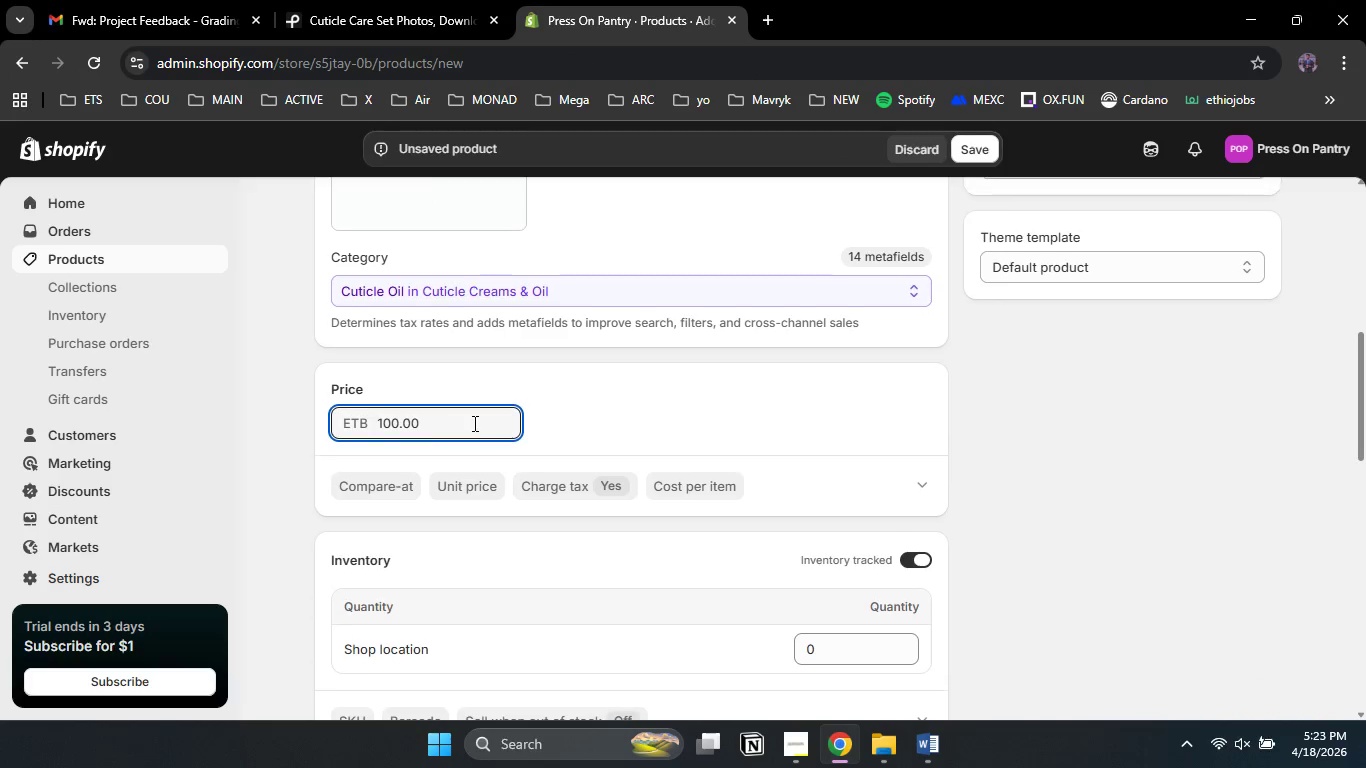 
scroll: coordinate [473, 423], scroll_direction: down, amount: 3.0
 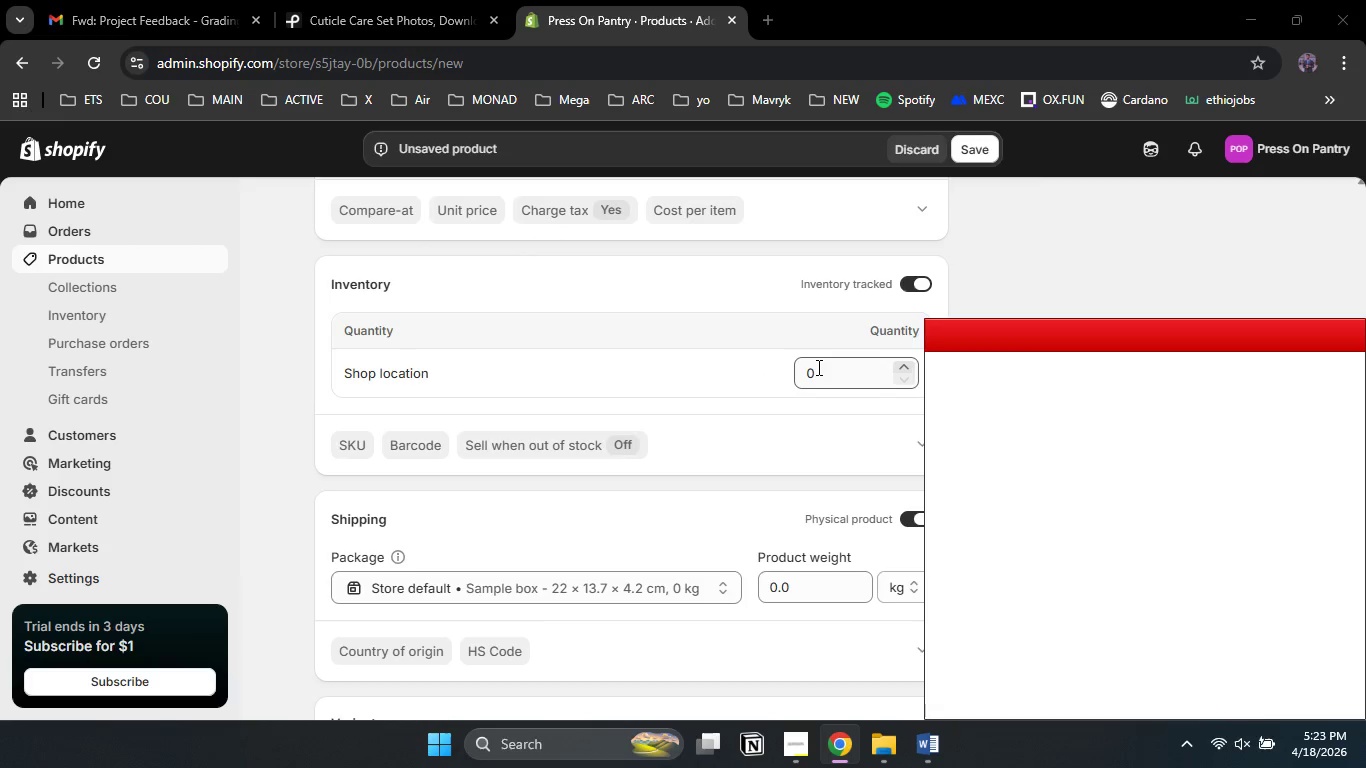 
left_click([817, 367])
 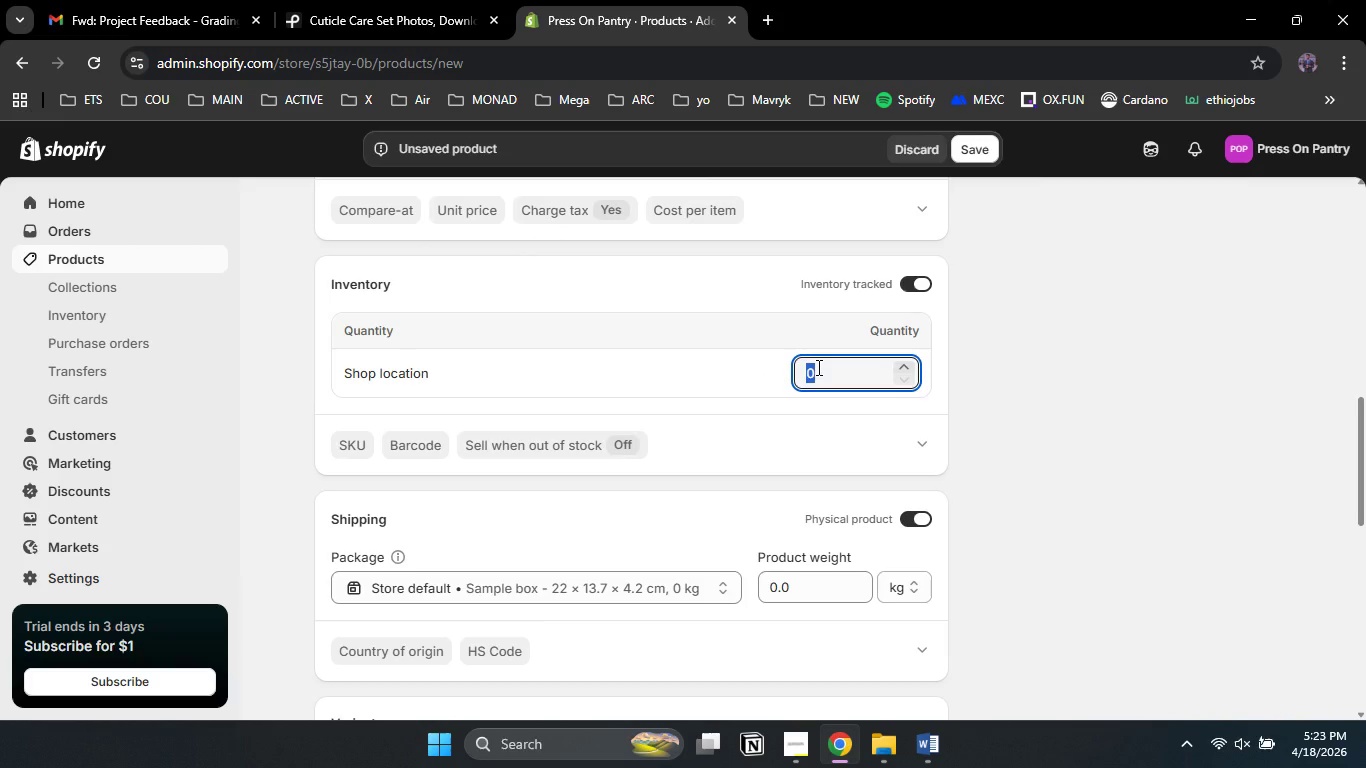 
key(Numpad3)
 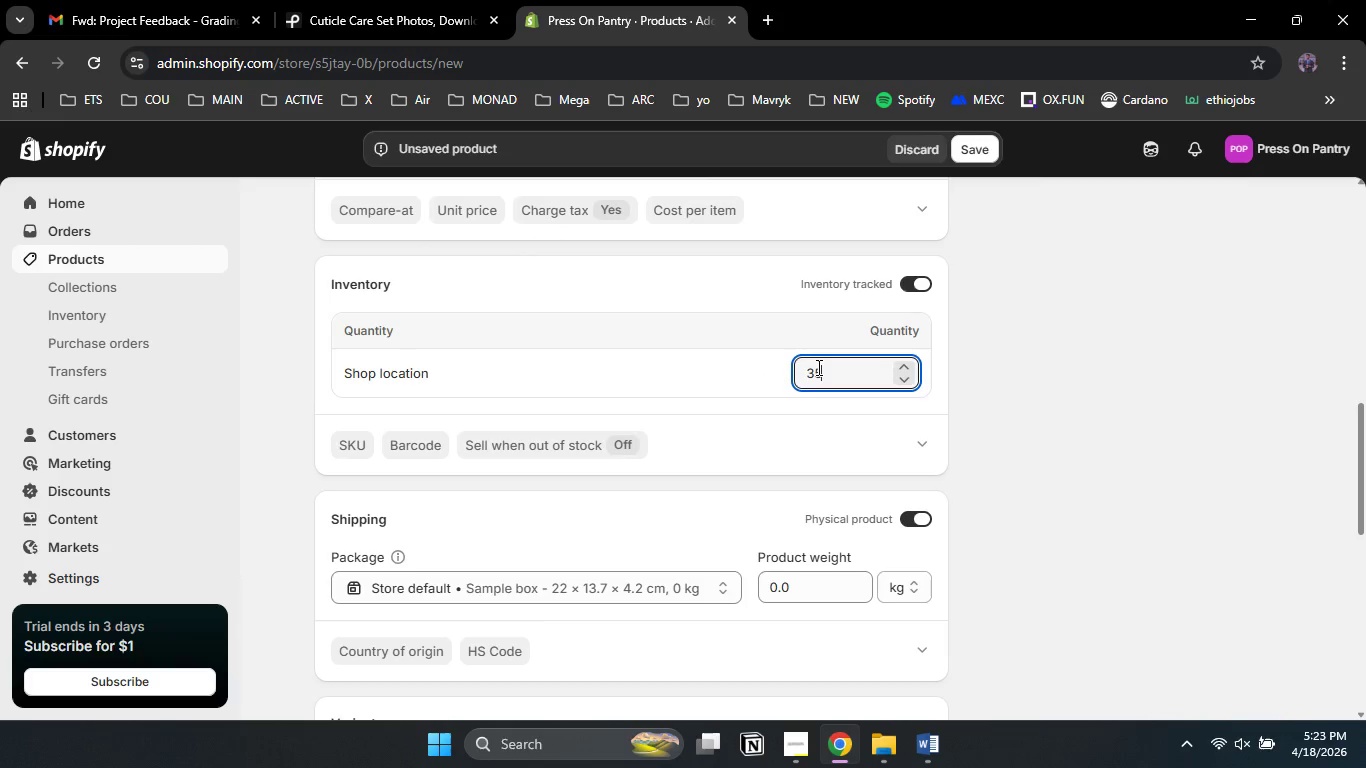 
key(Numpad5)
 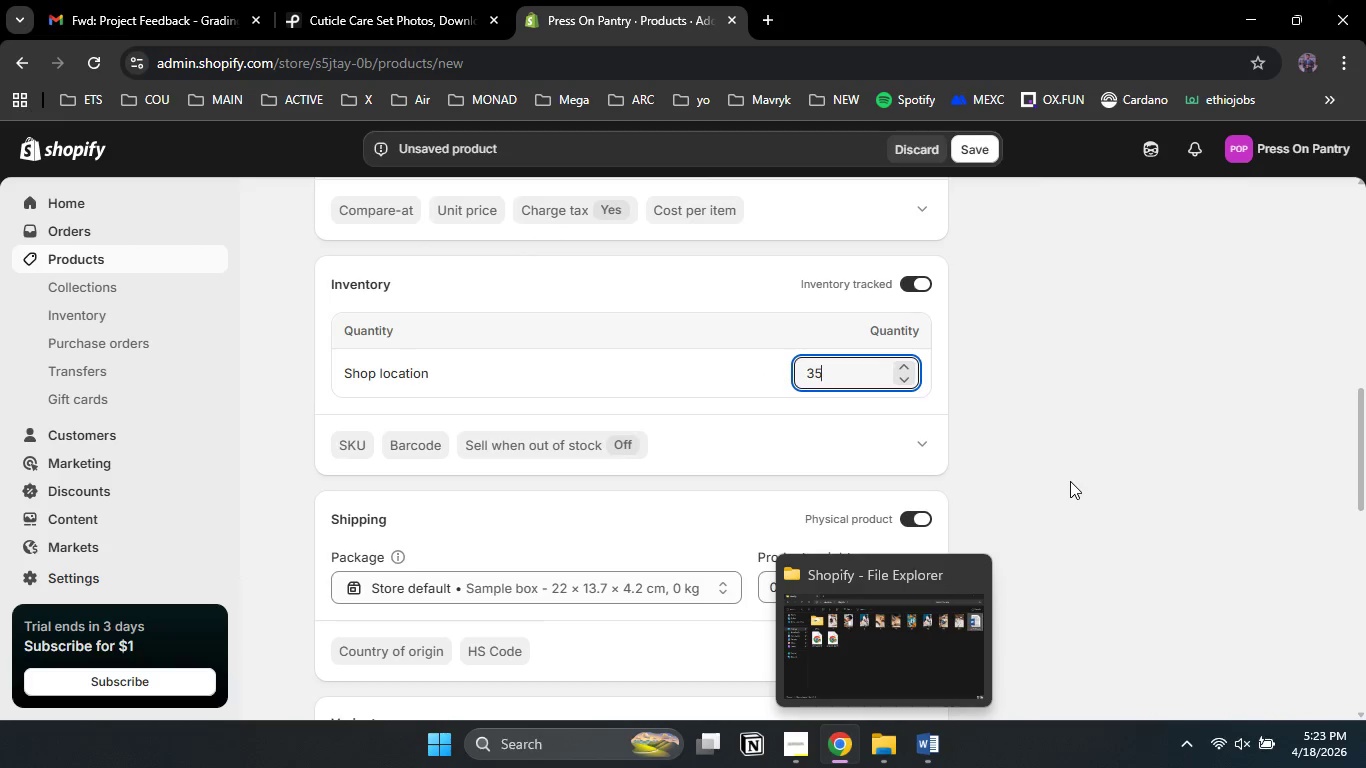 
key(Enter)
 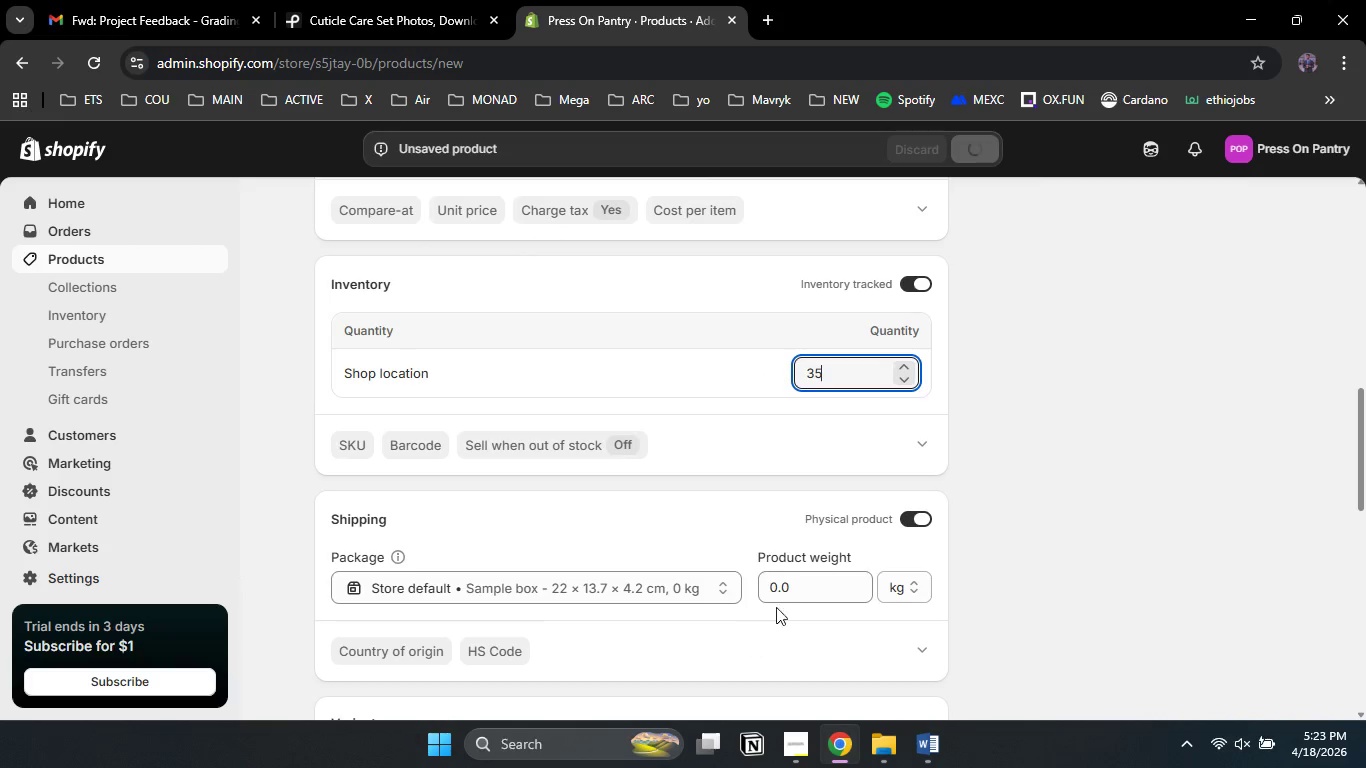 
left_click([814, 586])
 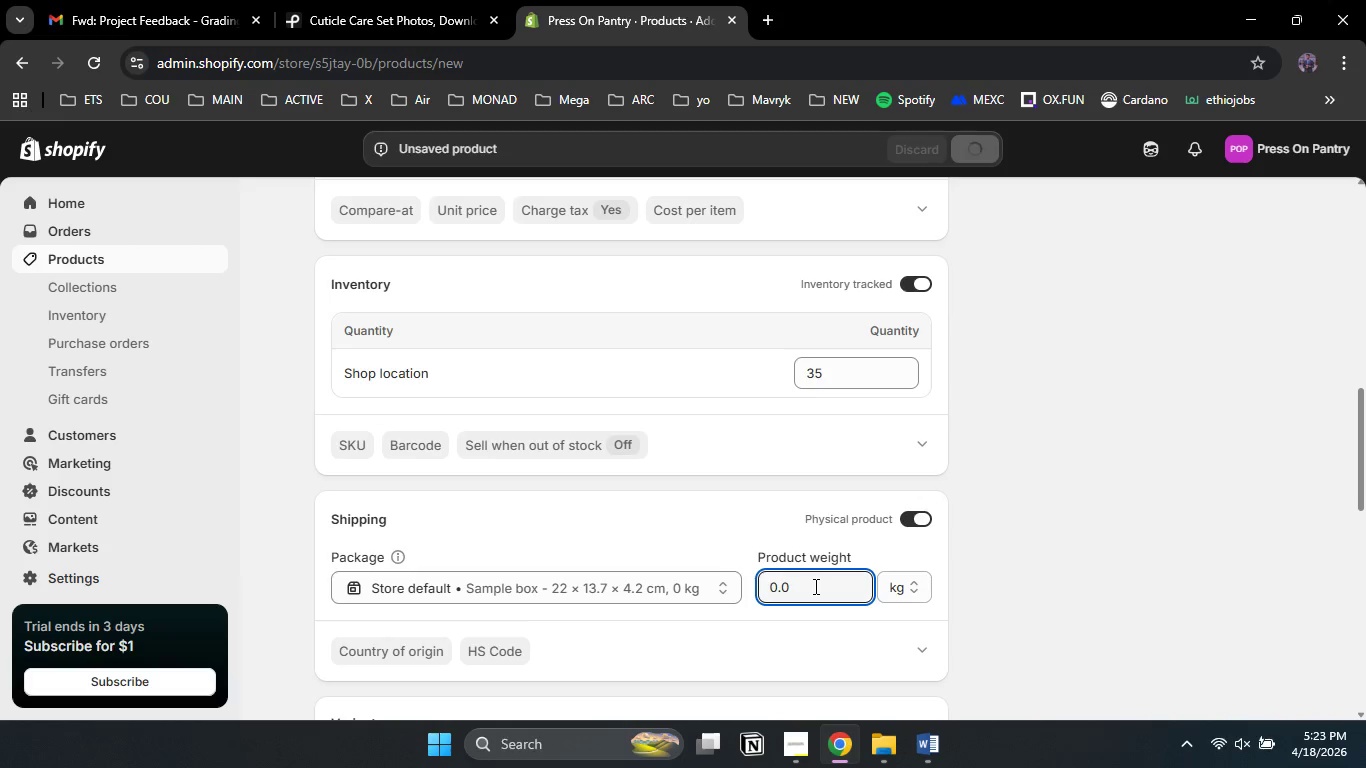 
key(Backspace)
 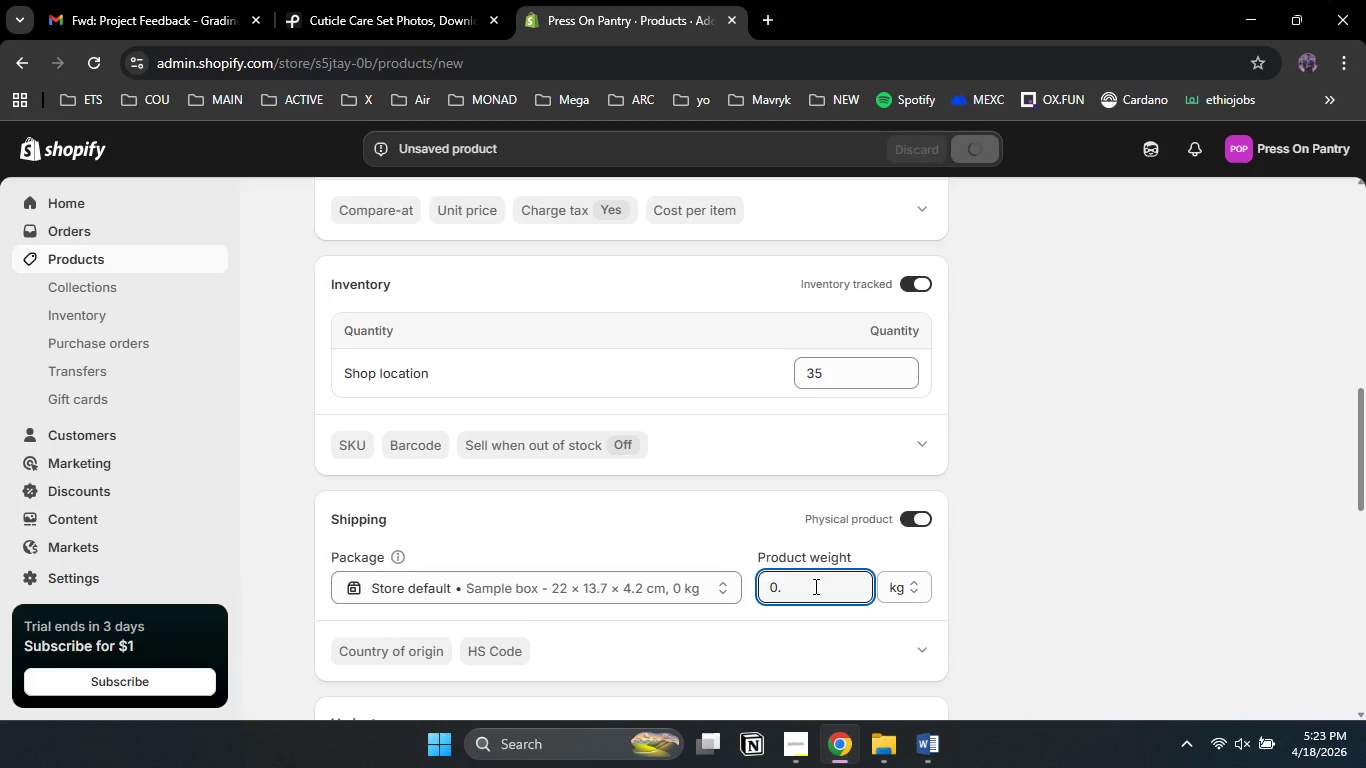 
key(Numpad3)
 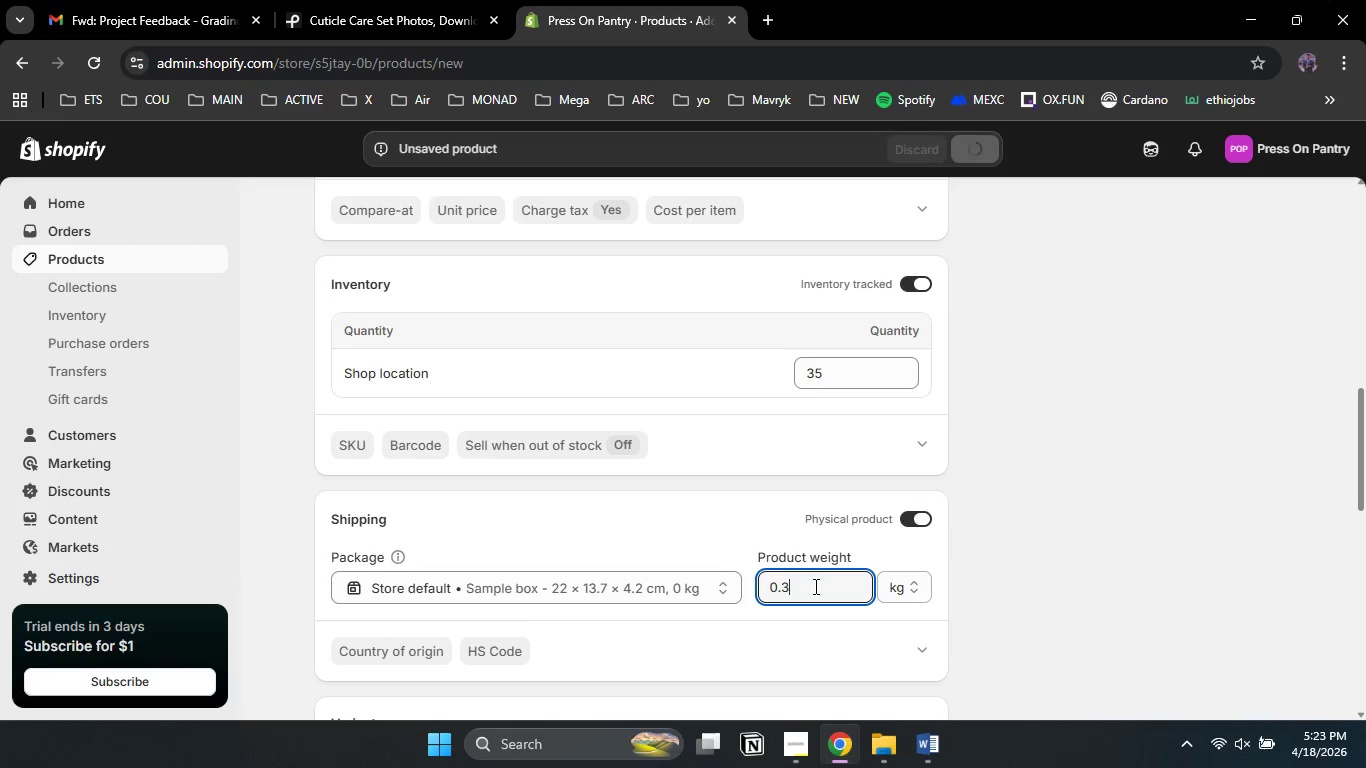 
key(Numpad5)
 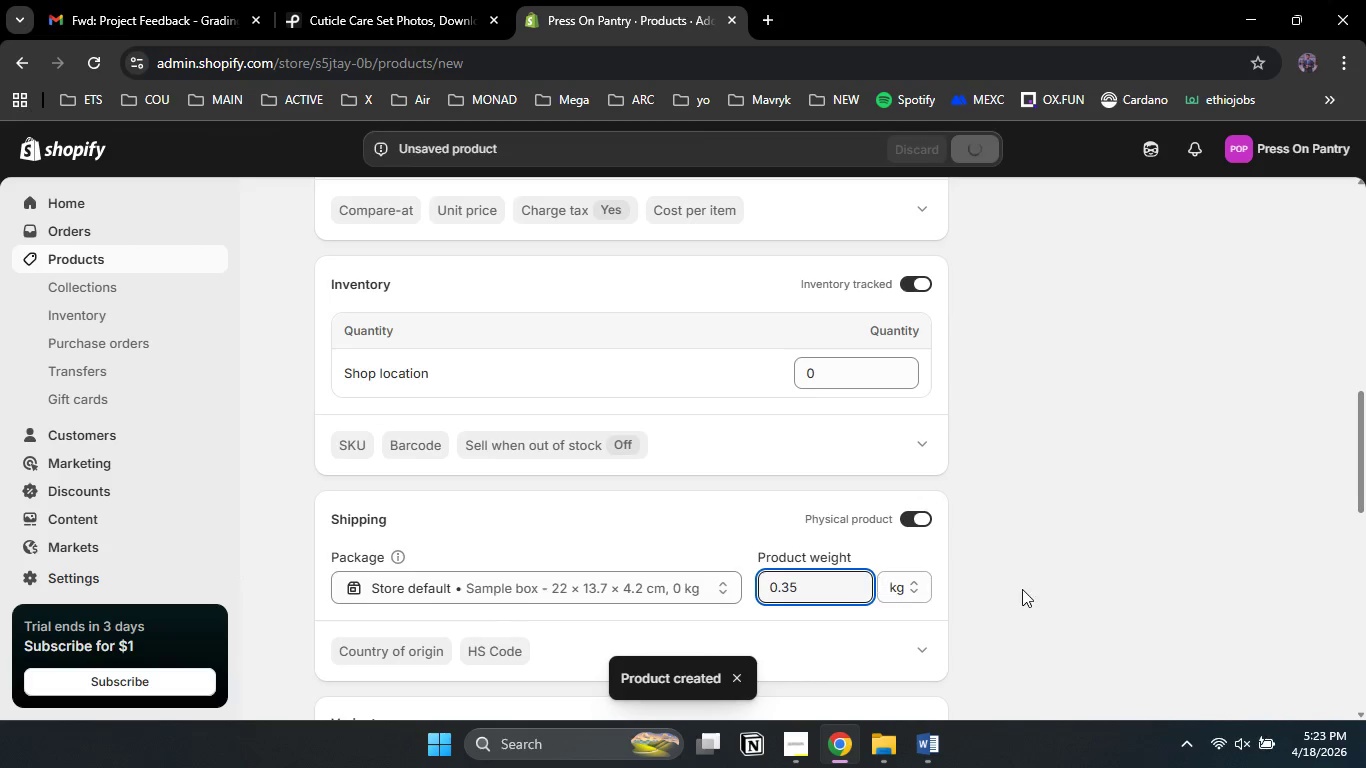 
left_click([1023, 589])
 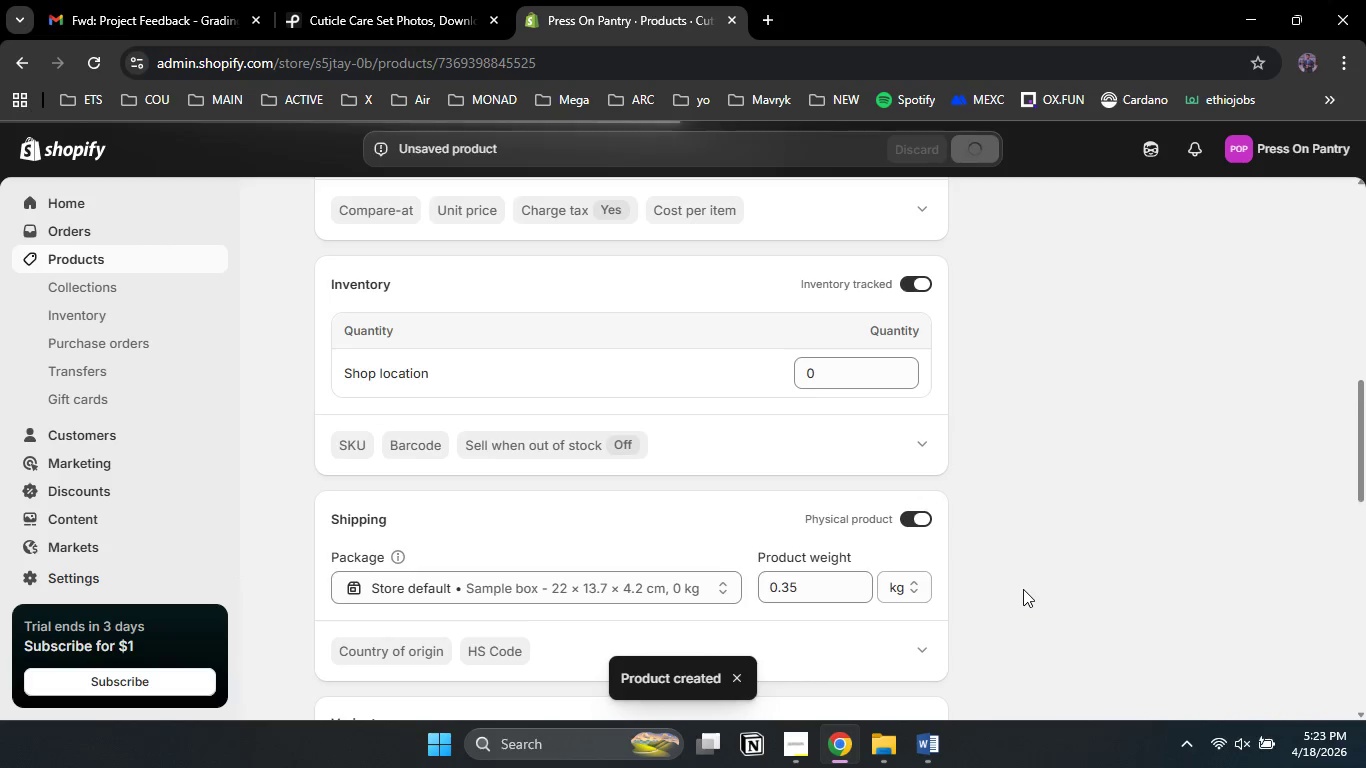 
scroll: coordinate [1023, 589], scroll_direction: up, amount: 2.0
 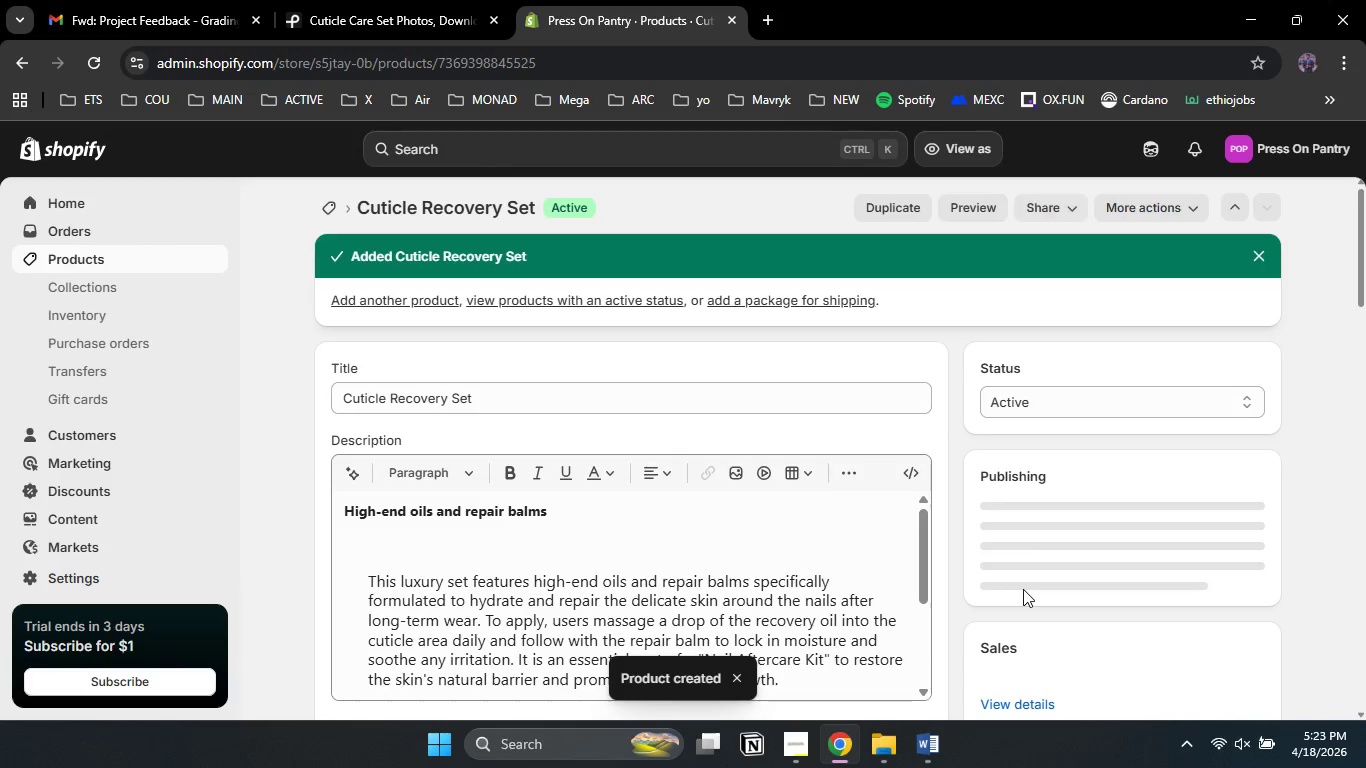 
scroll: coordinate [1023, 589], scroll_direction: down, amount: 4.0
 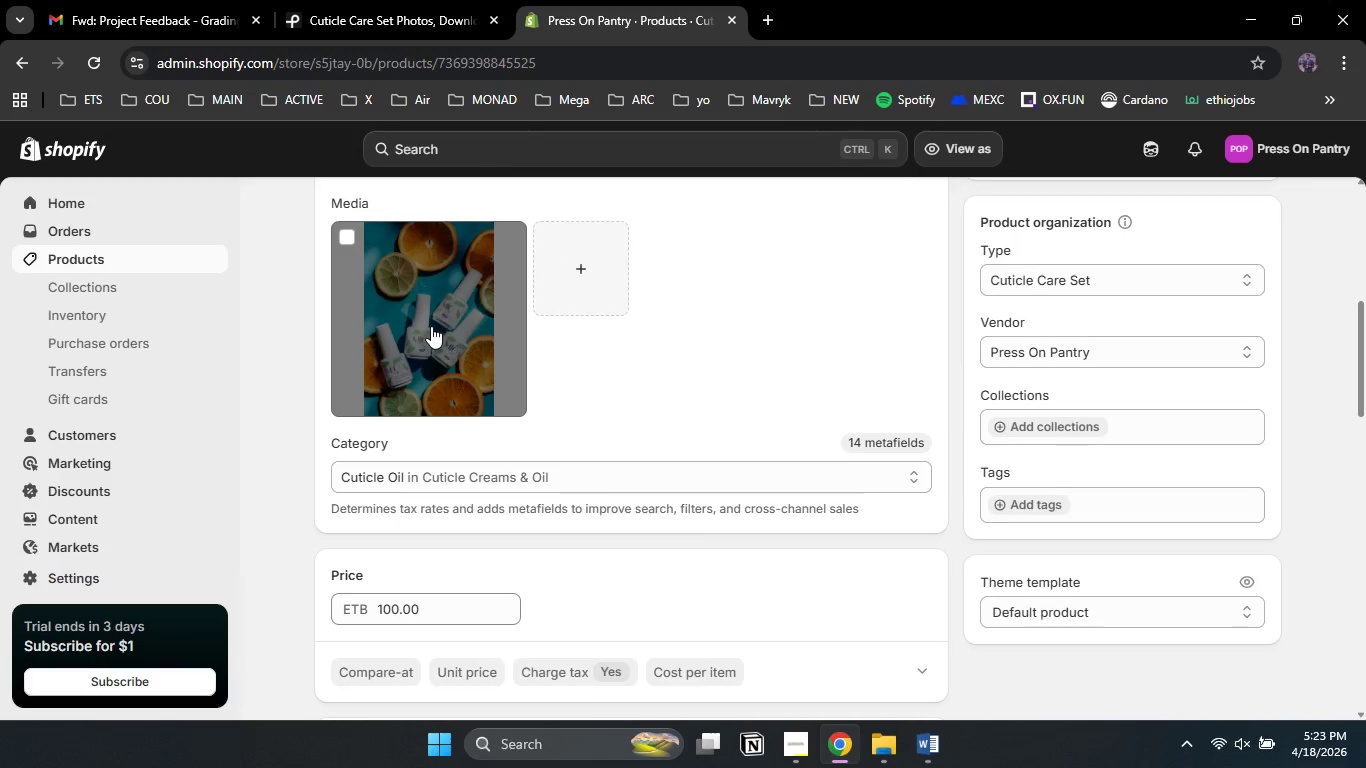 
left_click([431, 326])
 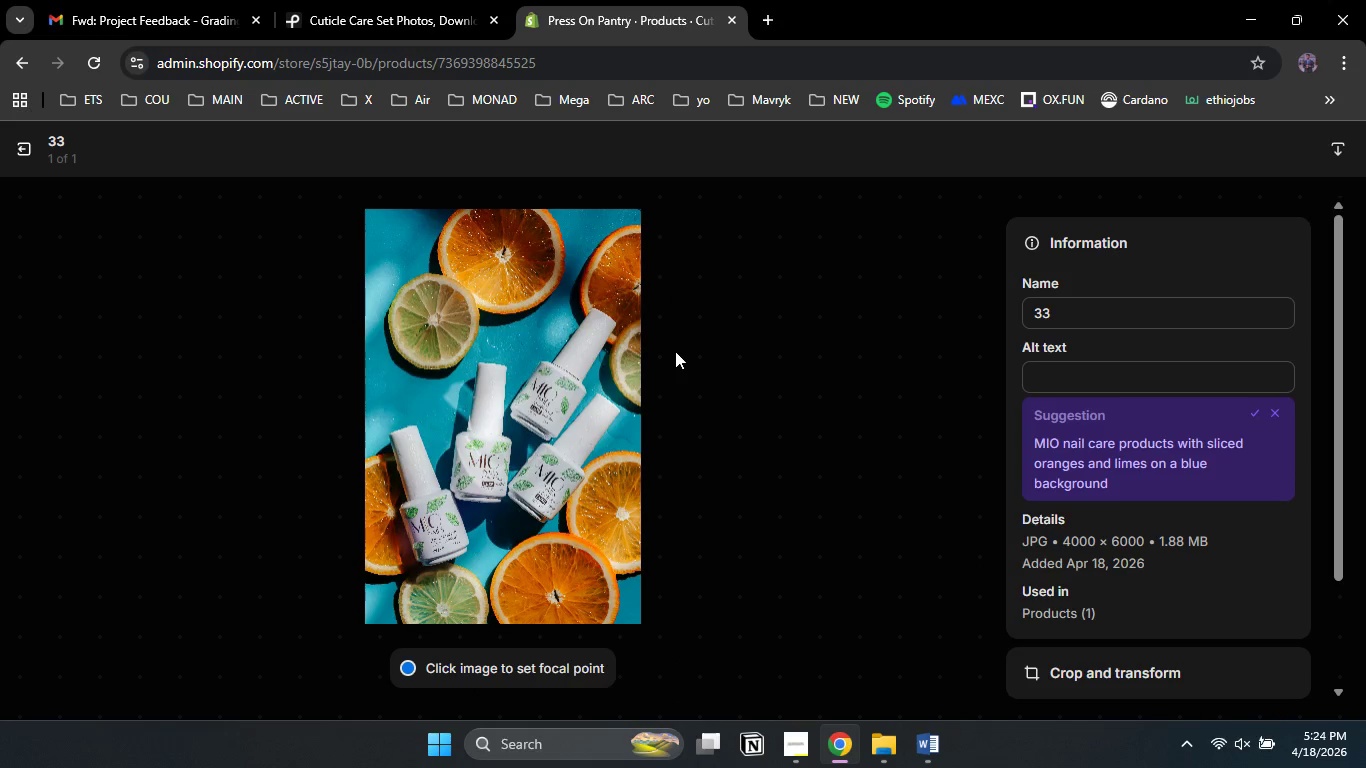 
wait(7.24)
 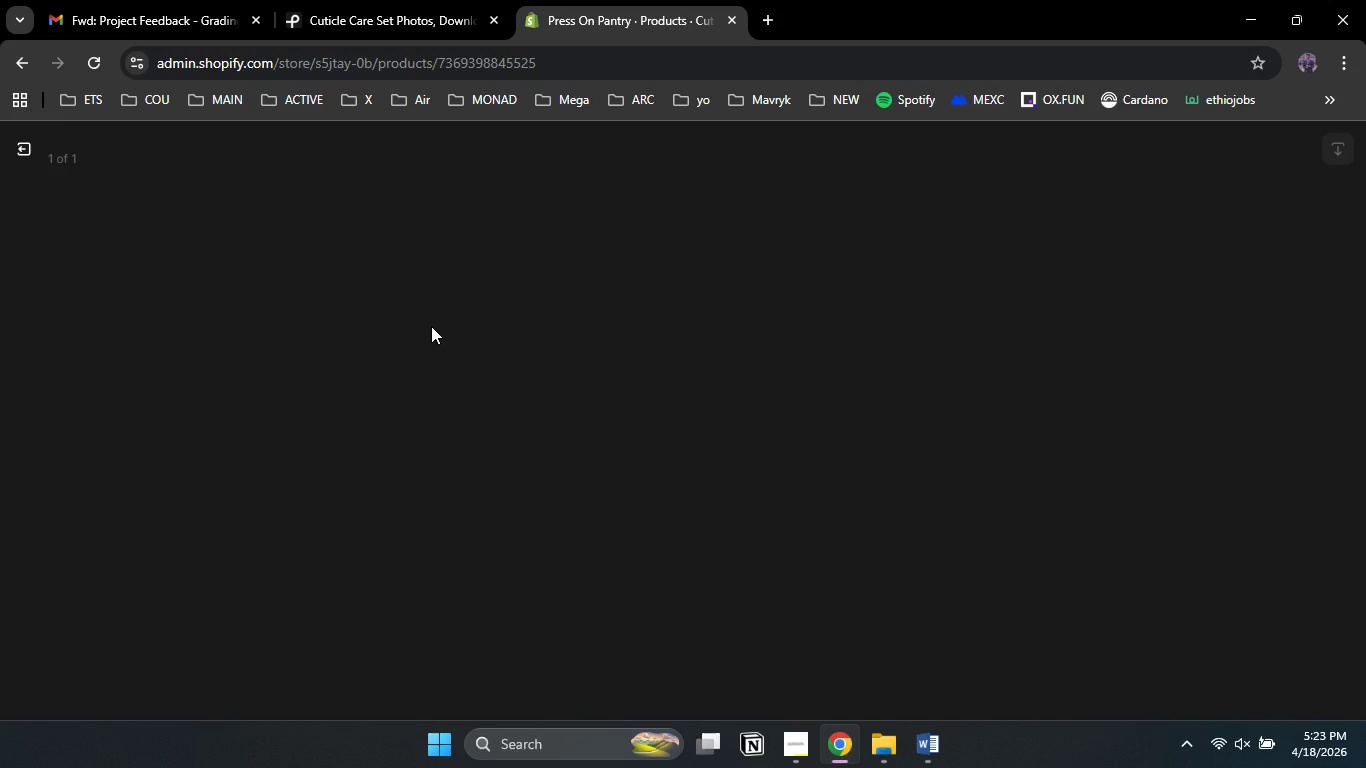 
left_click([1069, 372])
 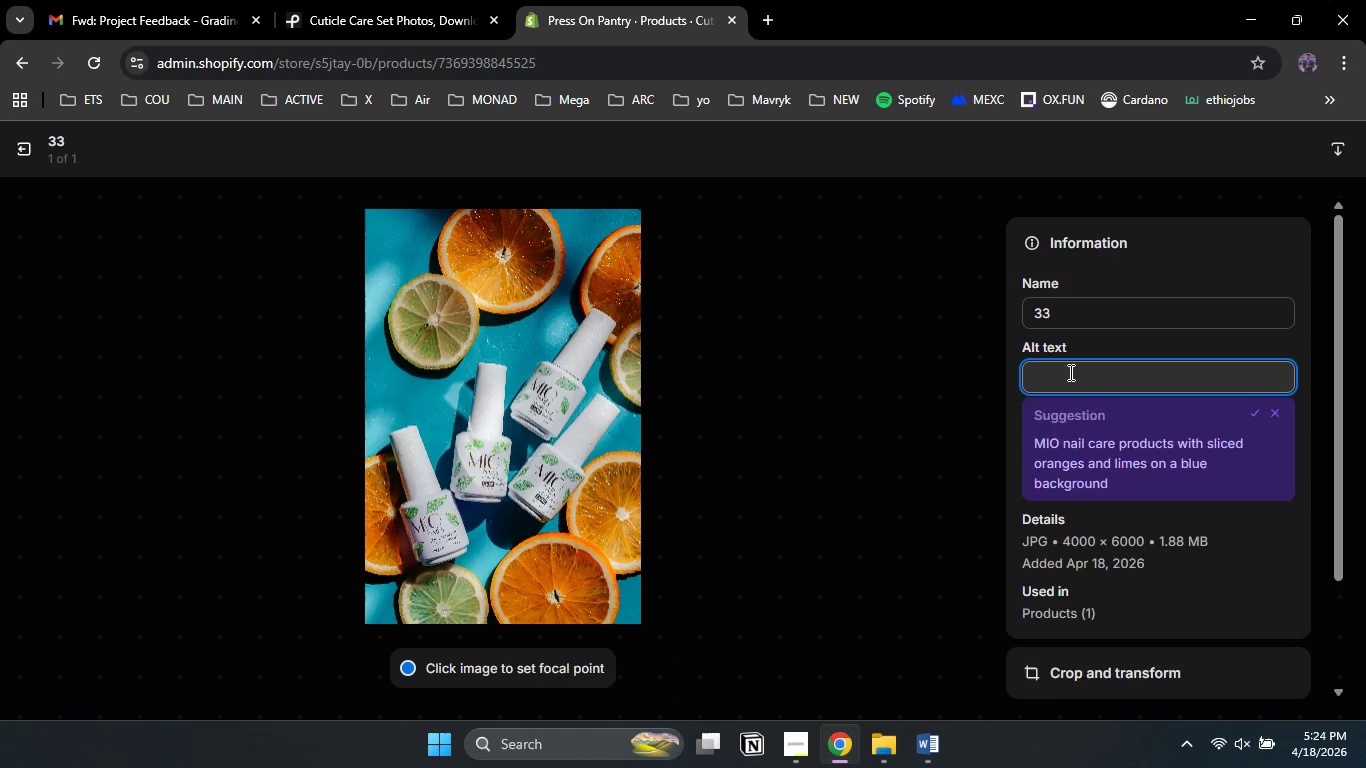 
type(An )
key(Backspace)
key(Backspace)
key(Backspace)
key(Backspace)
type(Elegant glass dropper bottle of Cuticle oil )
 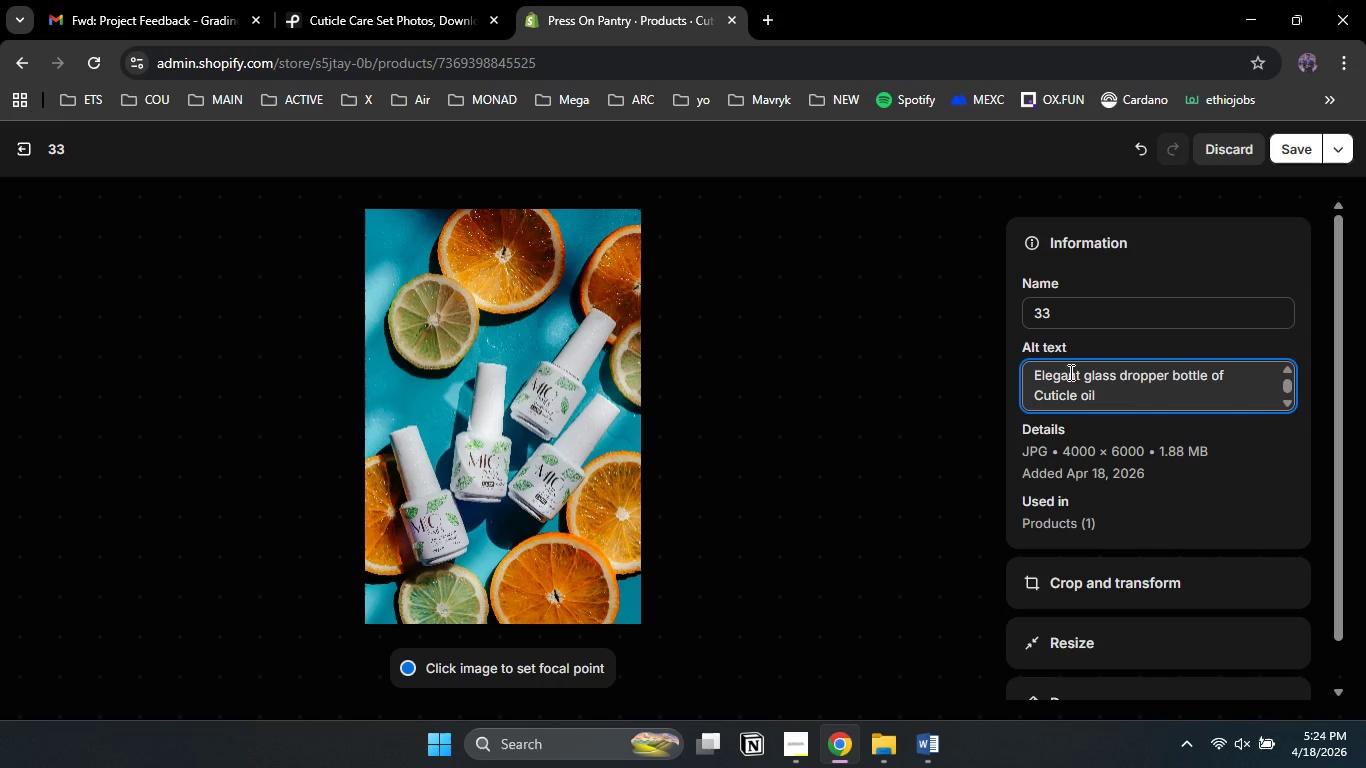 
wait(6.53)
 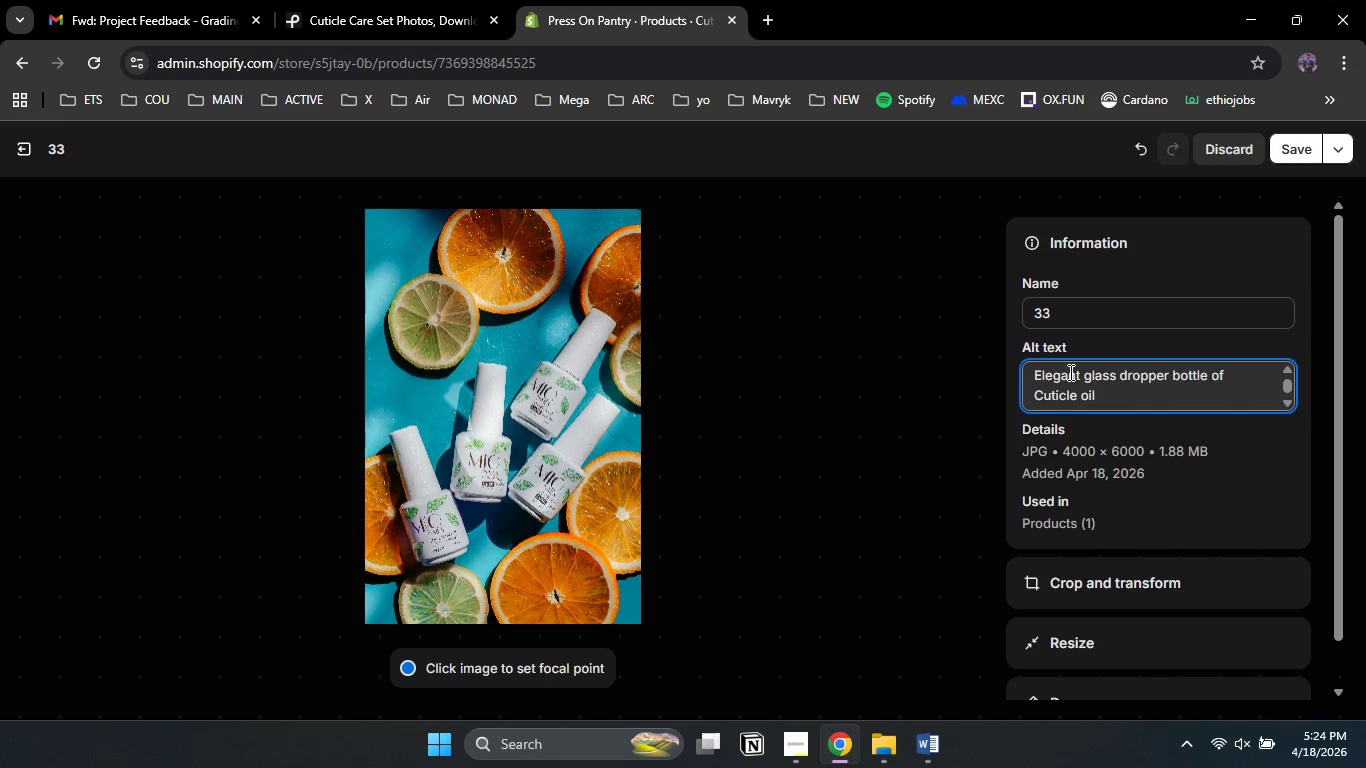 
left_click([1298, 145])
 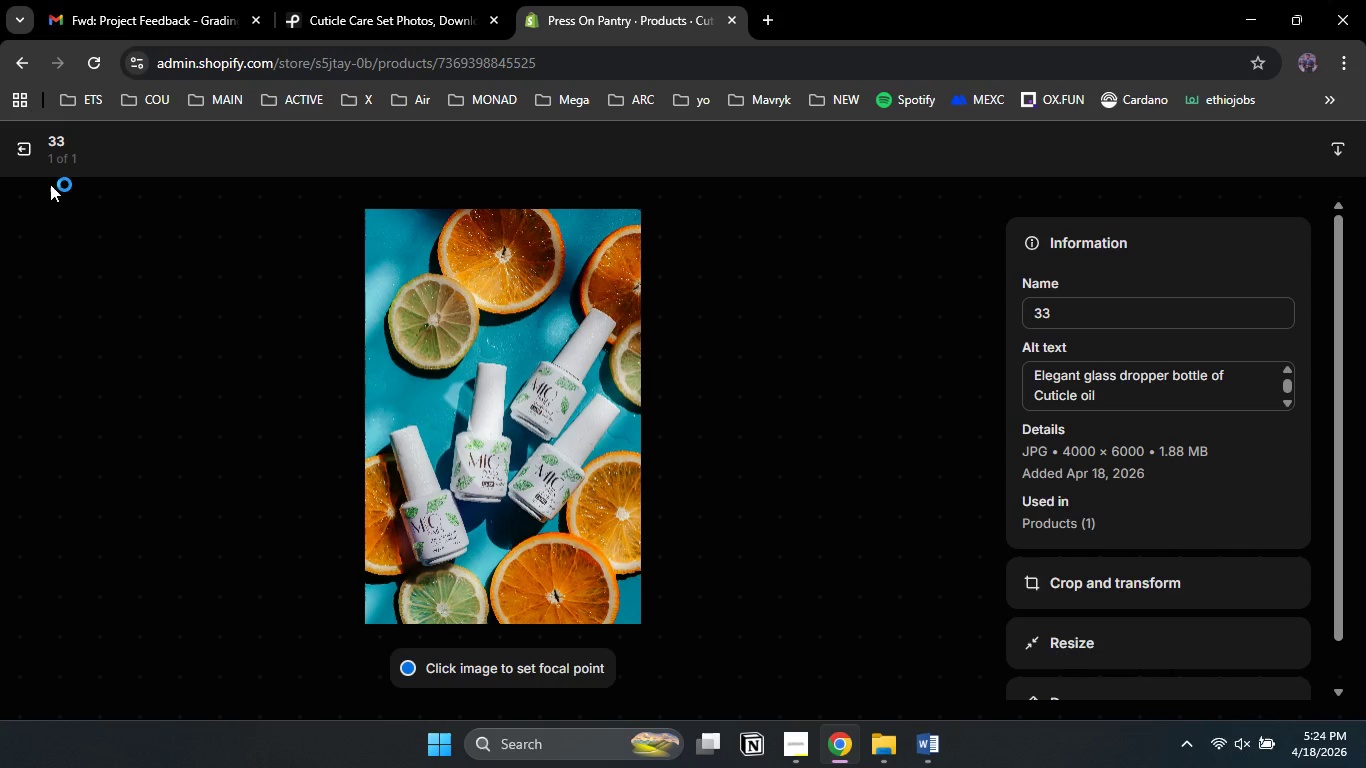 
wait(5.19)
 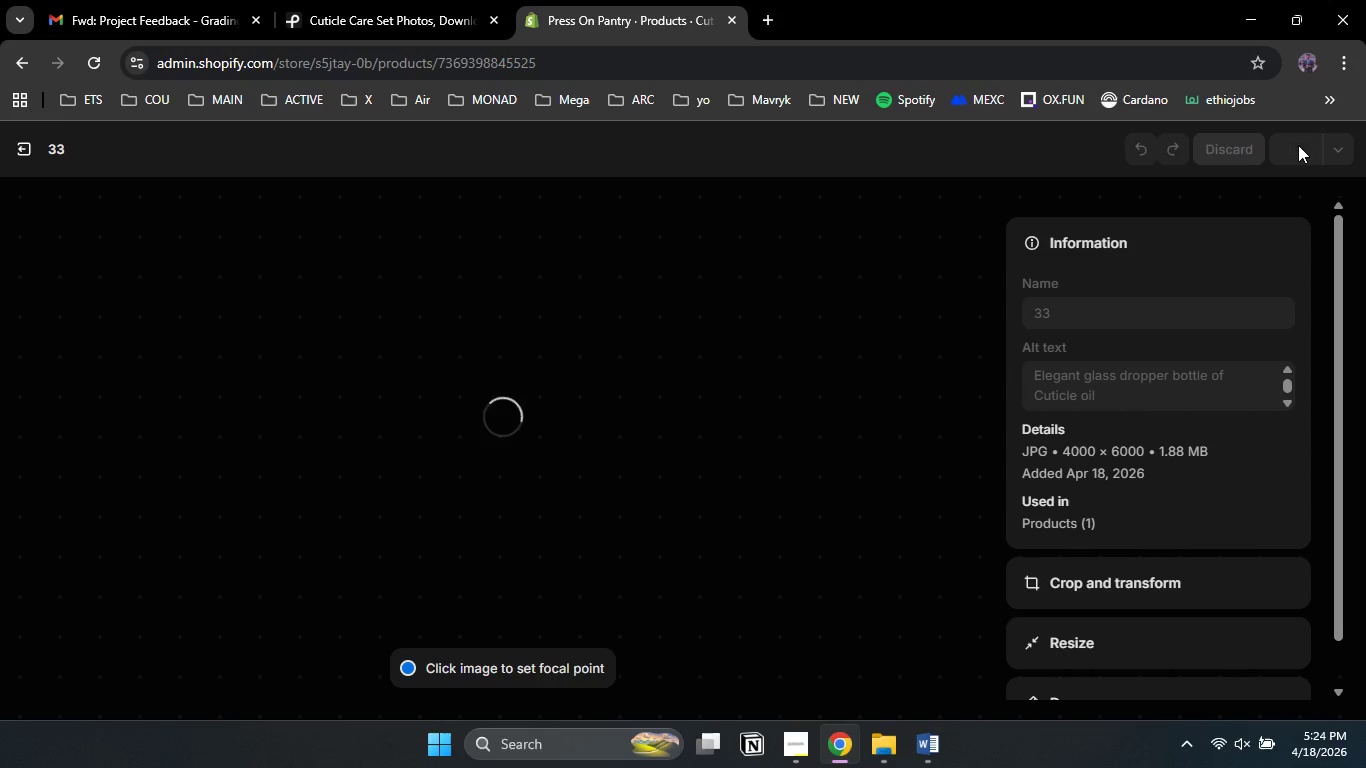 
left_click([27, 153])
 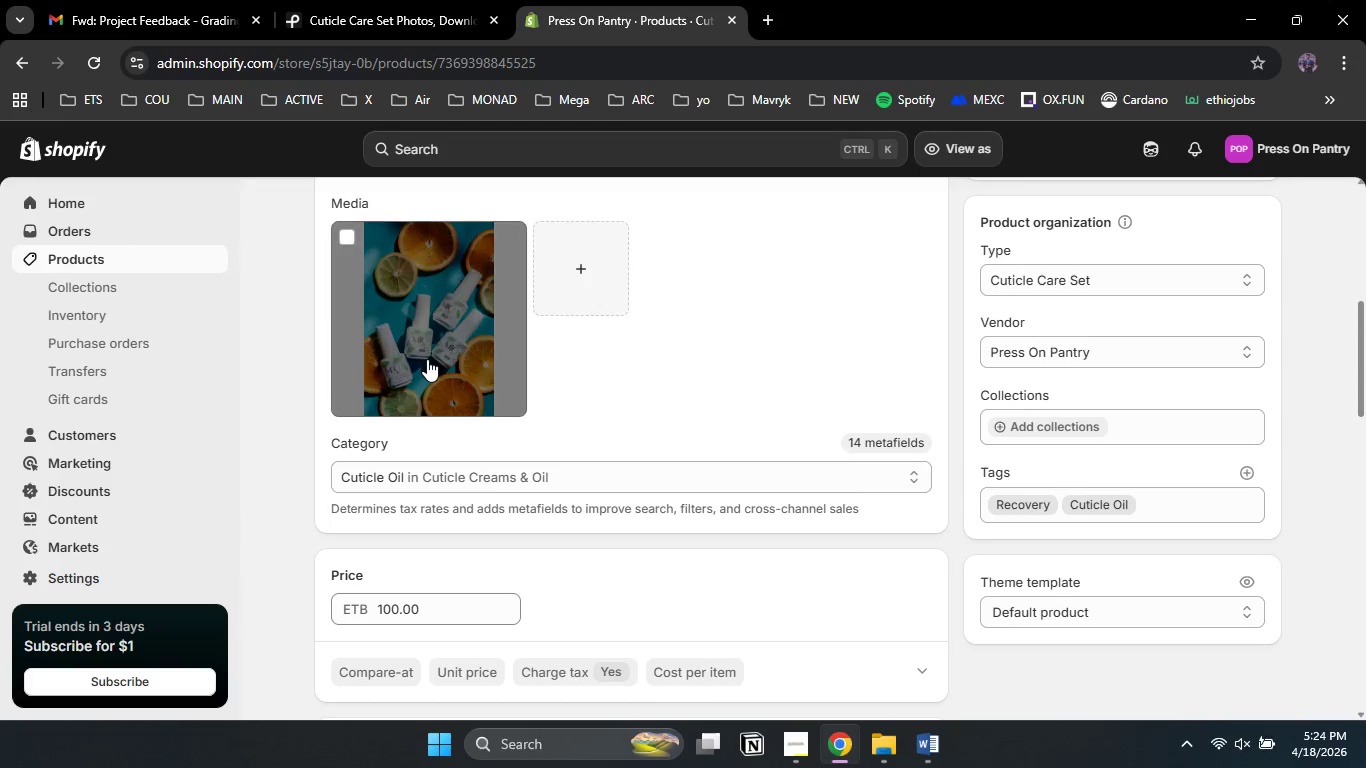 
scroll: coordinate [427, 359], scroll_direction: down, amount: 7.0
 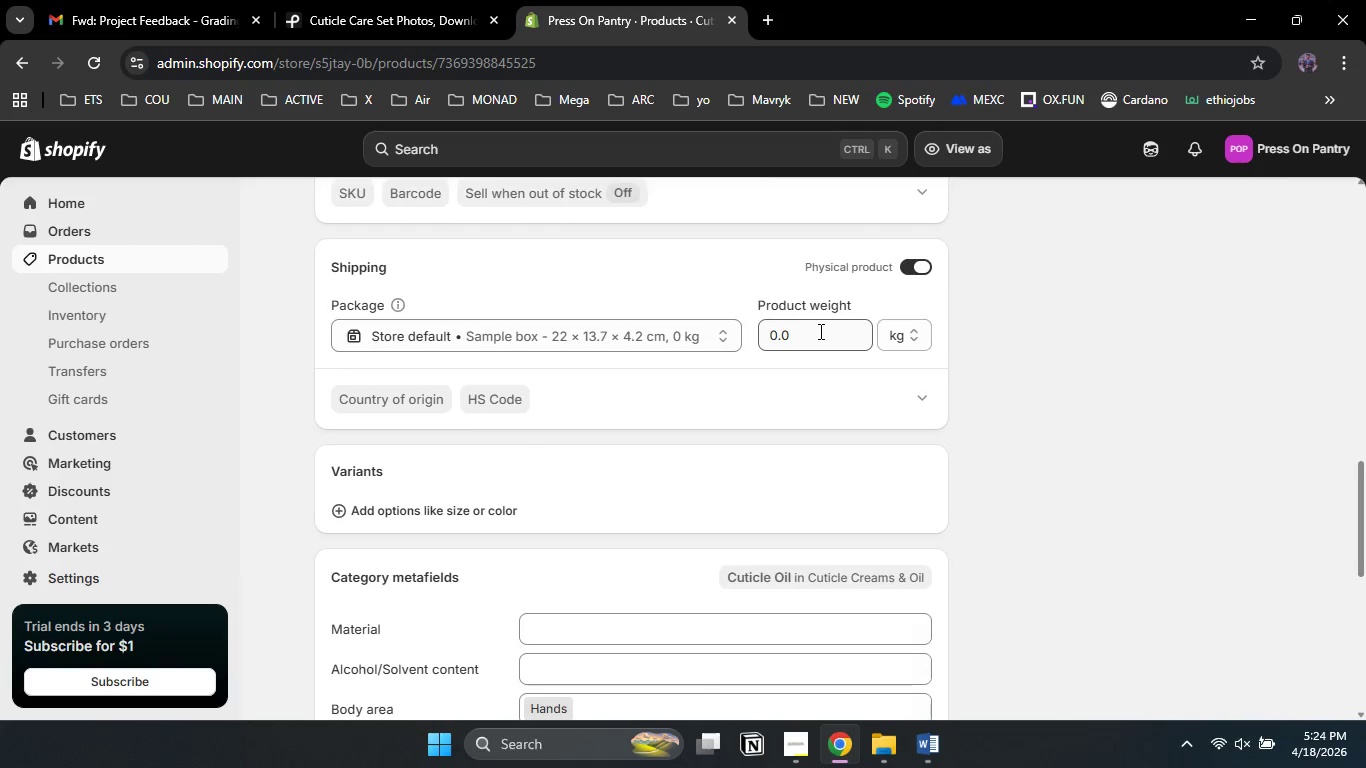 
left_click([819, 331])
 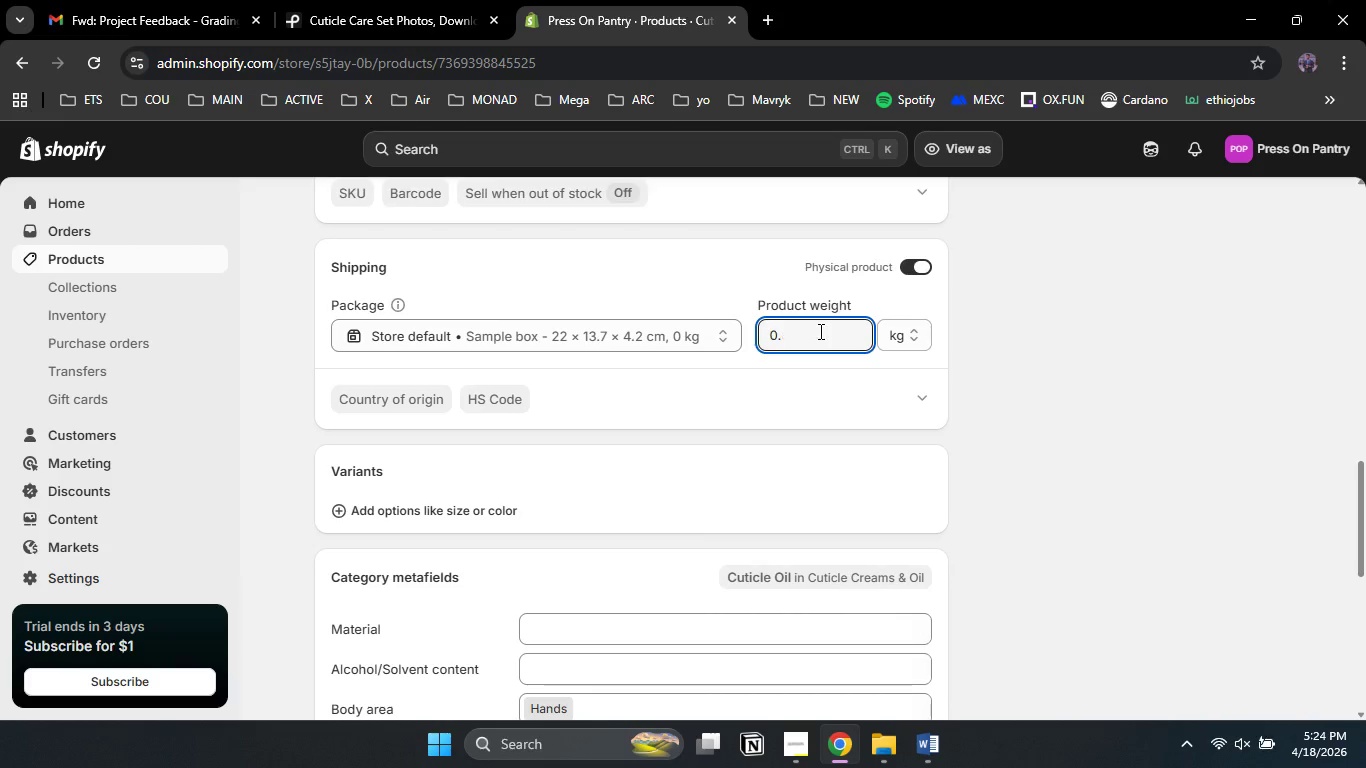 
key(Backspace)
 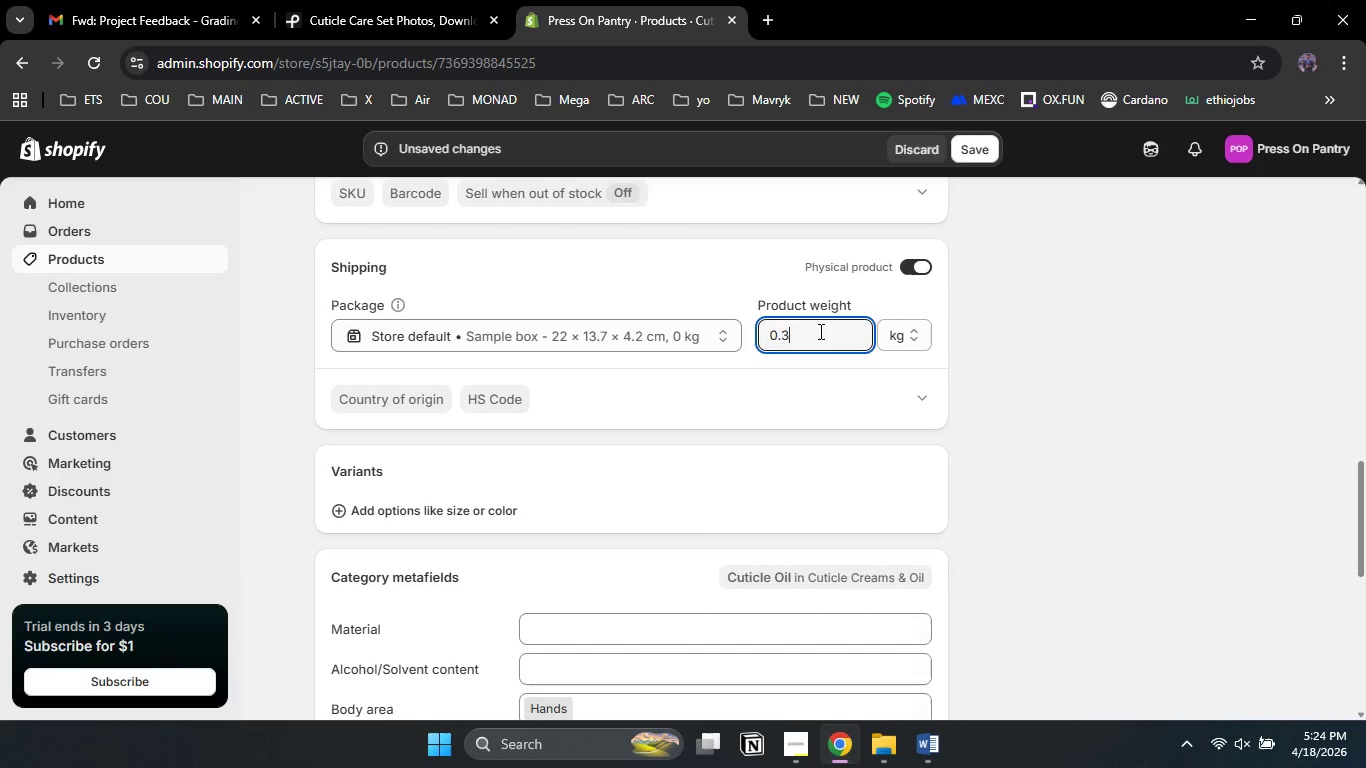 
key(Numpad3)
 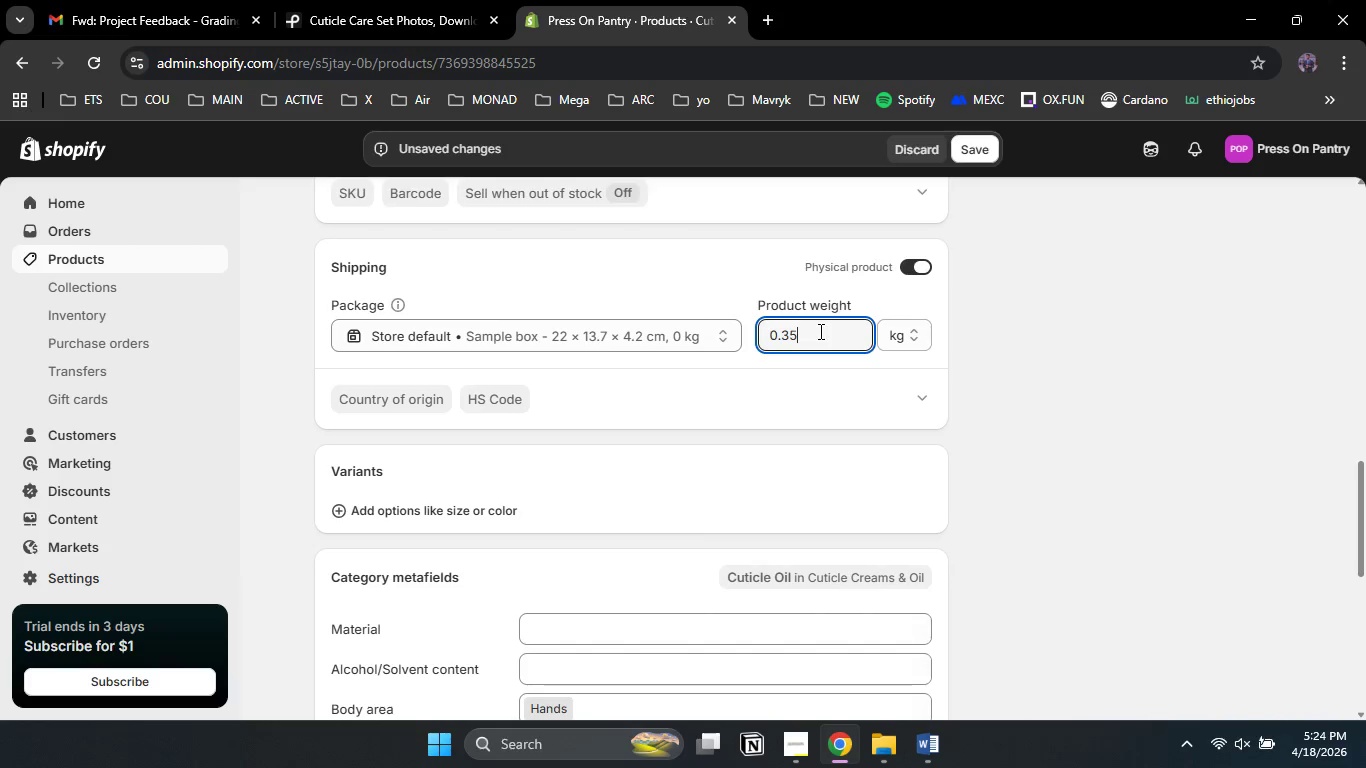 
key(Numpad5)
 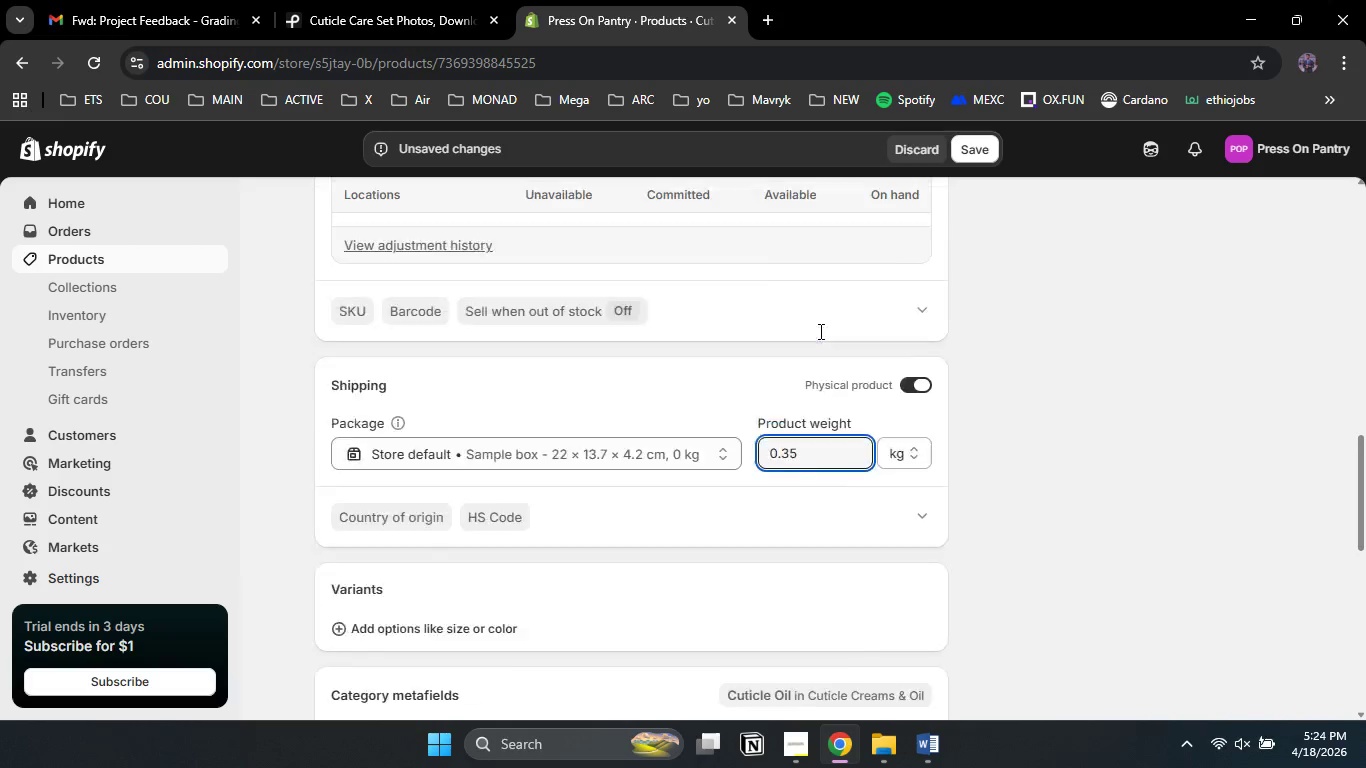 
scroll: coordinate [819, 331], scroll_direction: up, amount: 1.0
 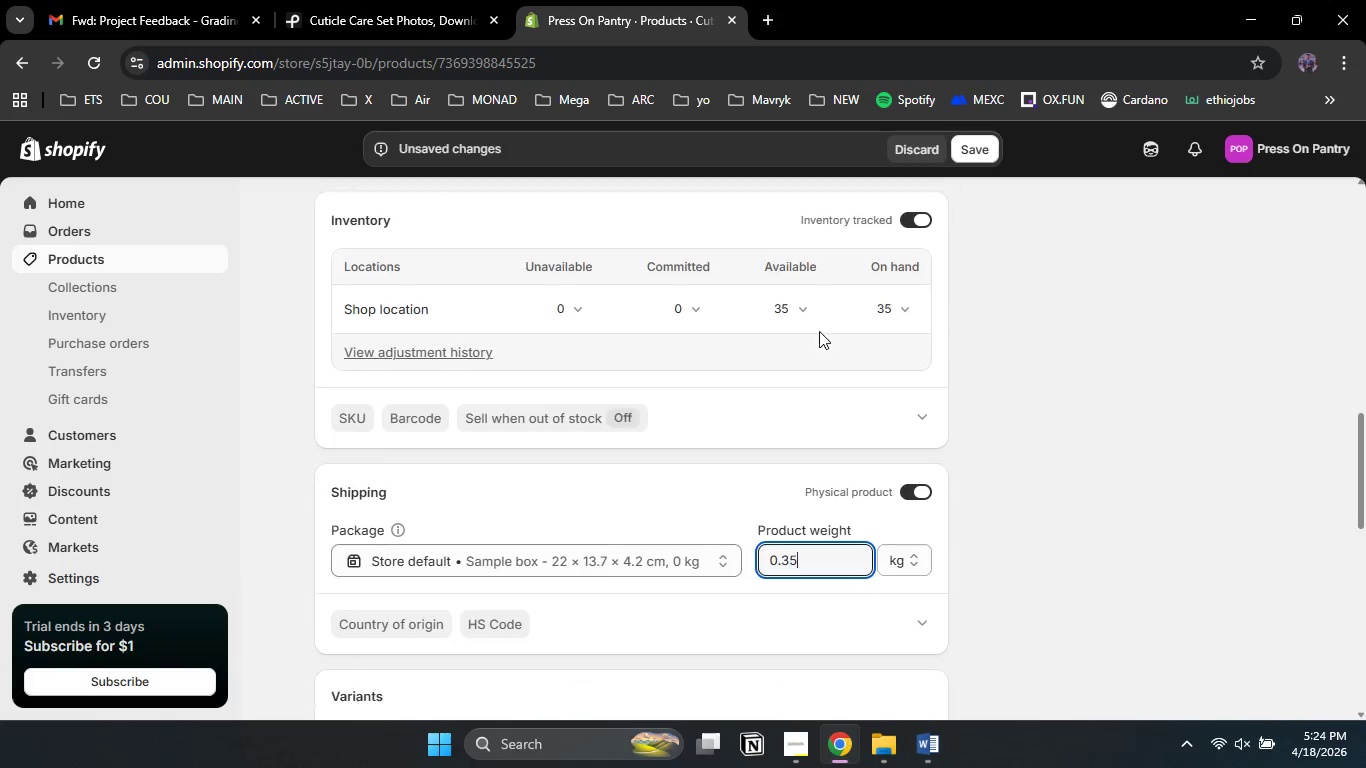 
scroll: coordinate [819, 331], scroll_direction: down, amount: 9.0
 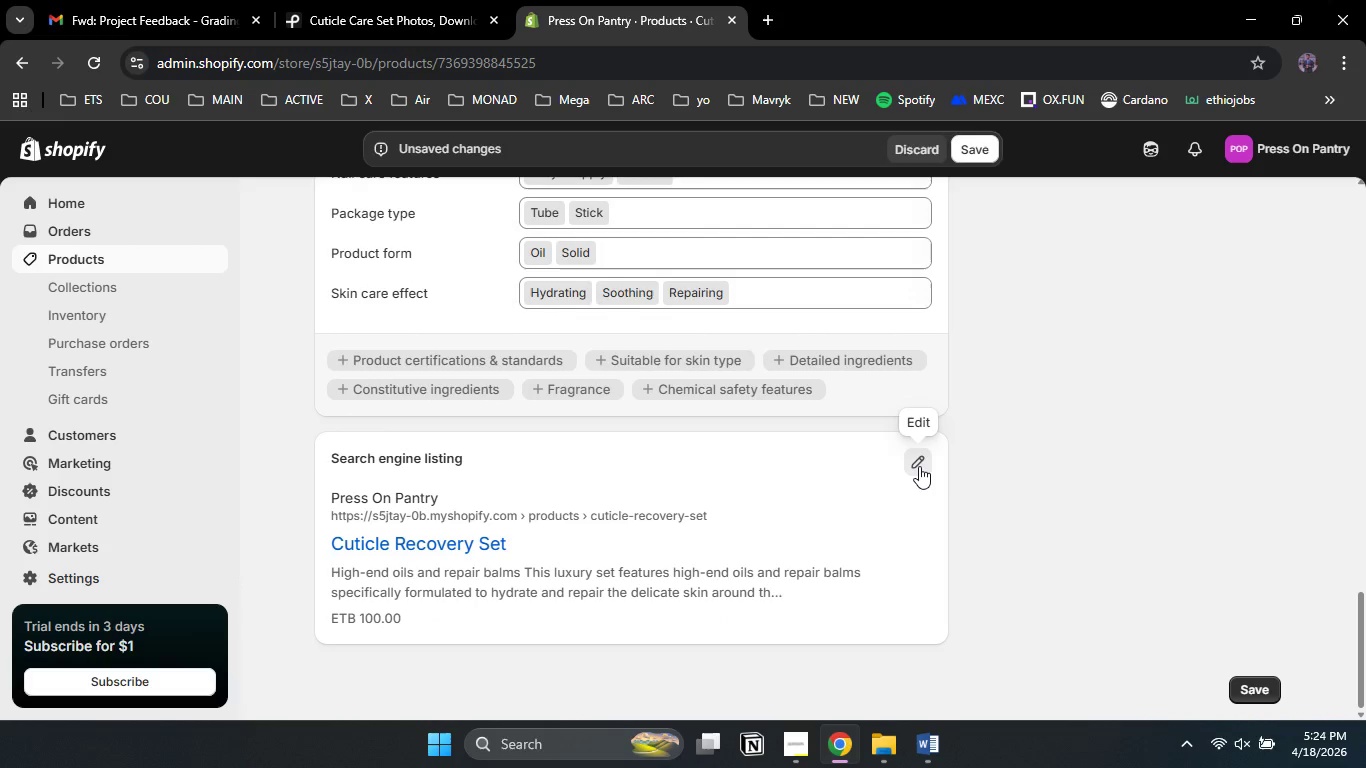 
left_click([919, 466])
 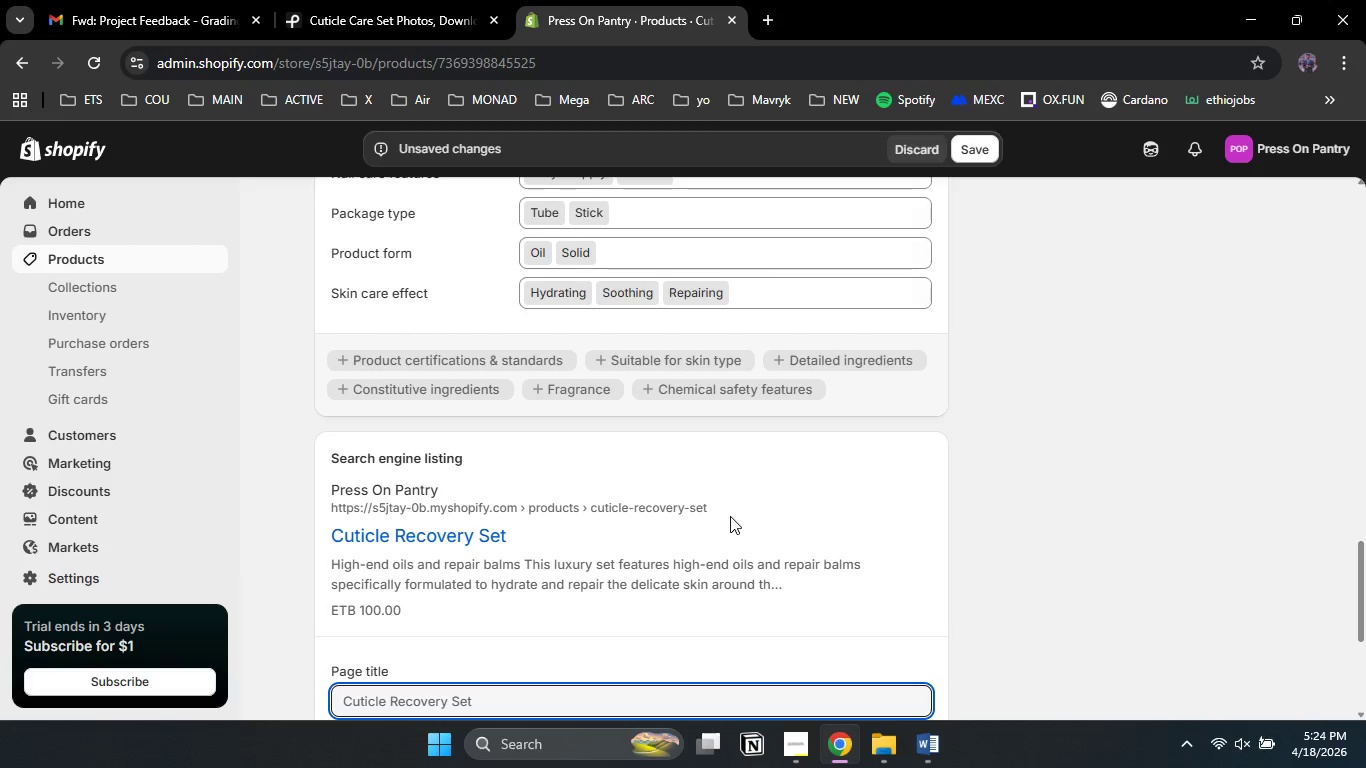 
scroll: coordinate [655, 517], scroll_direction: down, amount: 3.0
 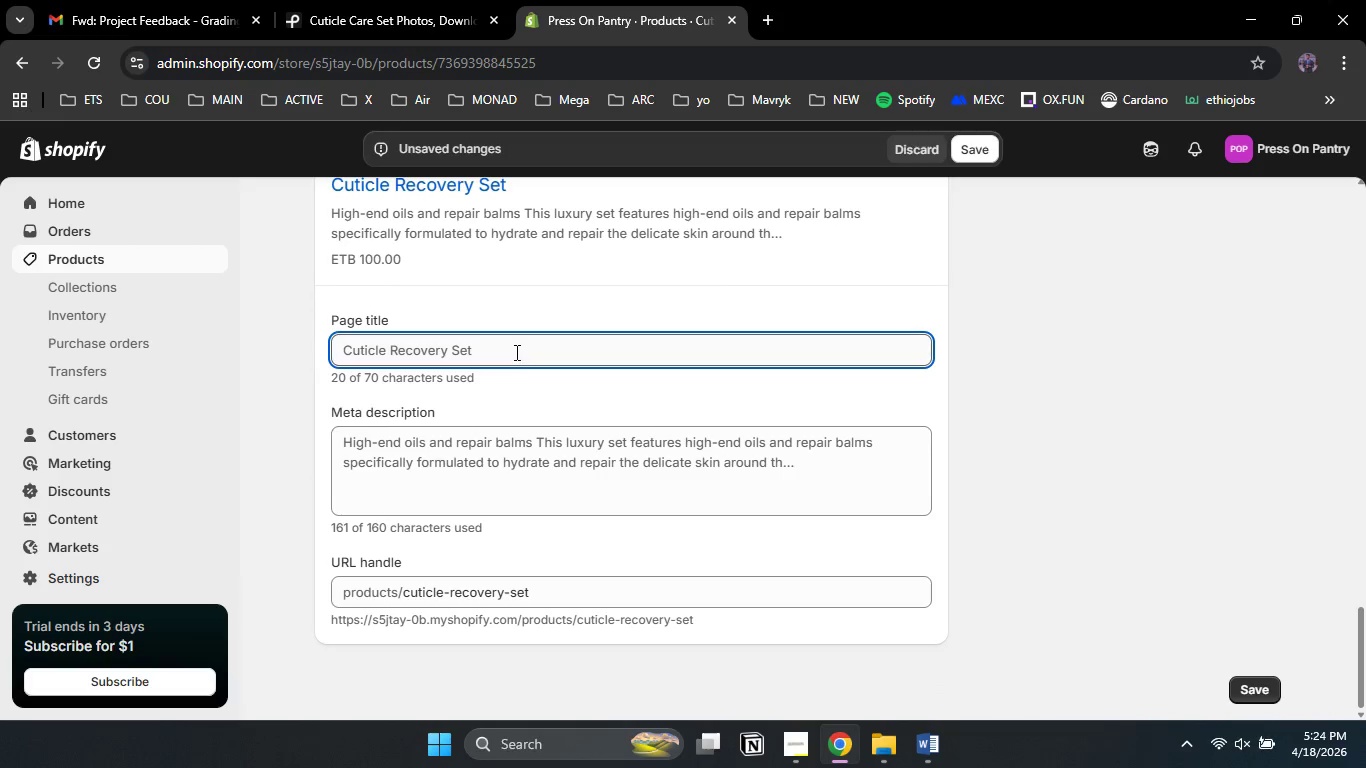 
left_click([515, 352])
 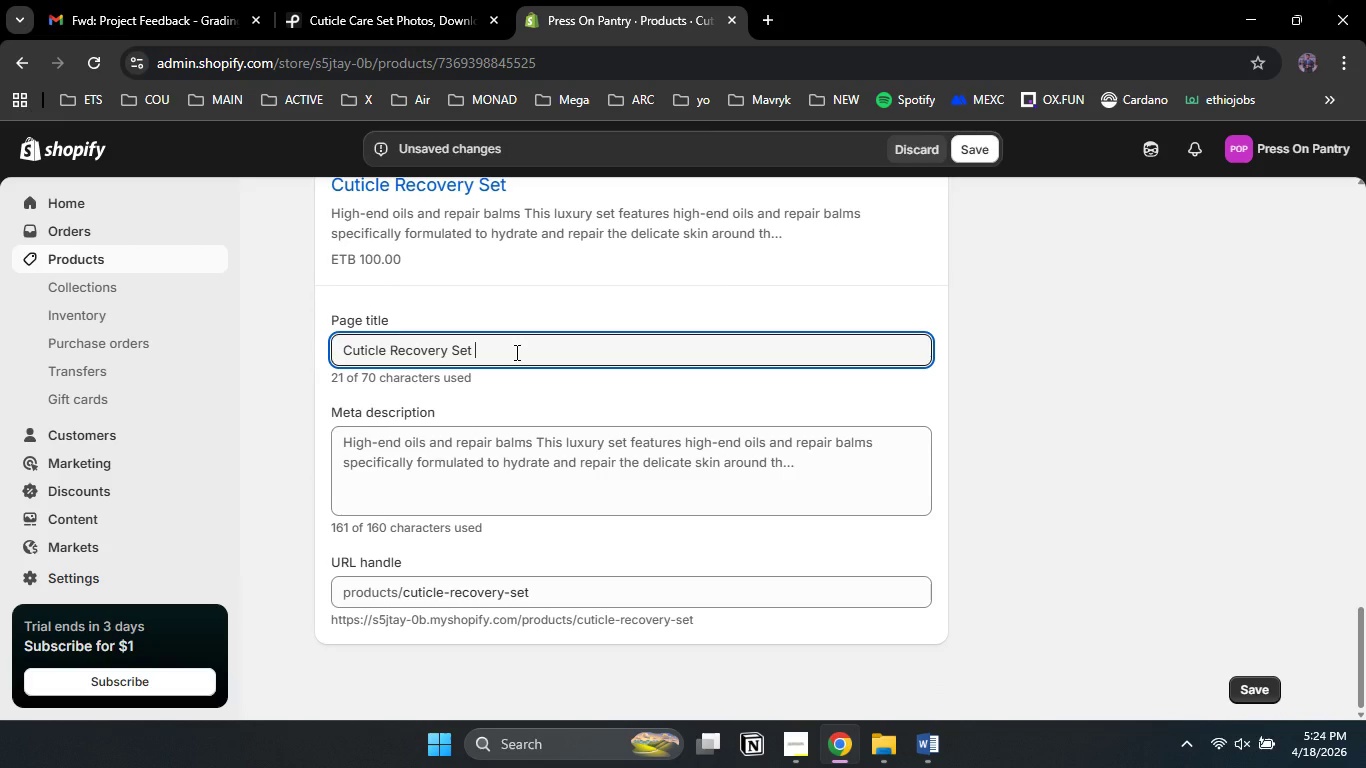 
type( | Luxury Repair For Nail Afetercare)
 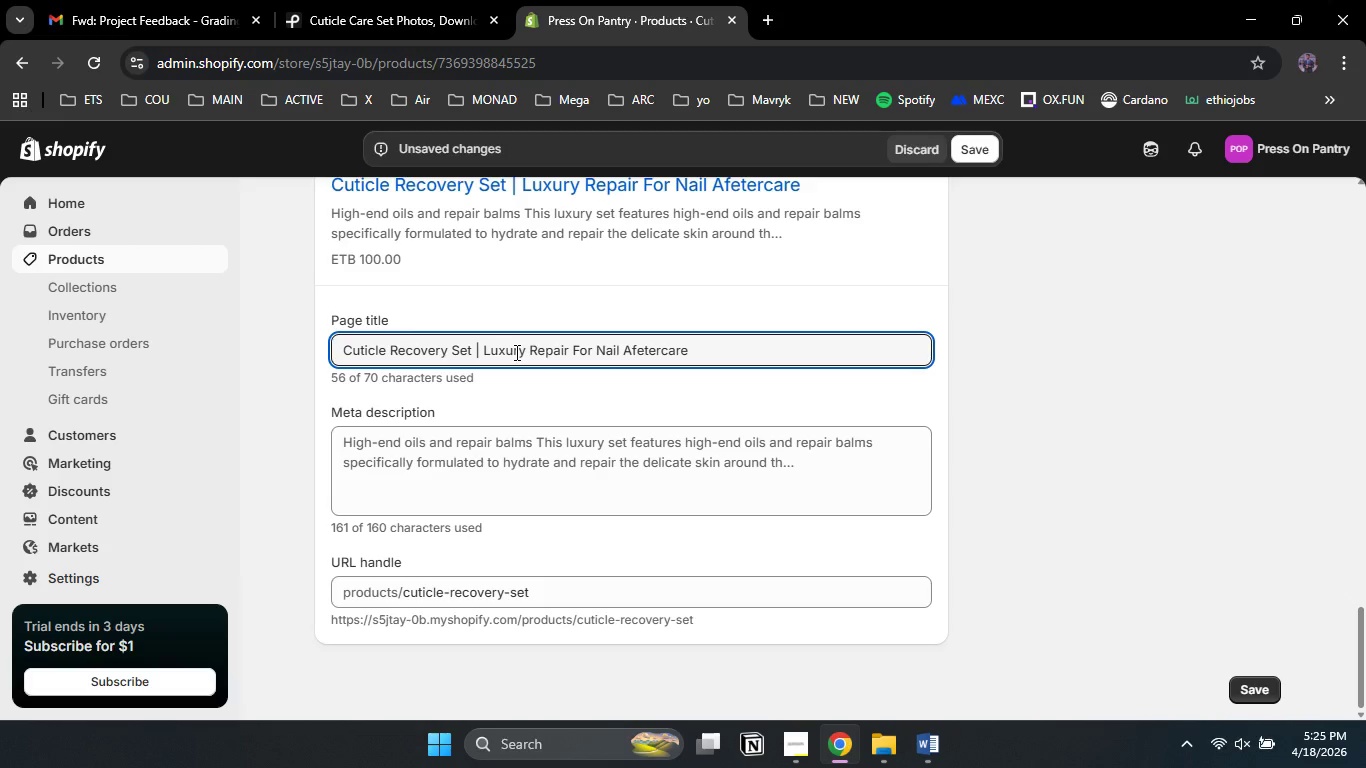 
key(Control+A)
 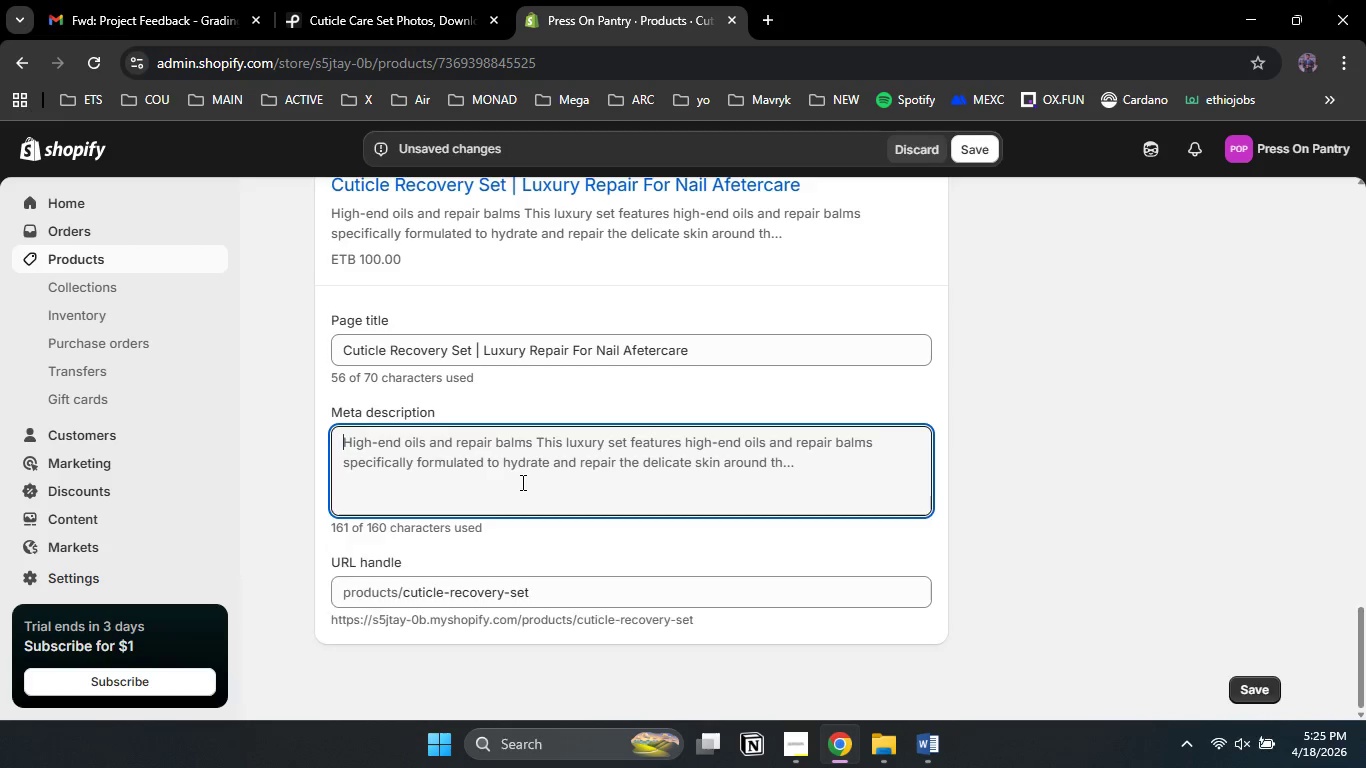 
key(Backspace)
type(Restore your nails wo)
key(Backspace)
type(ith our Cuticle recovery set. Essential hydration from our Nail after )
key(Backspace)
type(care kits featuring professional oils and soothing repair balms )
key(Backspace)
 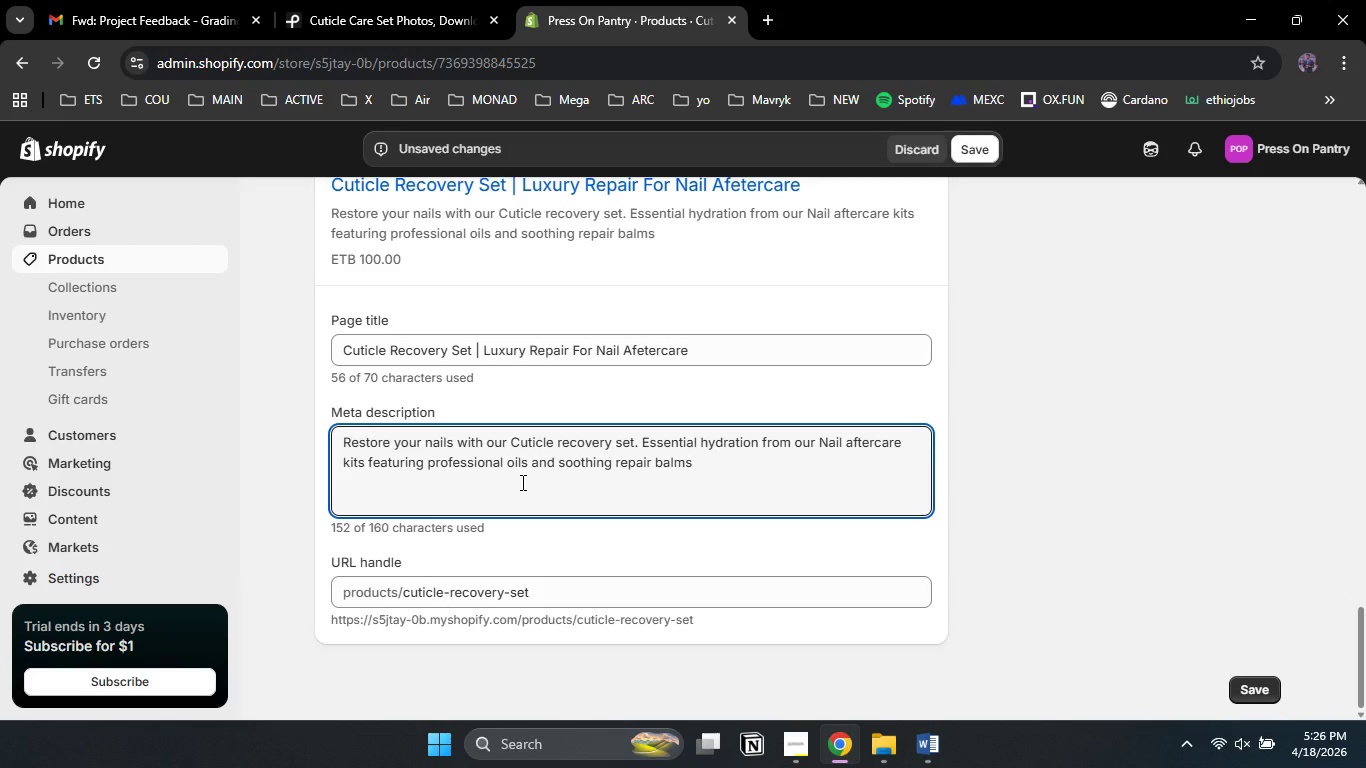 
scroll: coordinate [521, 482], scroll_direction: down, amount: 1.0
 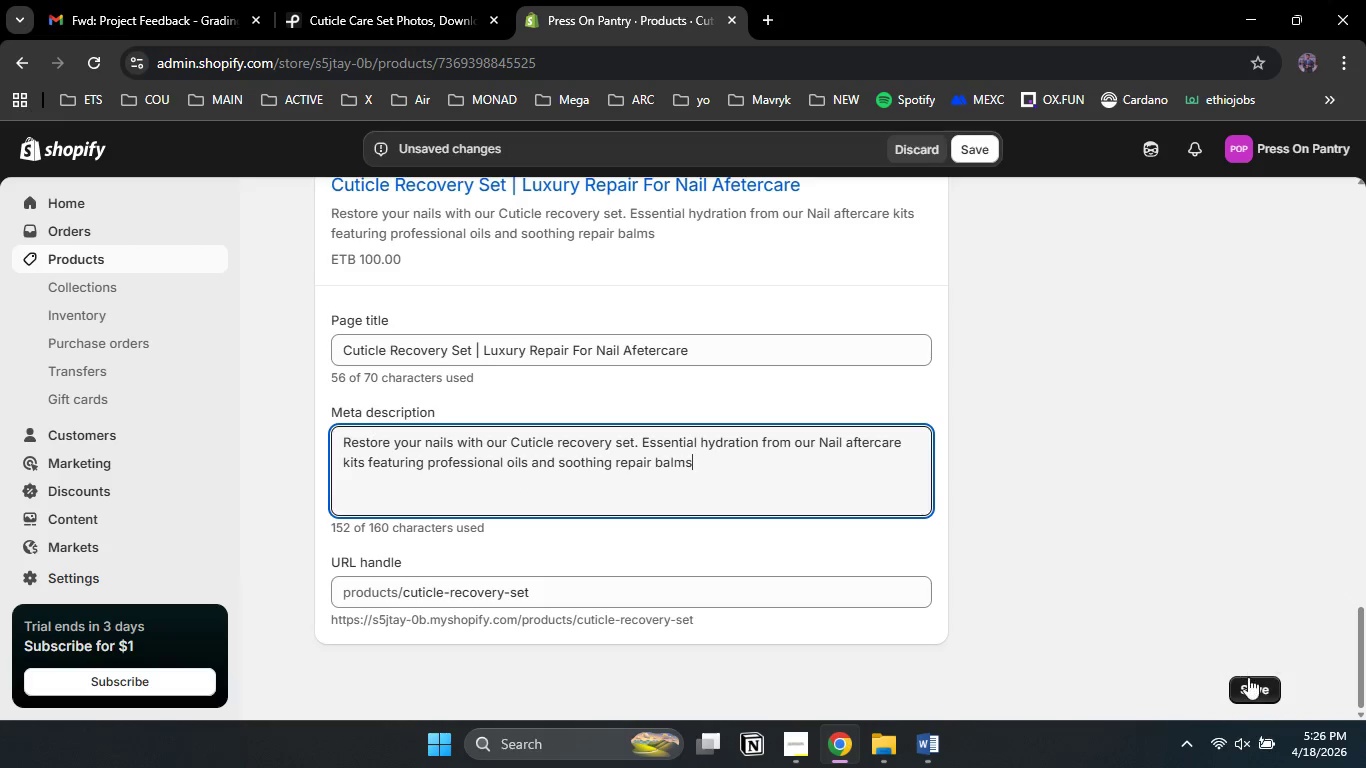 
left_click([1248, 681])
 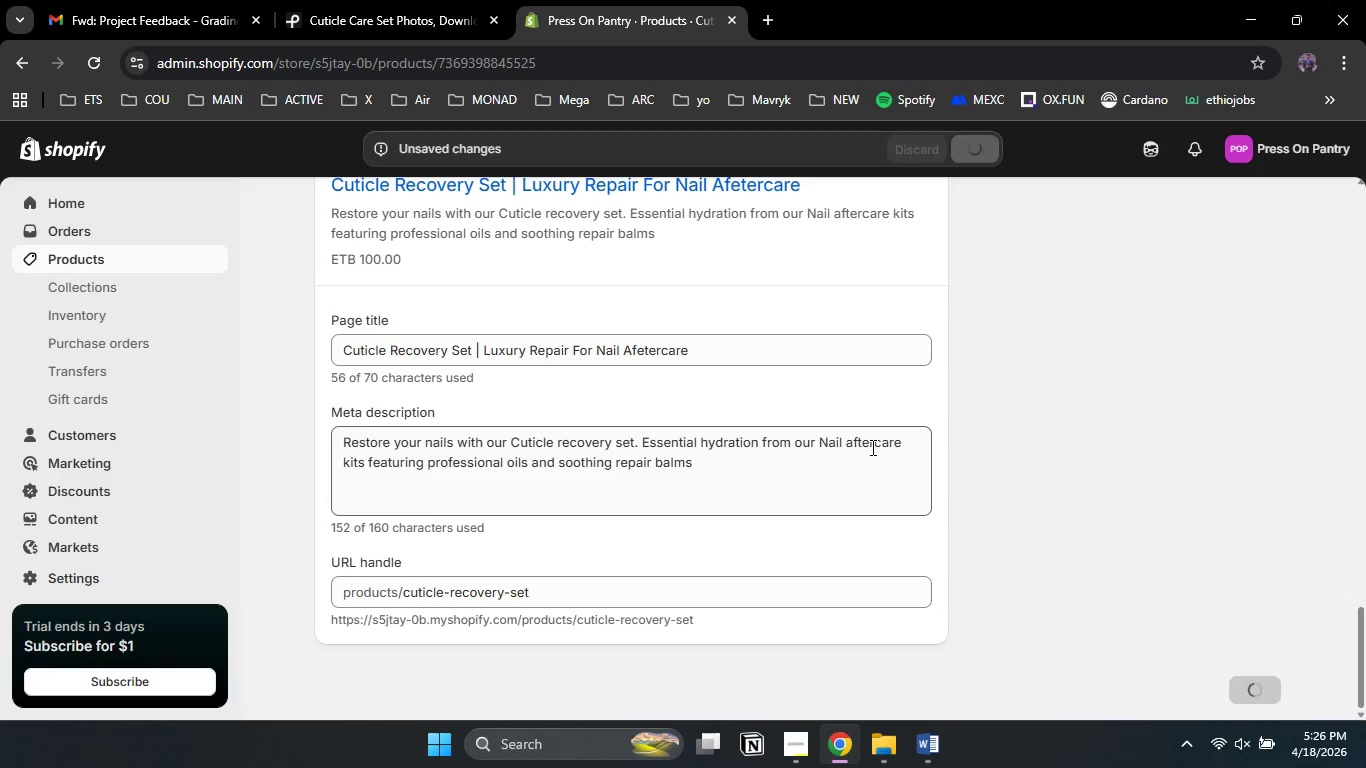 
scroll: coordinate [871, 447], scroll_direction: up, amount: 10.0
 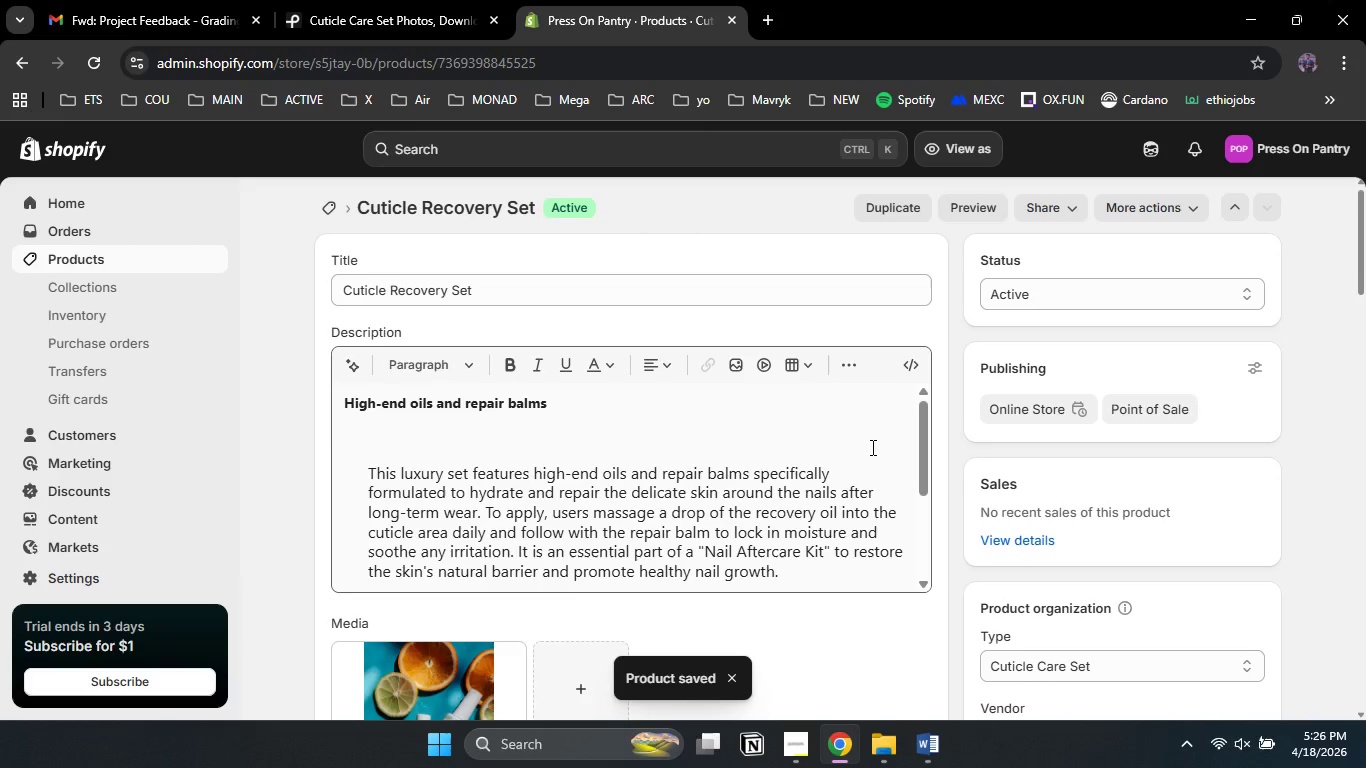 
left_click([700, 365])
 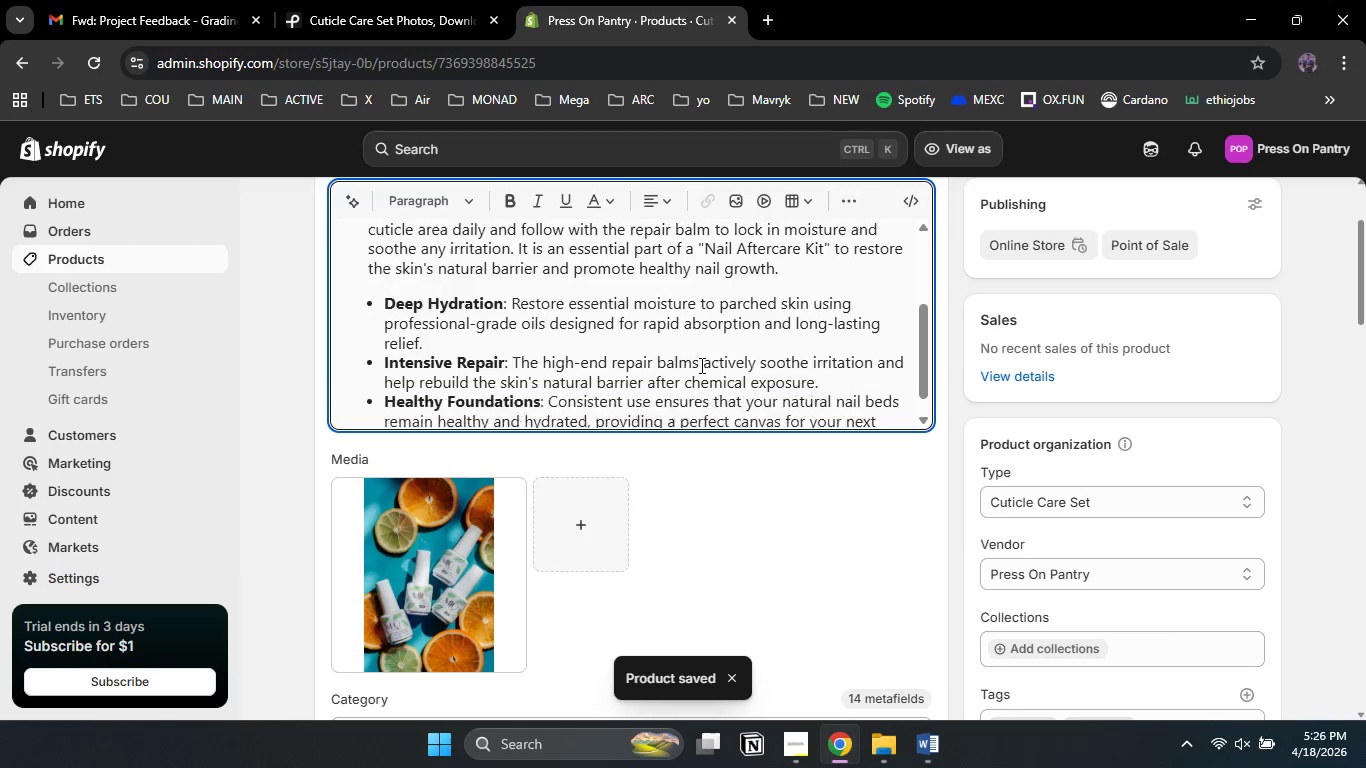 
scroll: coordinate [700, 365], scroll_direction: down, amount: 2.0
 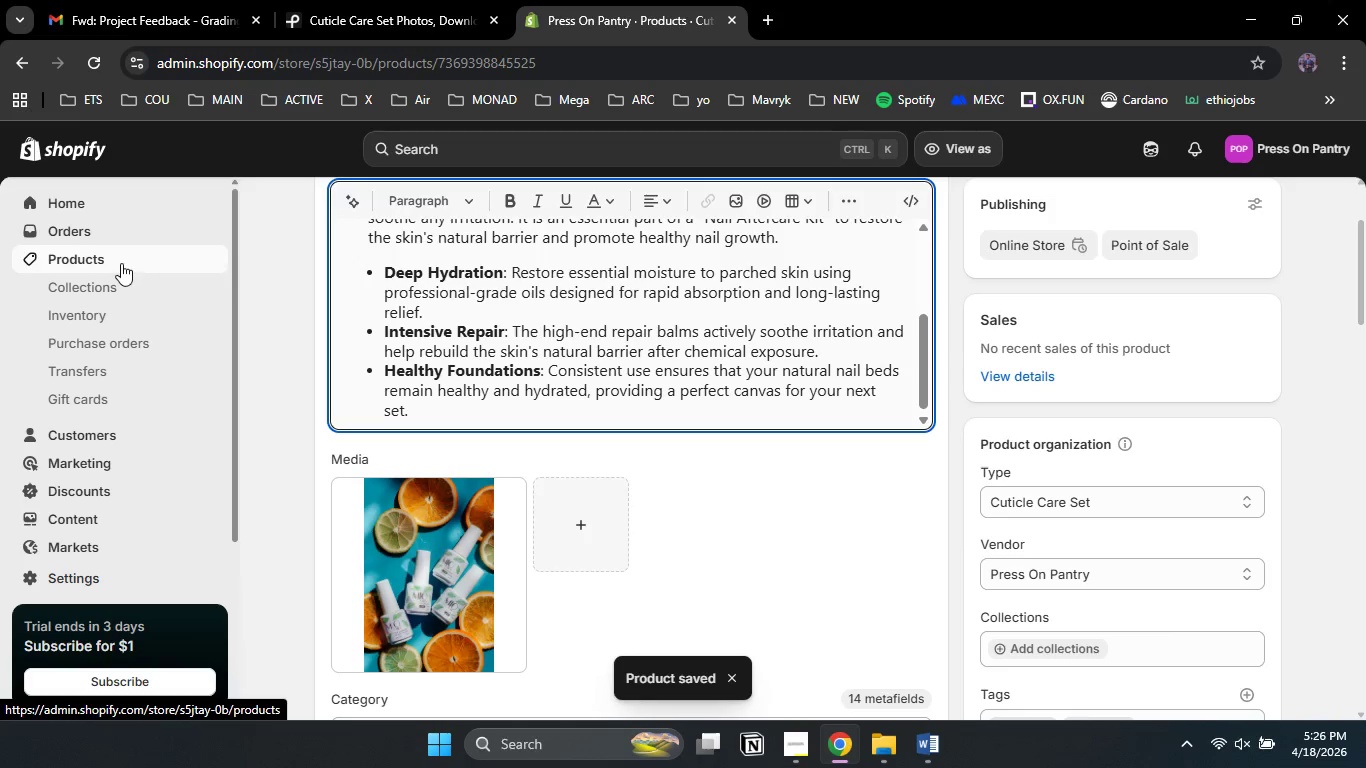 
left_click([121, 262])
 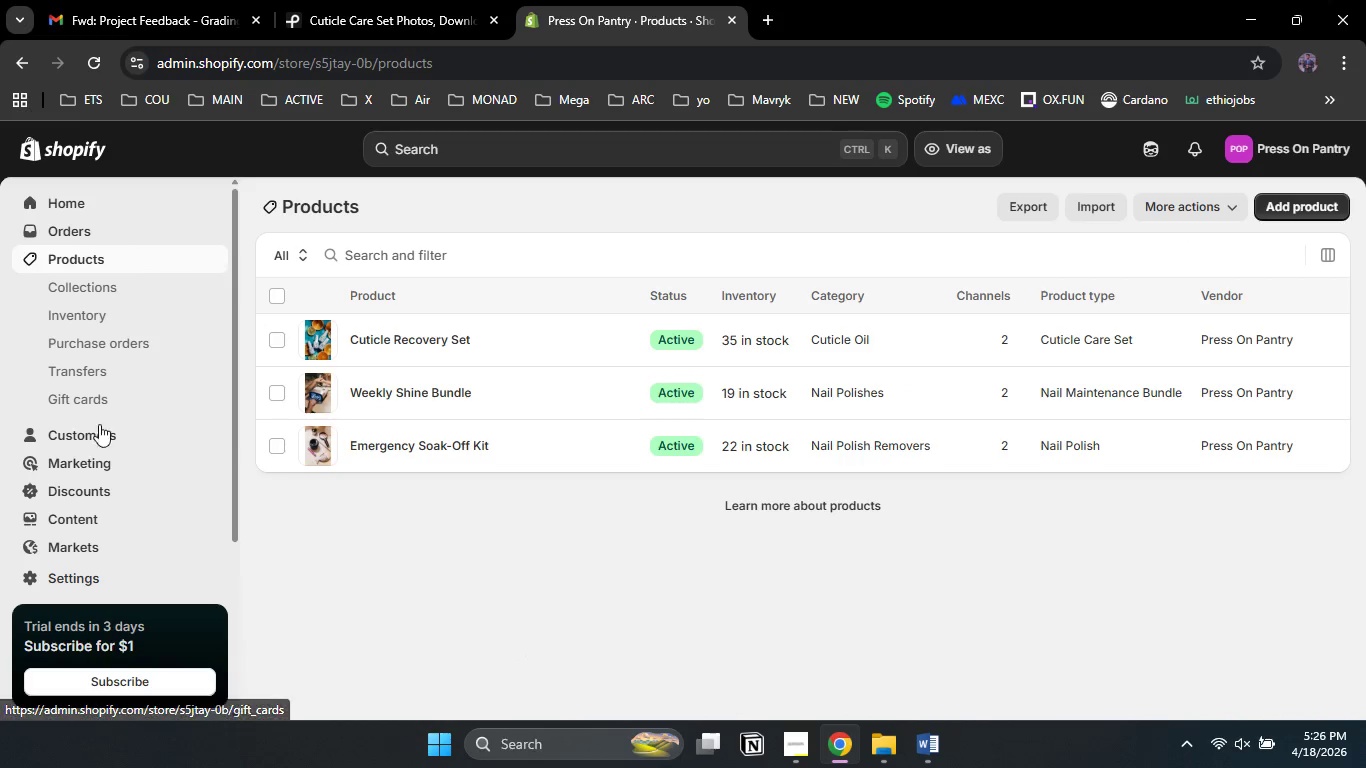 
wait(5.28)
 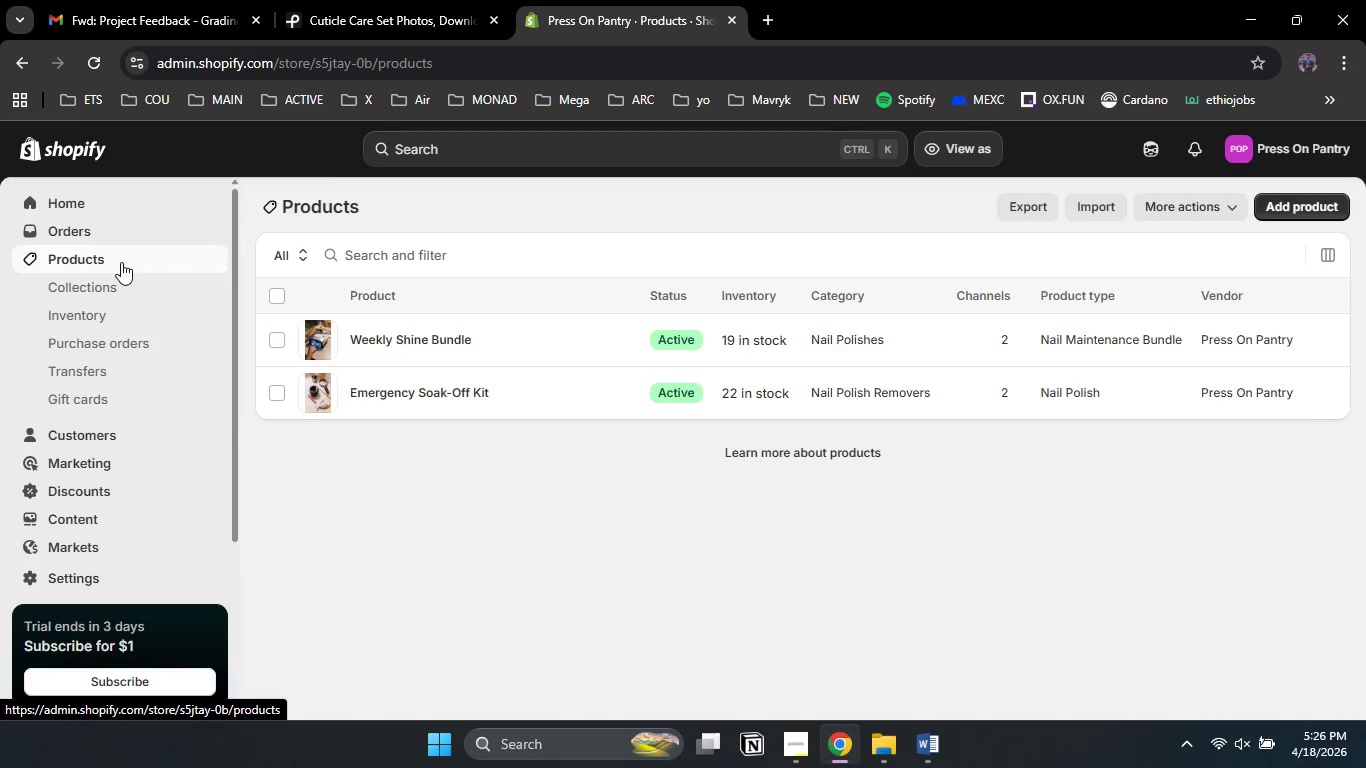 
left_click([78, 511])
 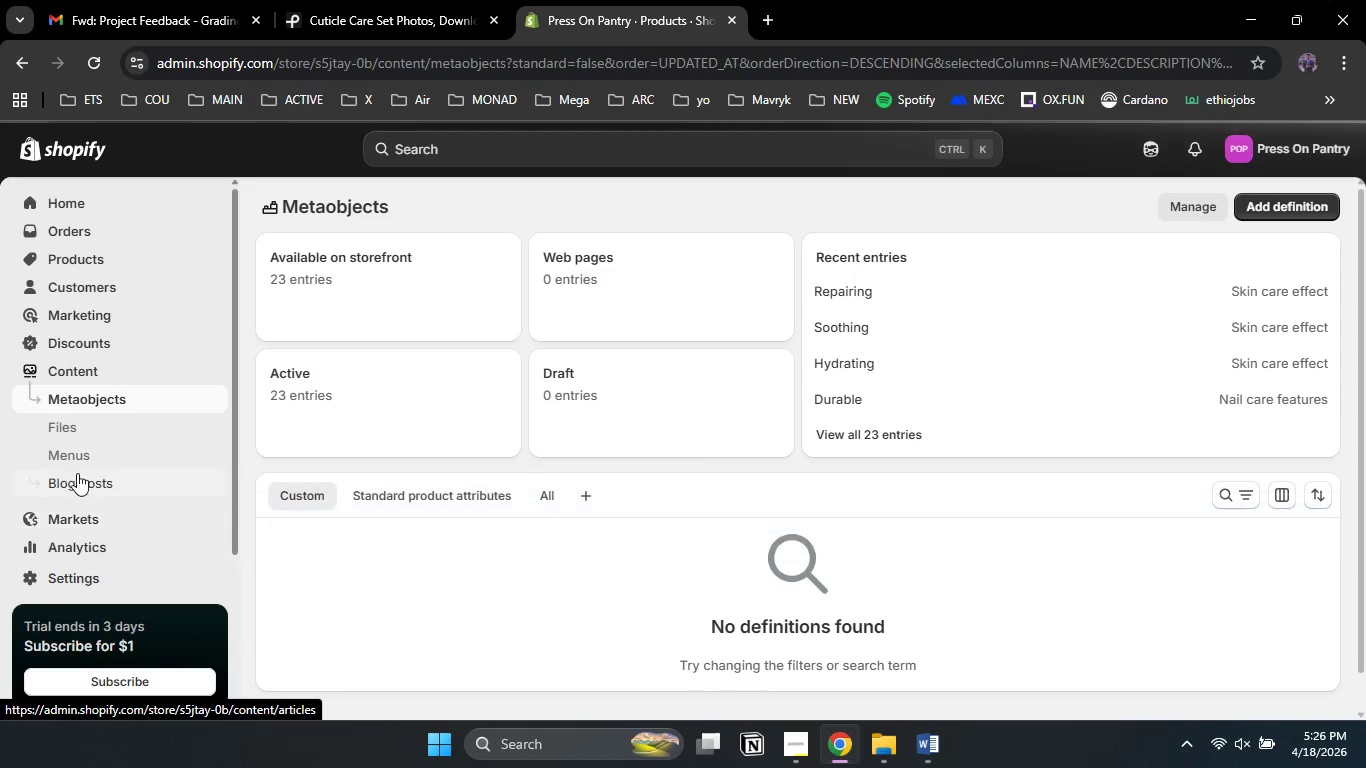 
wait(5.91)
 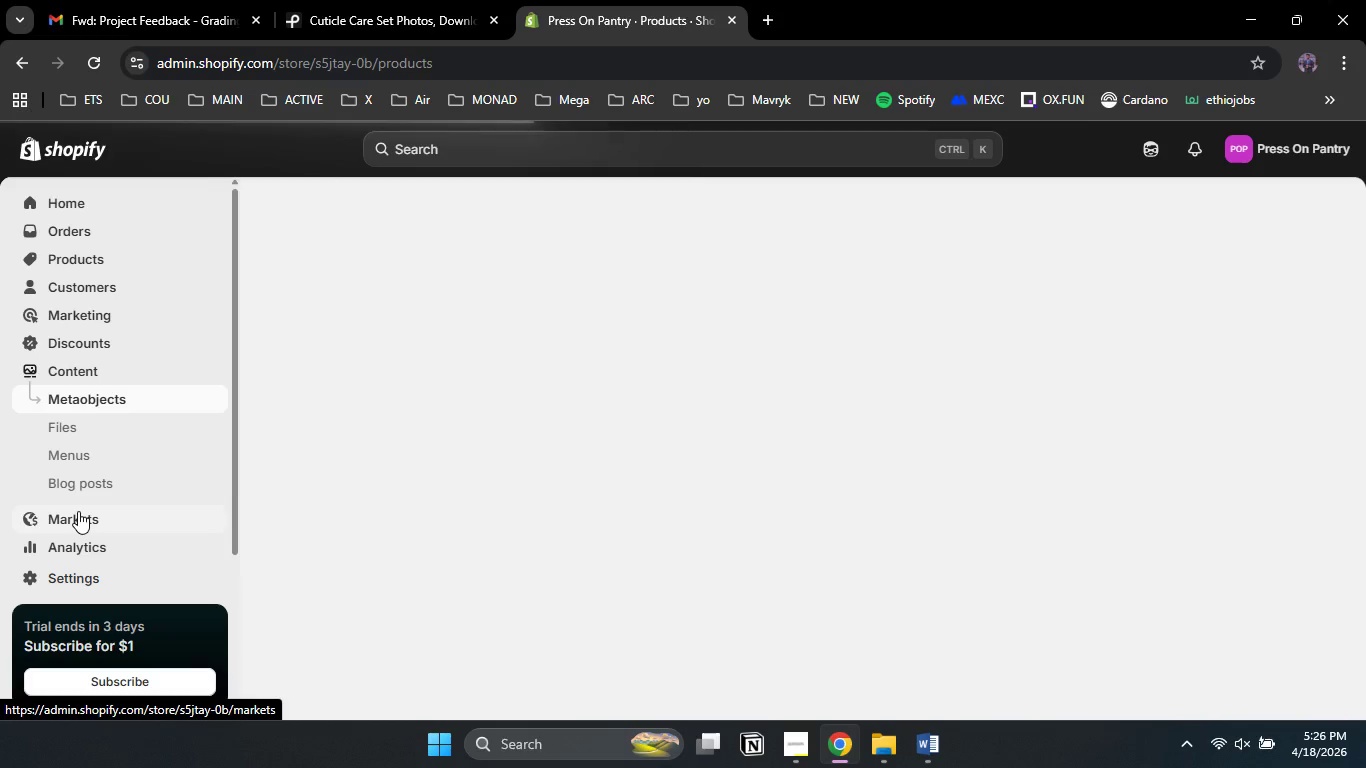 
left_click([65, 432])
 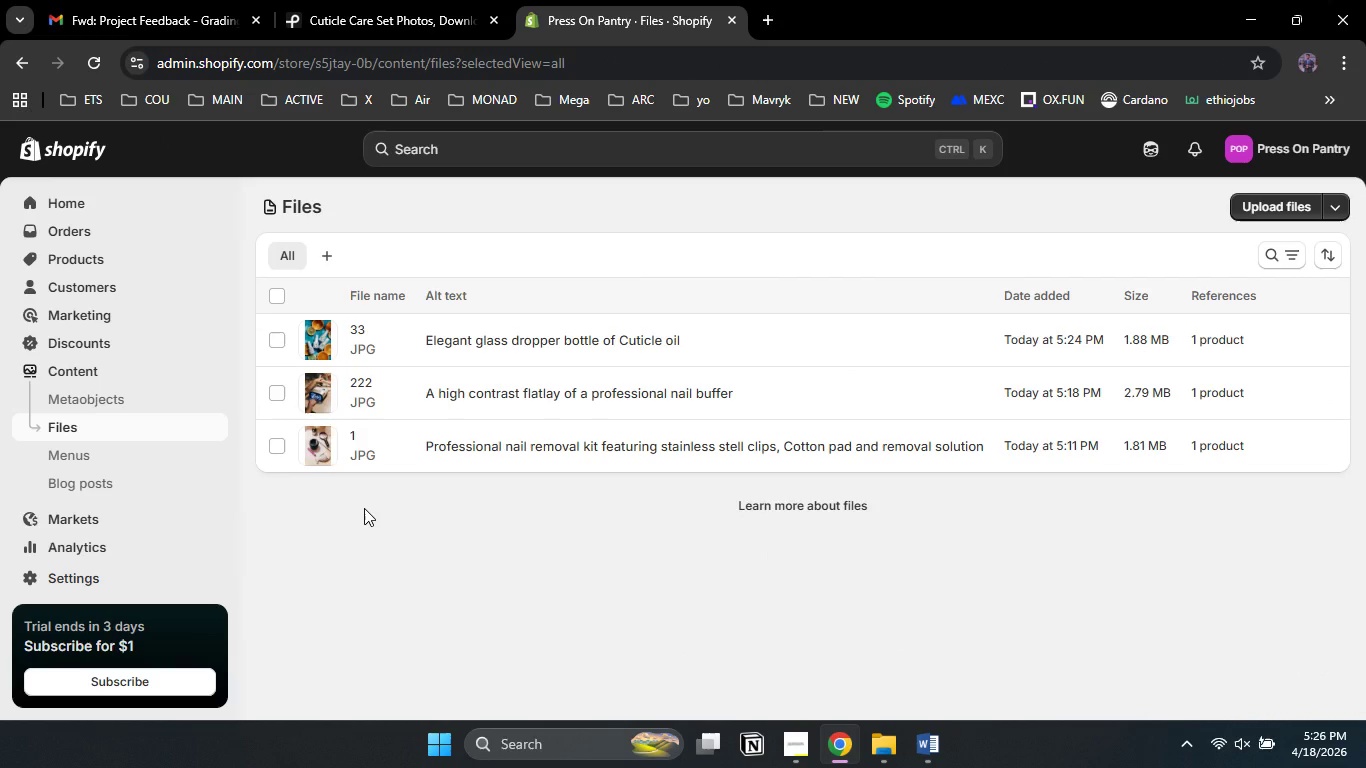 
wait(9.73)
 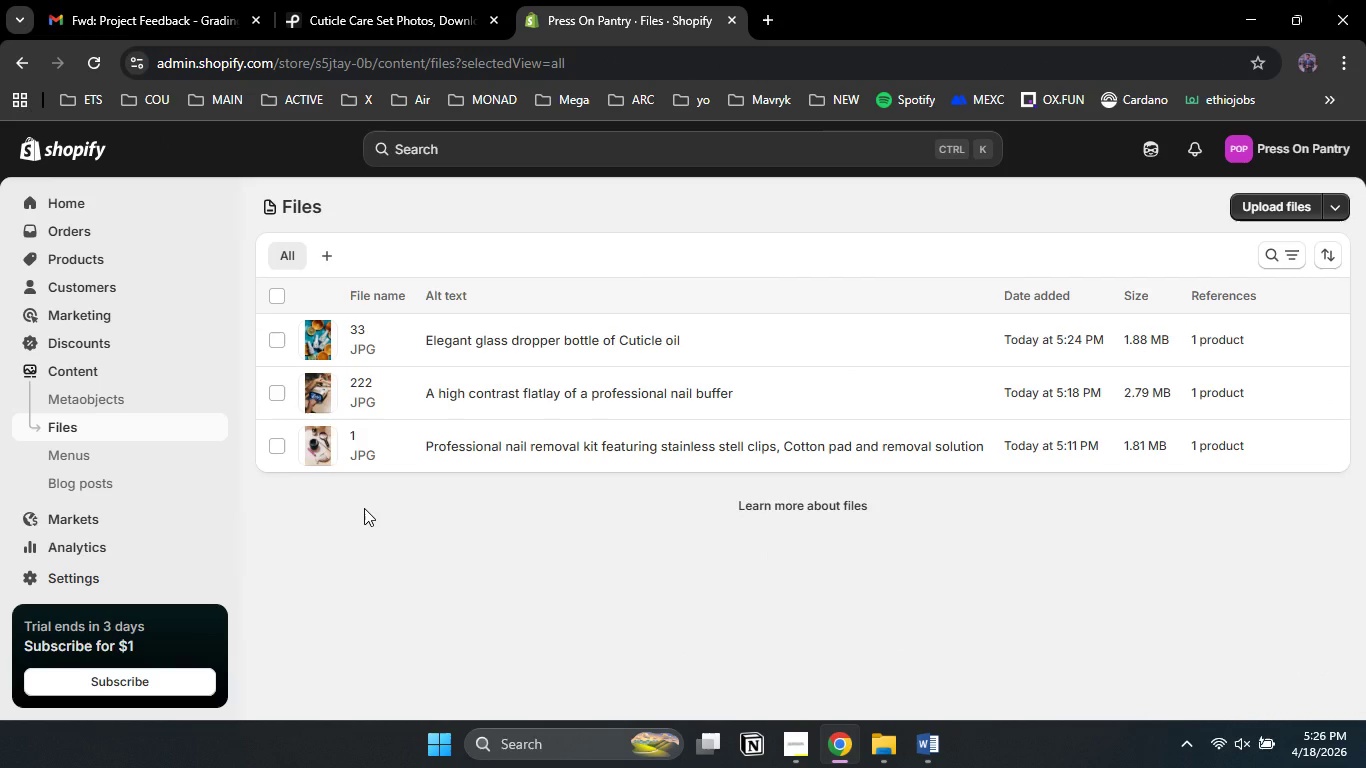 
scroll: coordinate [138, 427], scroll_direction: down, amount: 3.0
 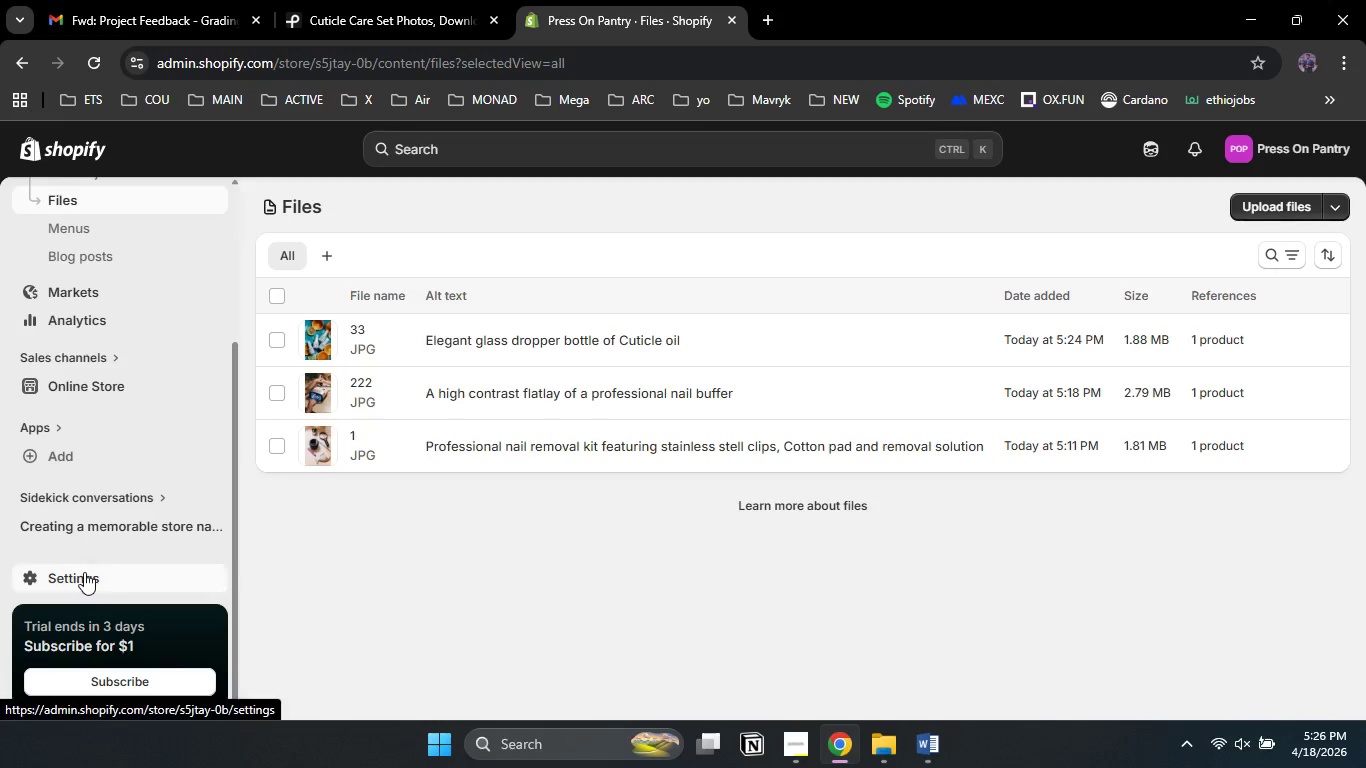 
left_click([84, 572])
 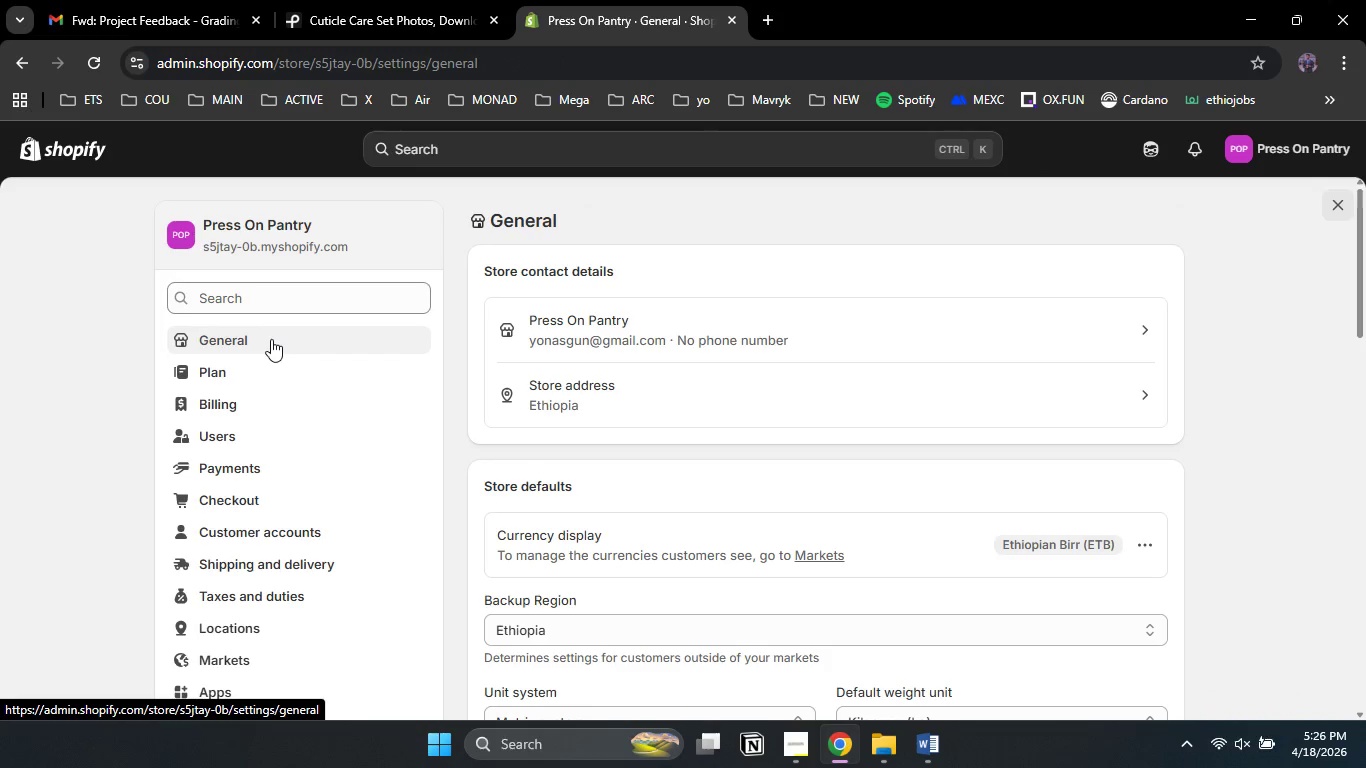 
wait(6.34)
 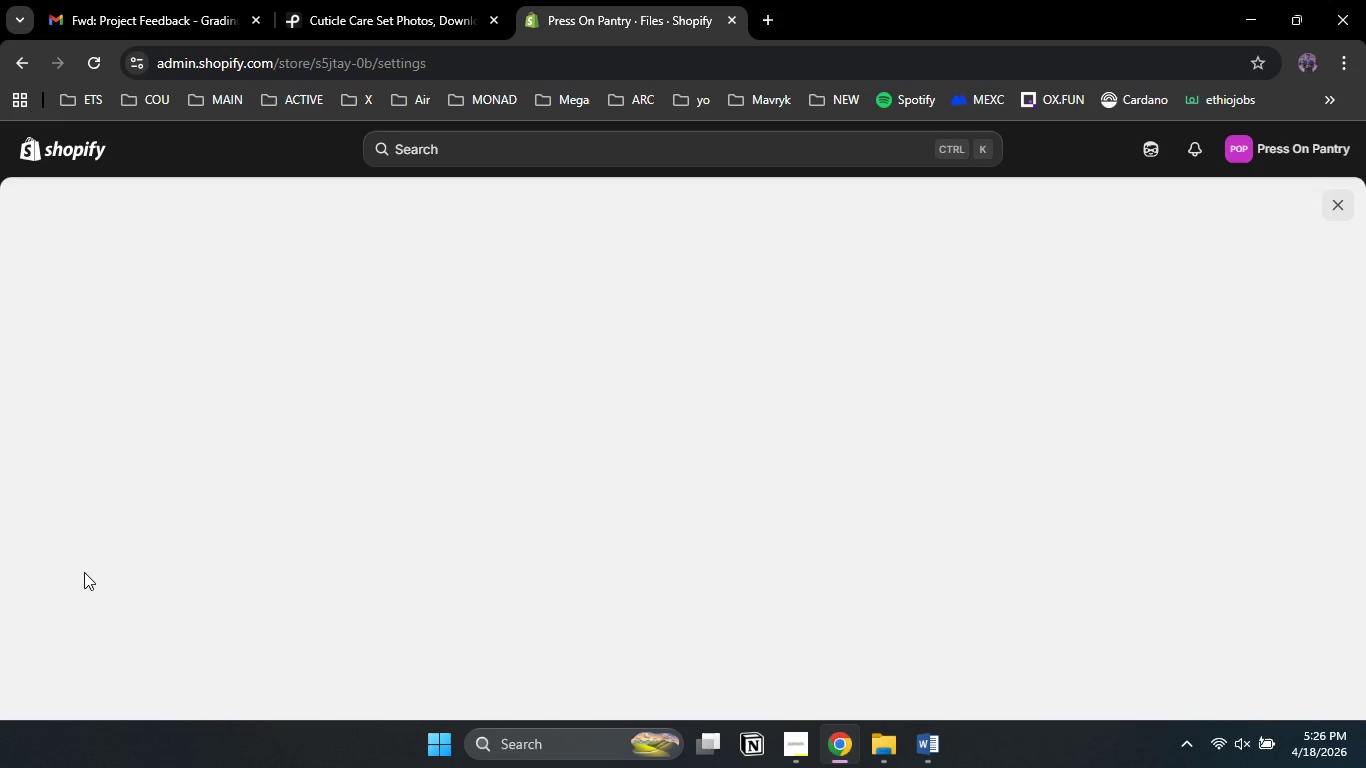 
scroll: coordinate [264, 565], scroll_direction: down, amount: 3.0
 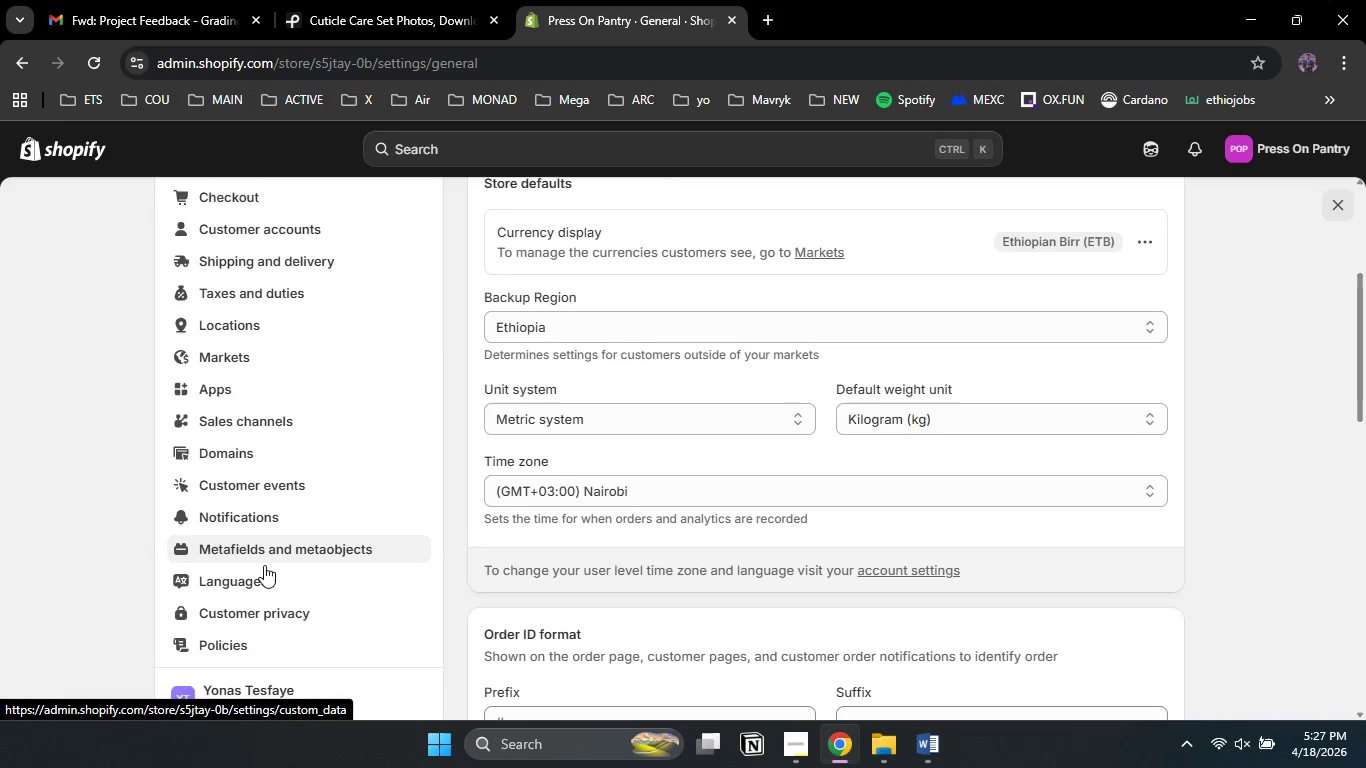 
scroll: coordinate [264, 565], scroll_direction: none, amount: 0.0
 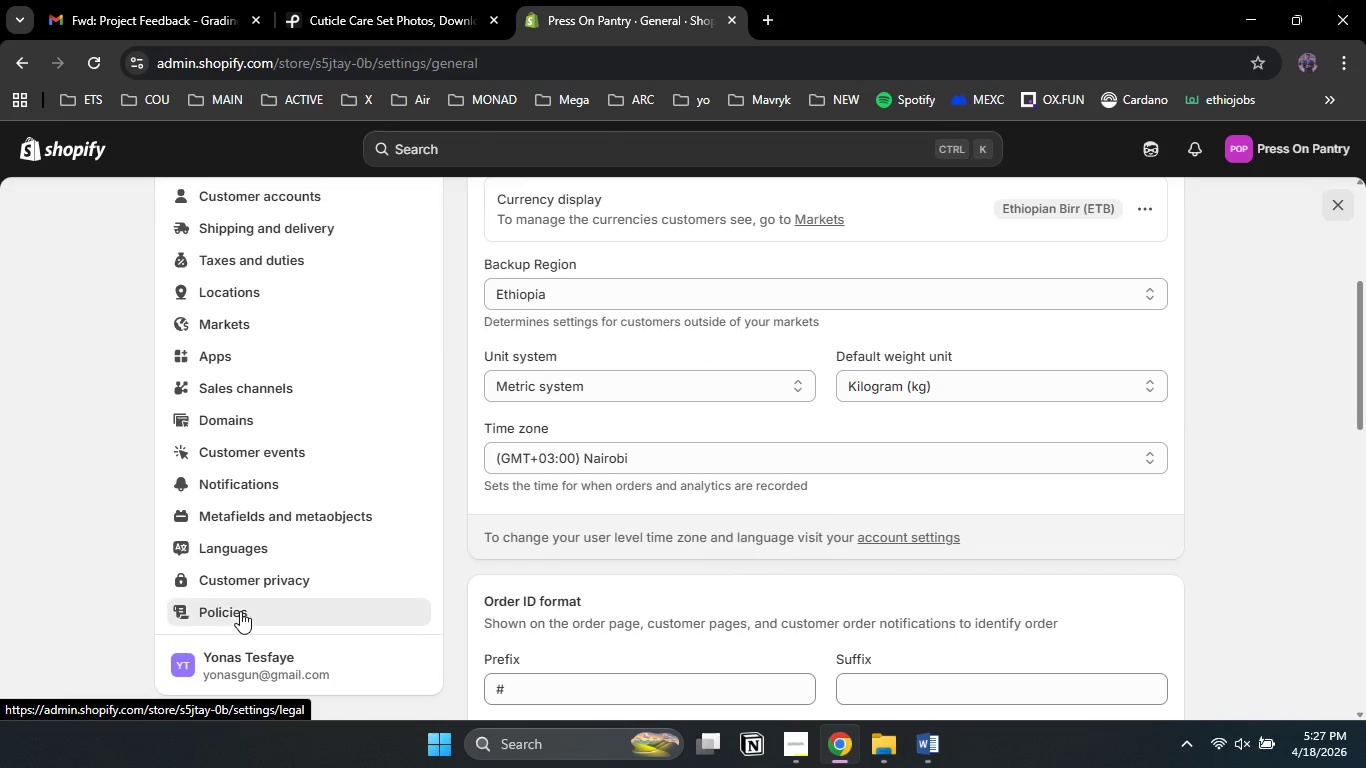 
left_click([240, 611])
 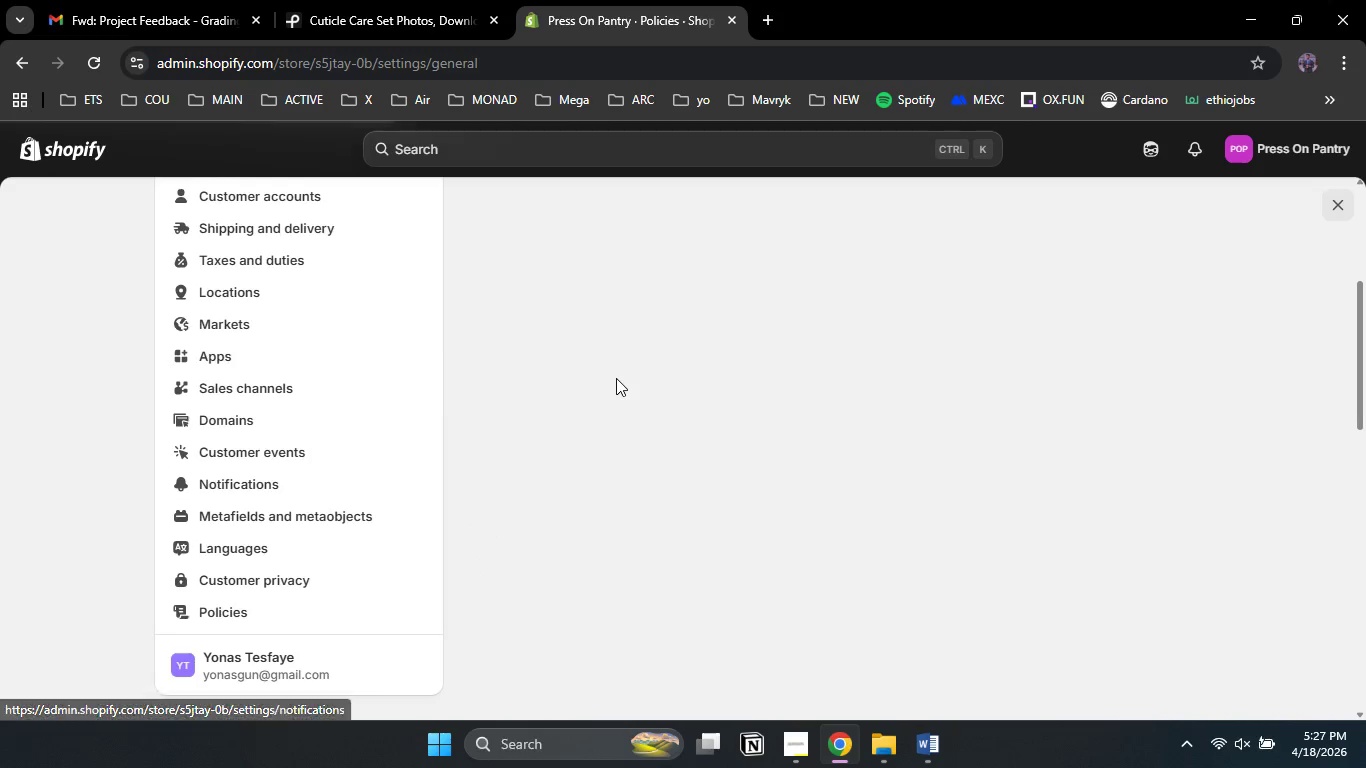 
scroll: coordinate [616, 378], scroll_direction: up, amount: 5.0
 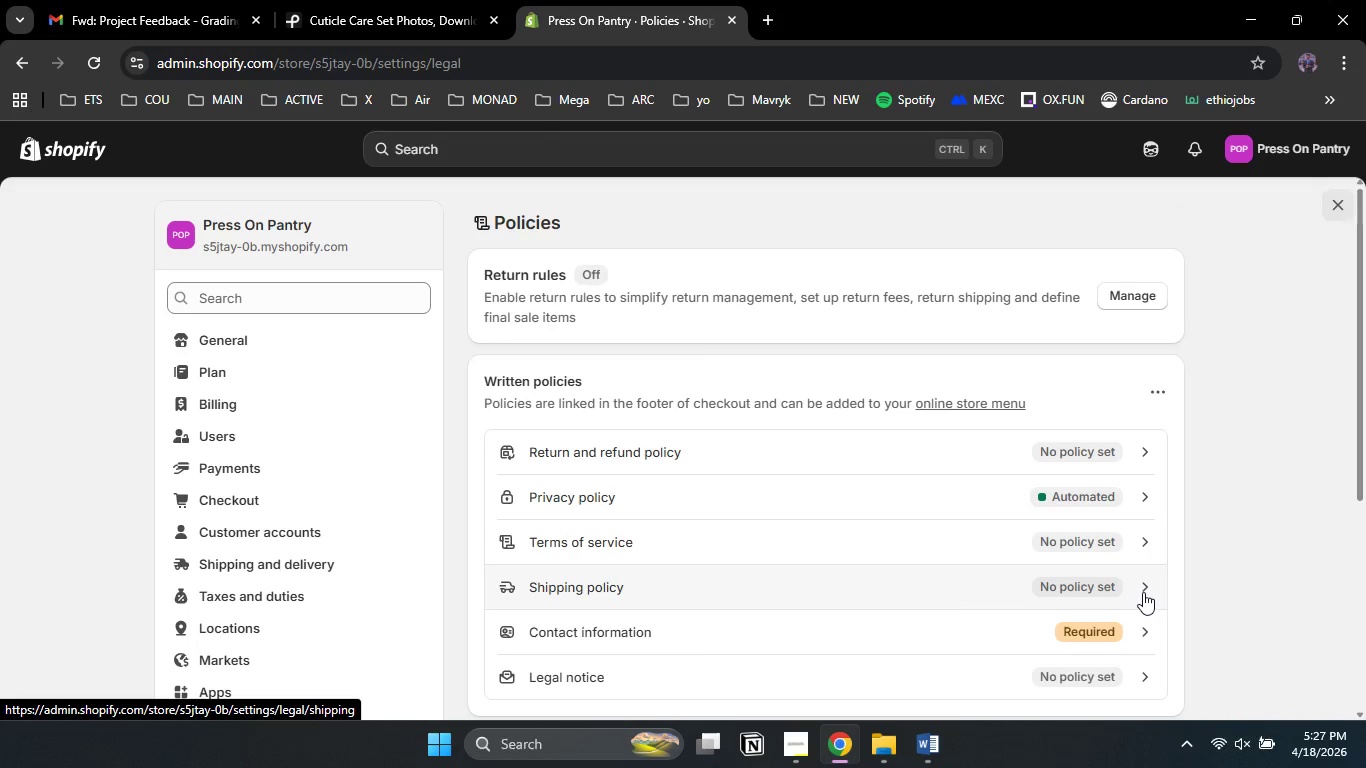 
left_click([1143, 592])
 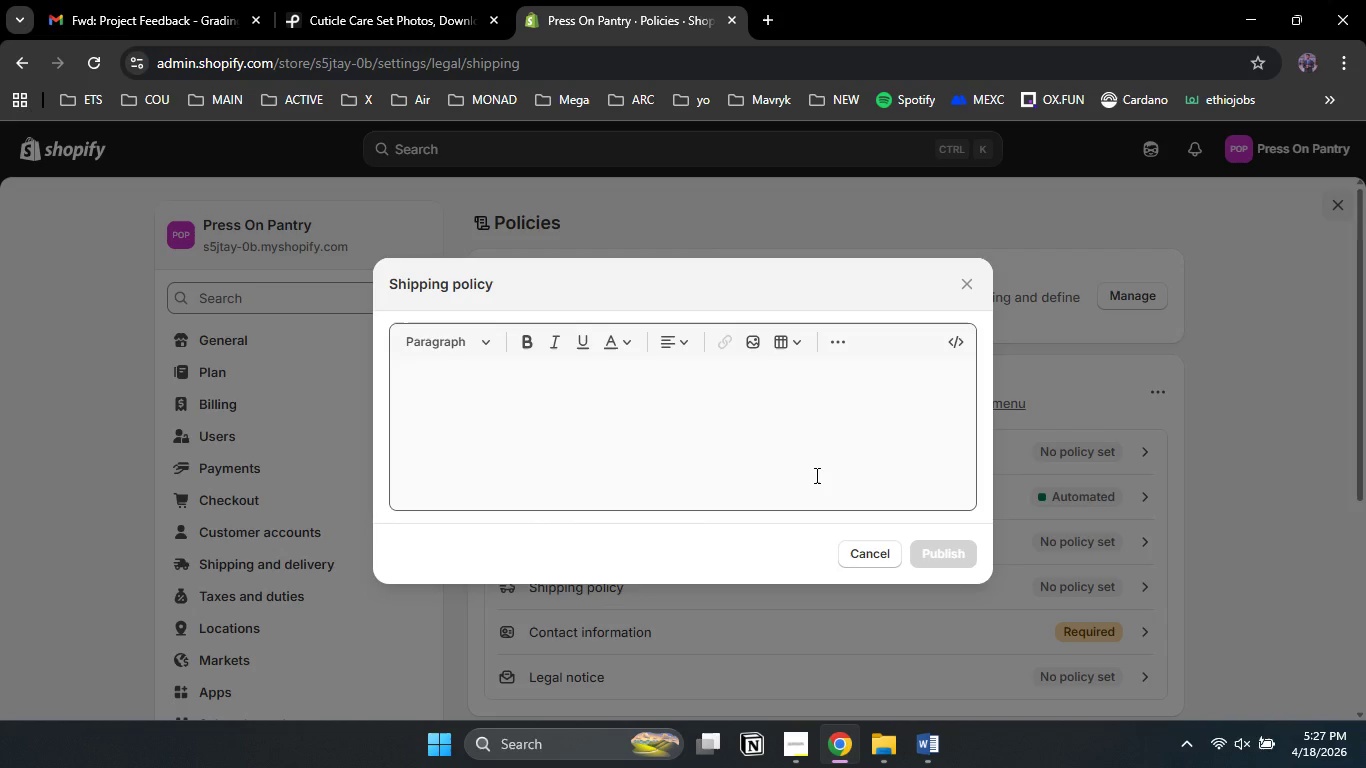 
left_click([679, 438])
 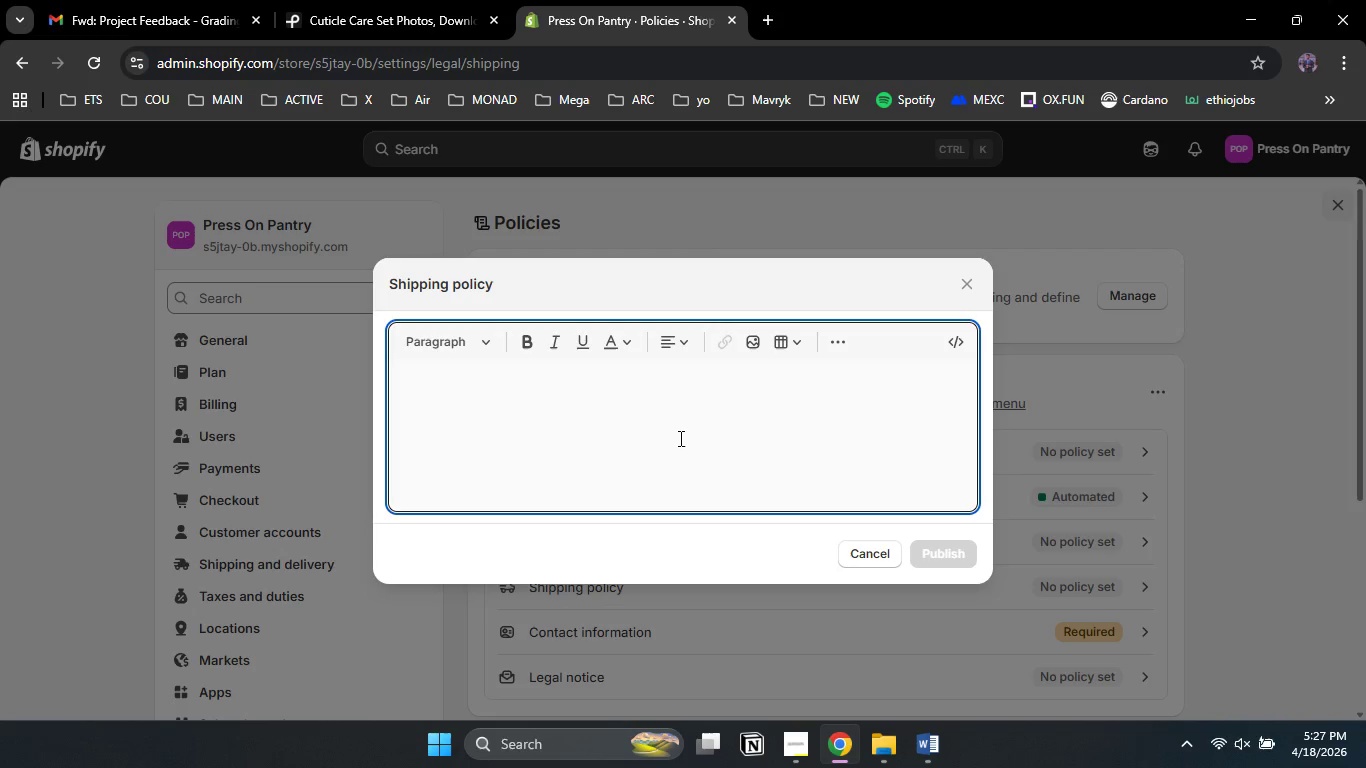 
type(At The Press On paste)
key(Backspace)
key(Backspace)
key(Backspace)
type(ntry )
key(Backspace)
type(, We are dedicated to providing professional grade nail ag)
key(Backspace)
type(ftercare kits with reliable delivery.)
 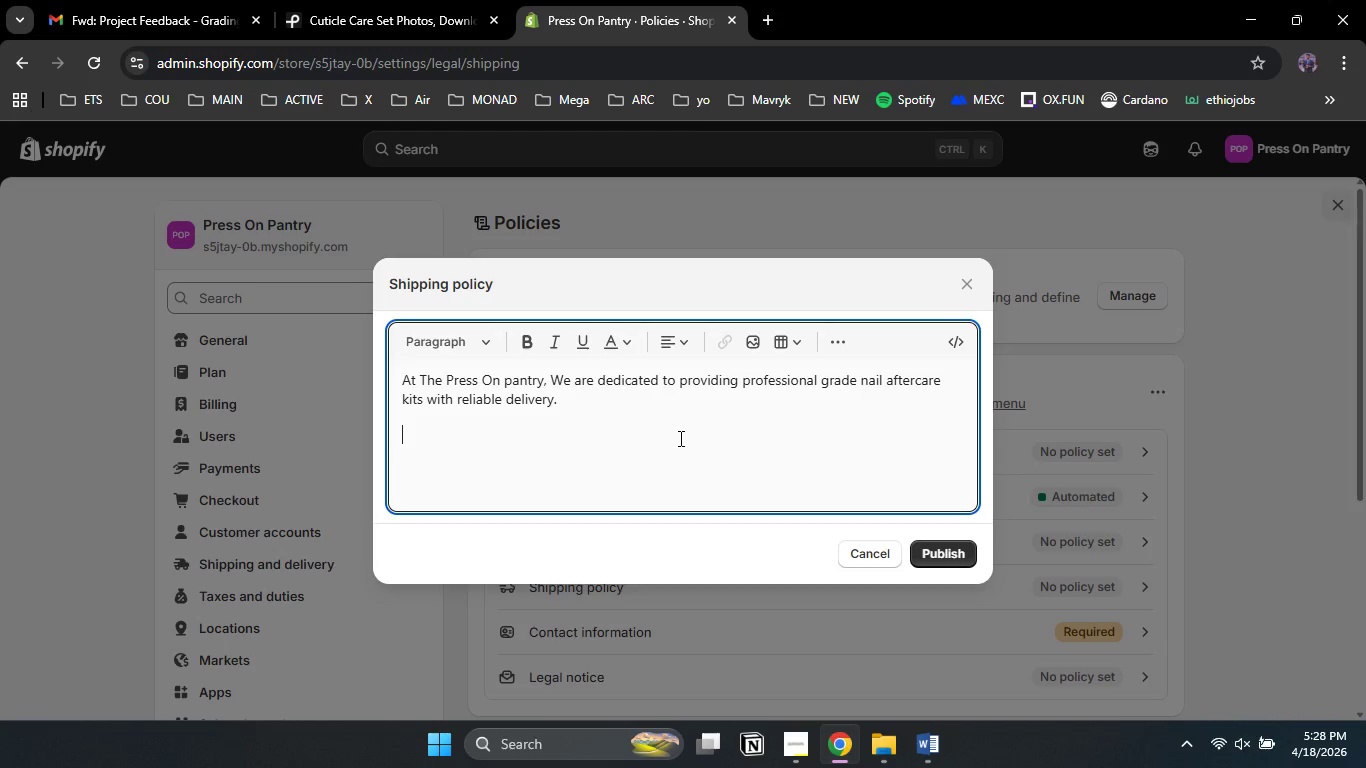 
key(Enter)
 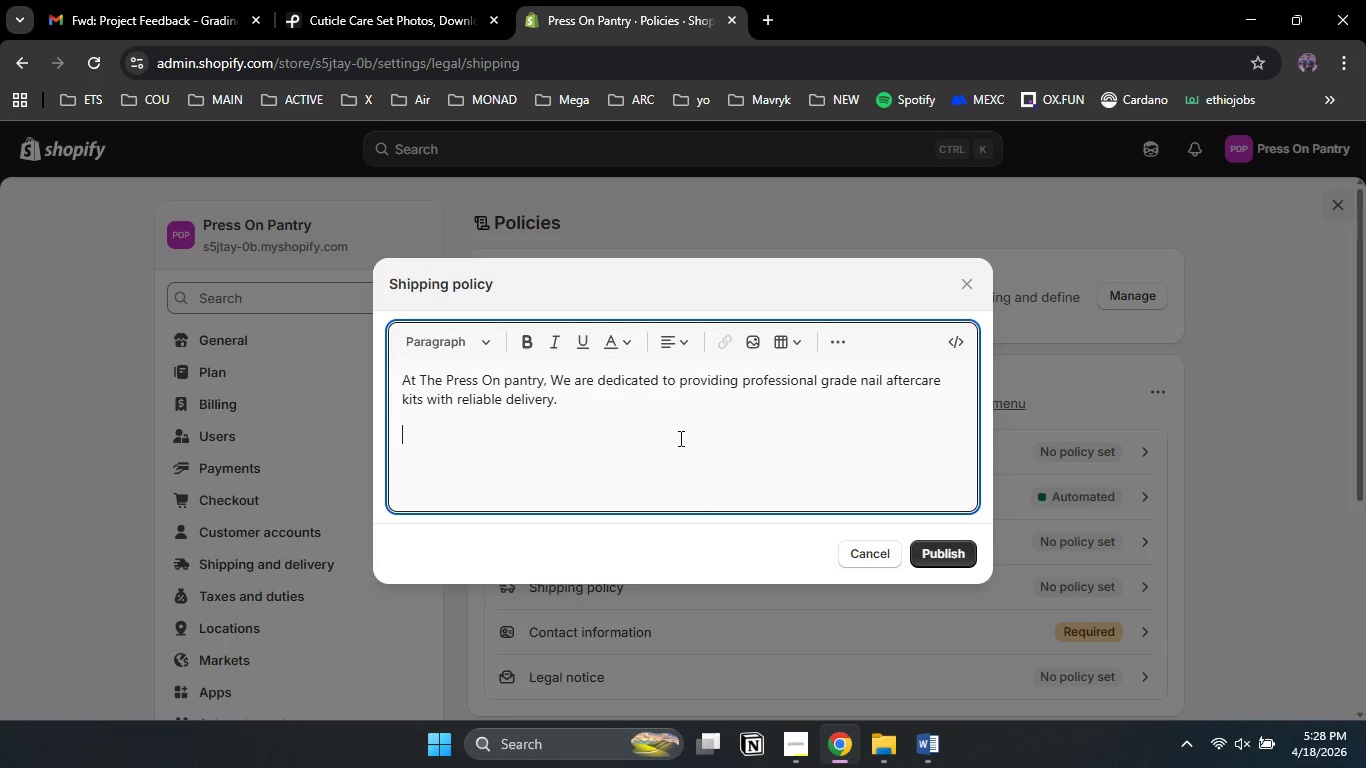 
type(Processing t)
key(Backspace)
type(t)
key(Backspace)
type(Times: As a specialized startup rin by a mobile nail technicians. Please allow 1-3 business days for order processing before shipment.)
 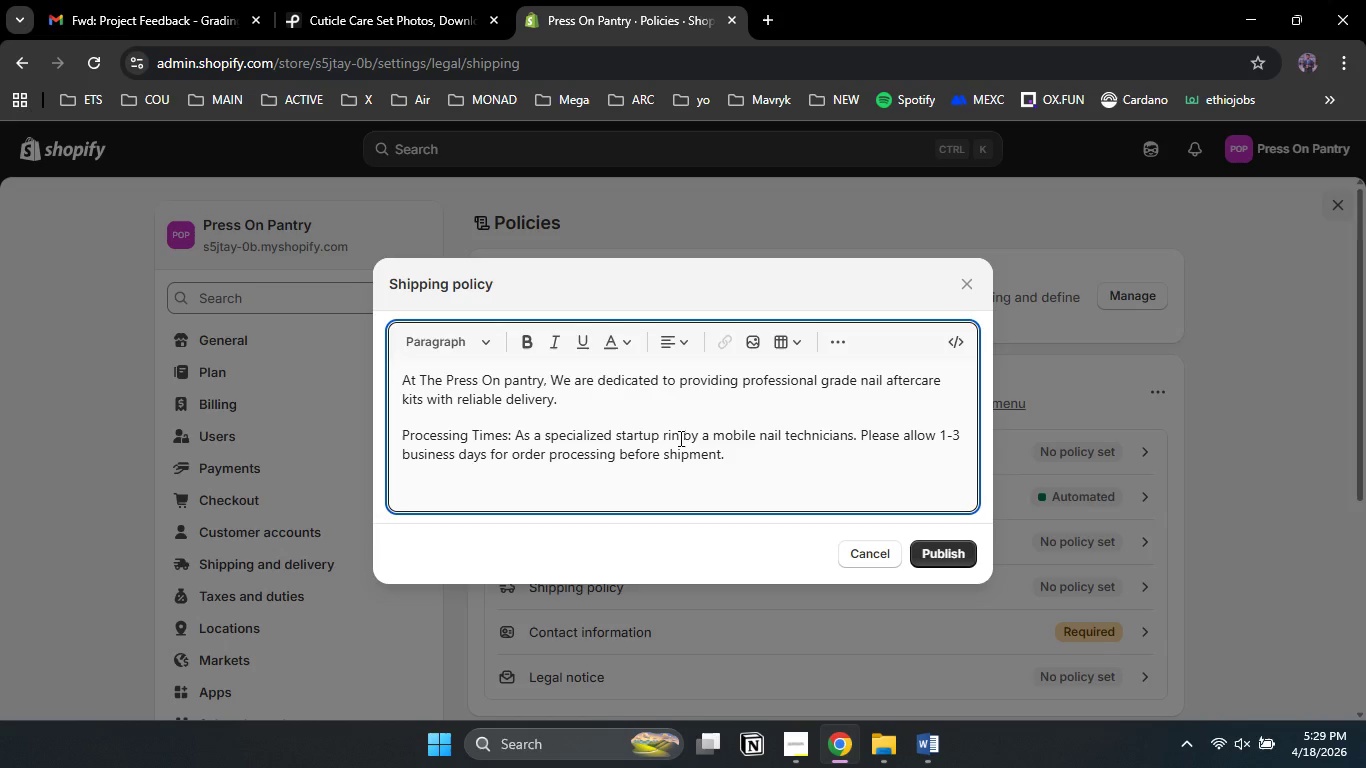 
key(Enter)
 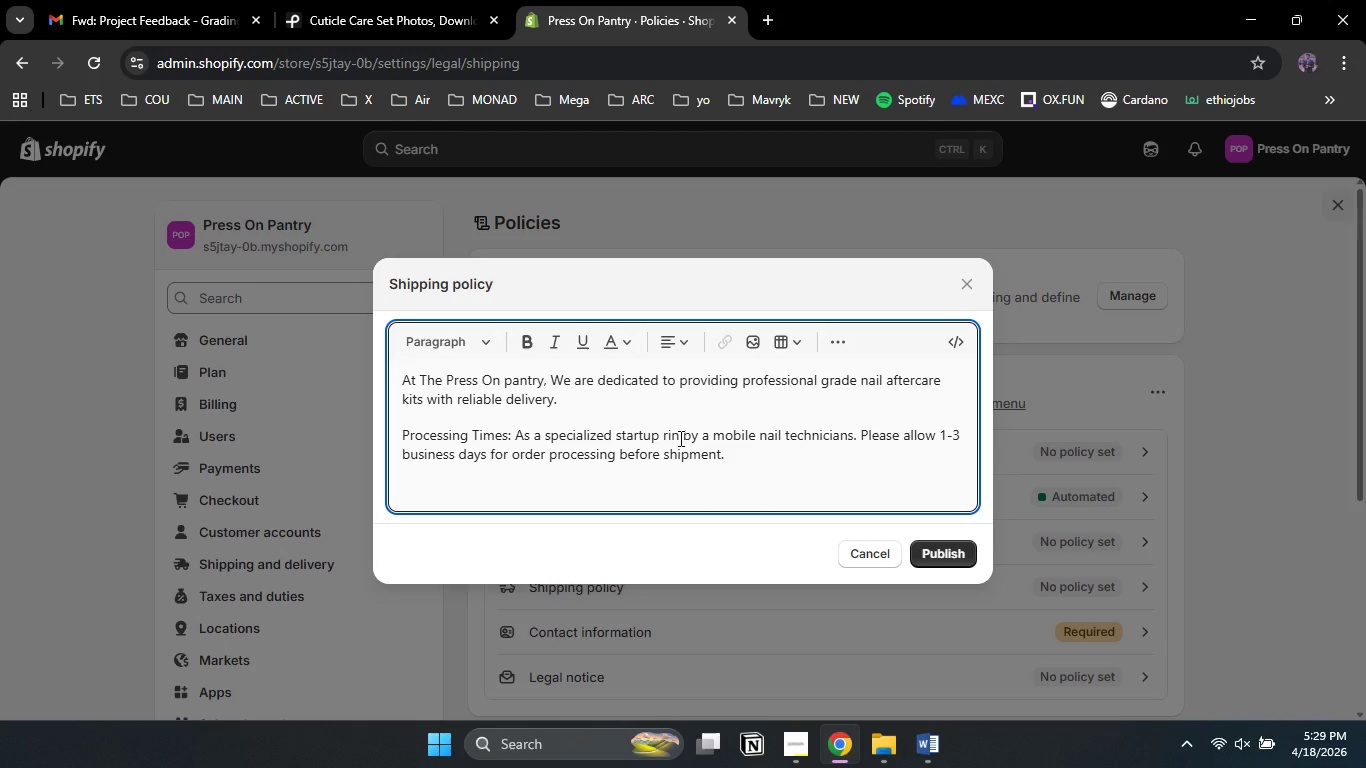 
type(Shipping Rates: Shipping costs are calculated at checkout based on the specifica)
key(Backspace)
type( weight of your product bundles, Such as a )
key(Backspace)
key(Backspace)
type( )
key(Backspace)
type(the Emergency Soak Off kit())
 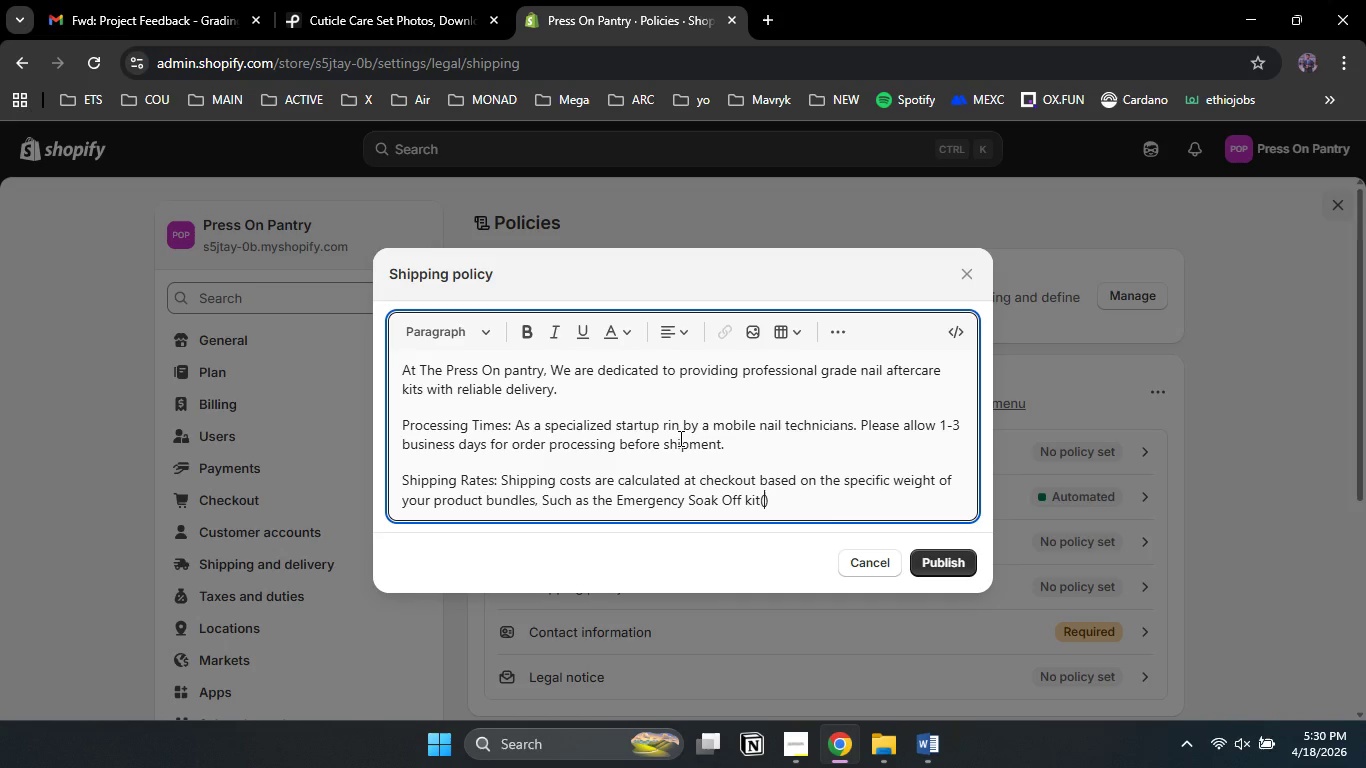 
 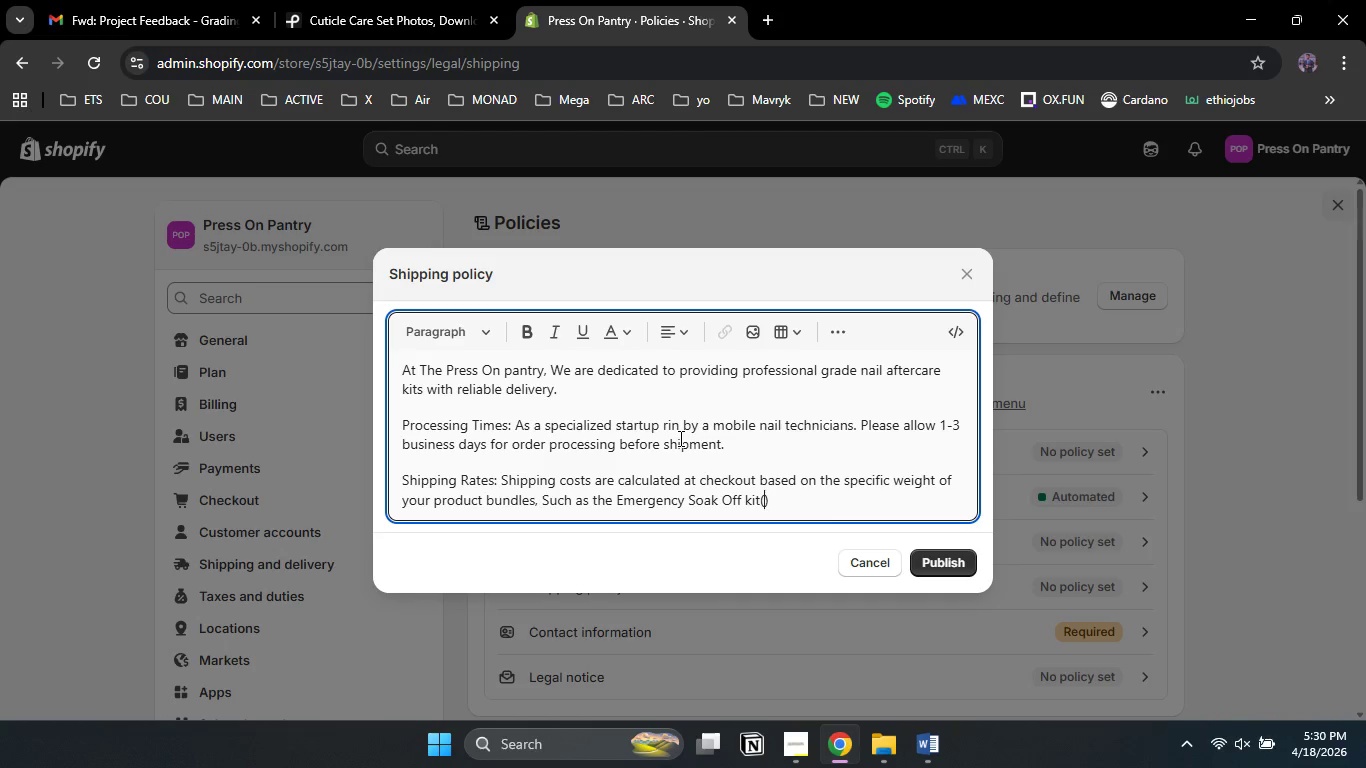 
key(ArrowLeft)
 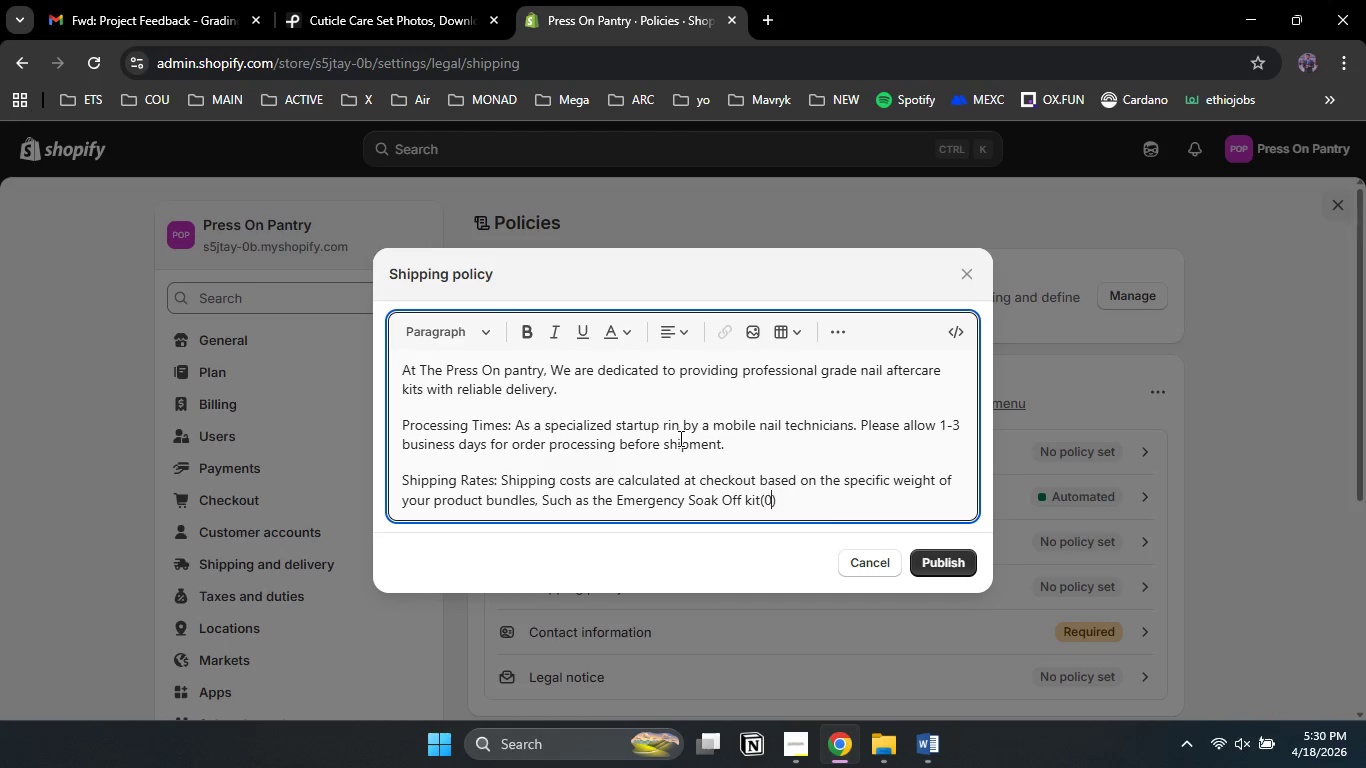 
type(0.4kg)
 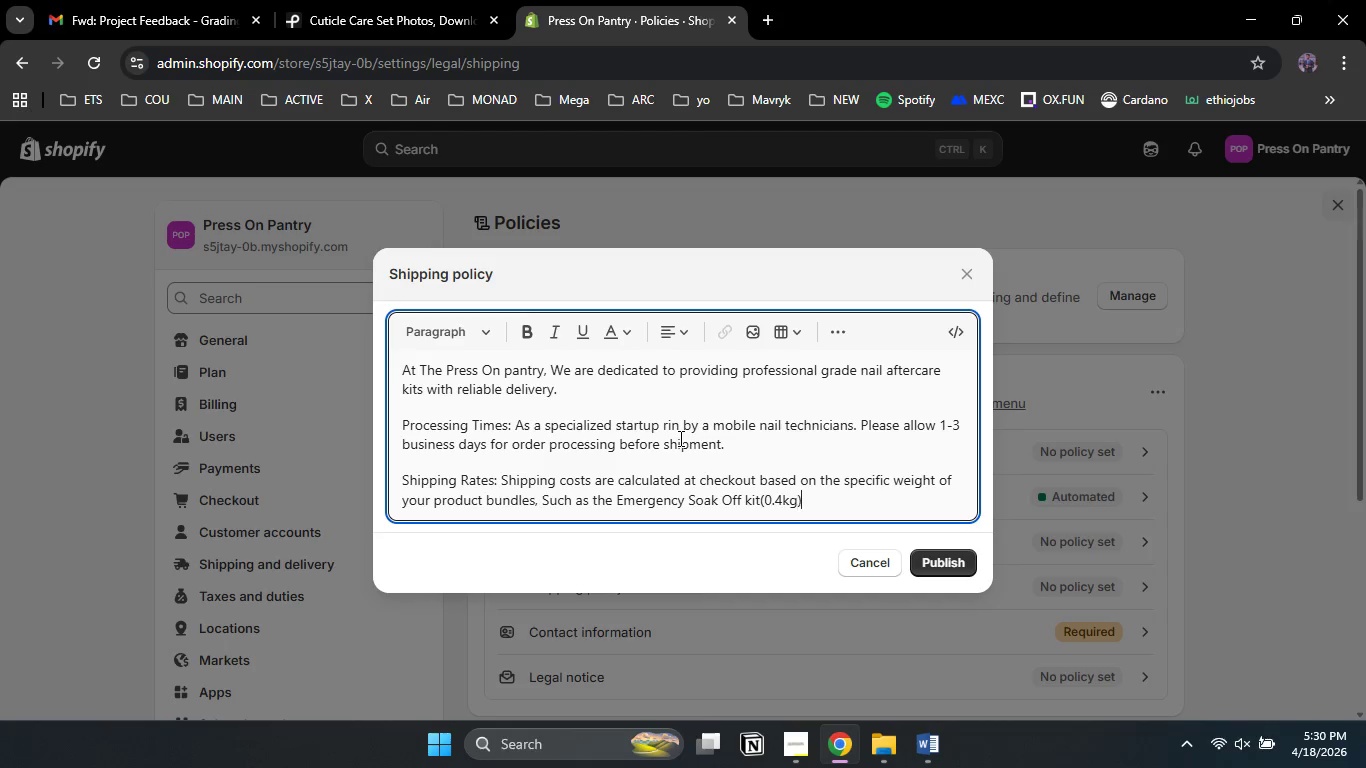 
key(ArrowRight)
 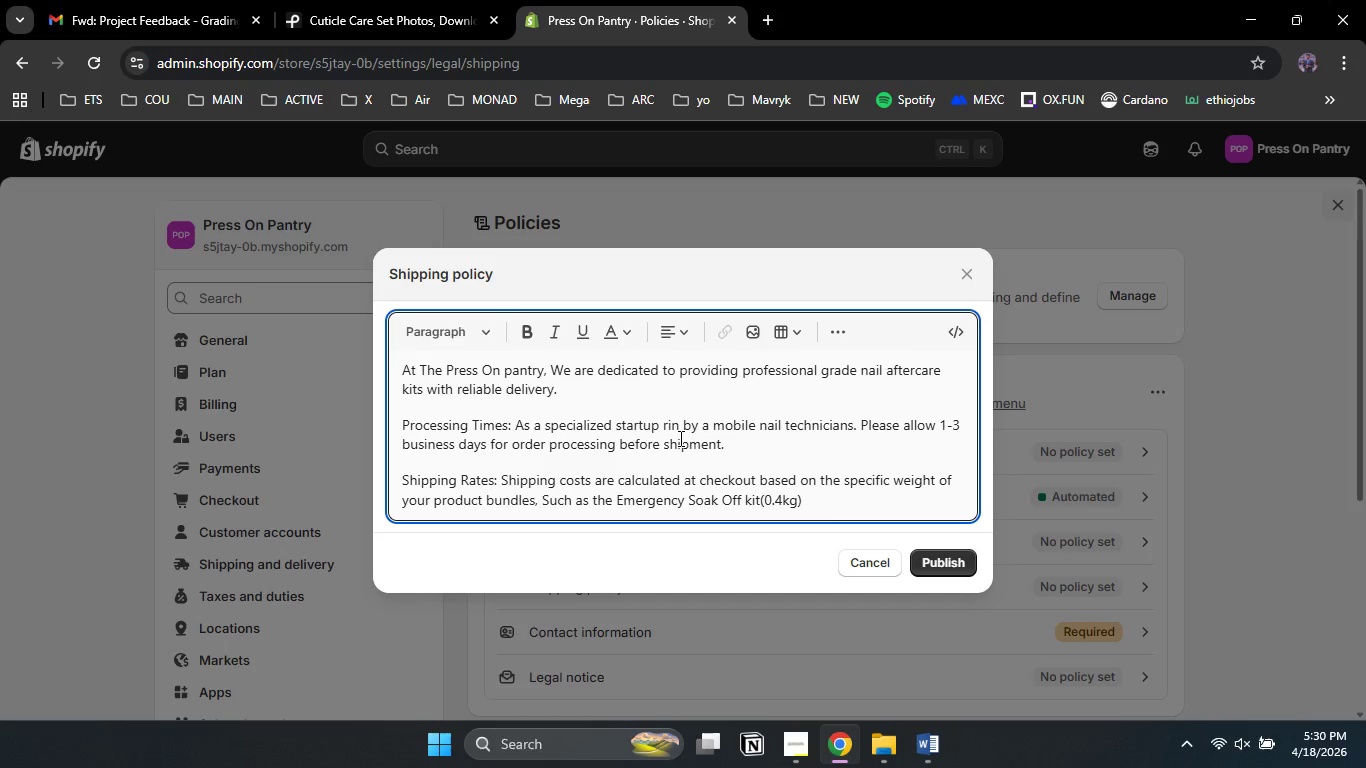 
key(ArrowRight)
 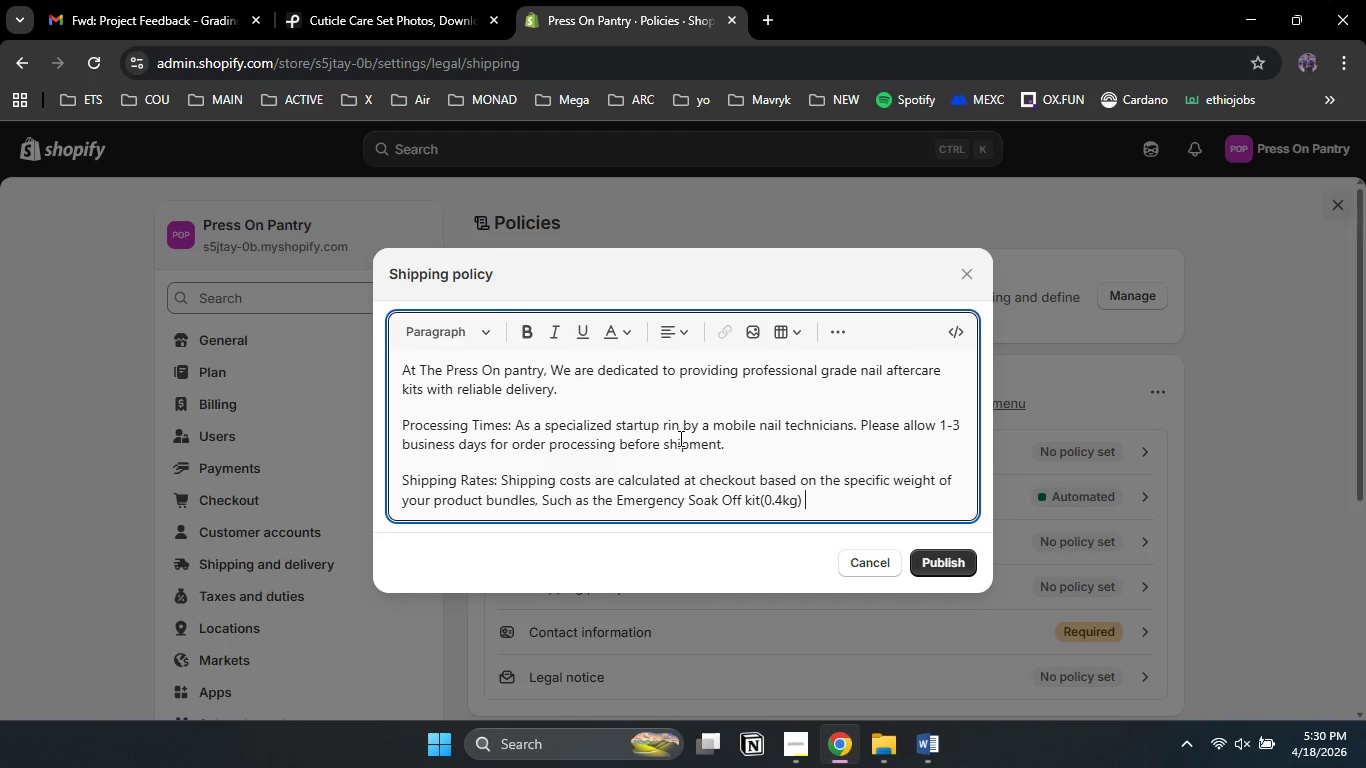 
type( or the cuticle recovery set())
 